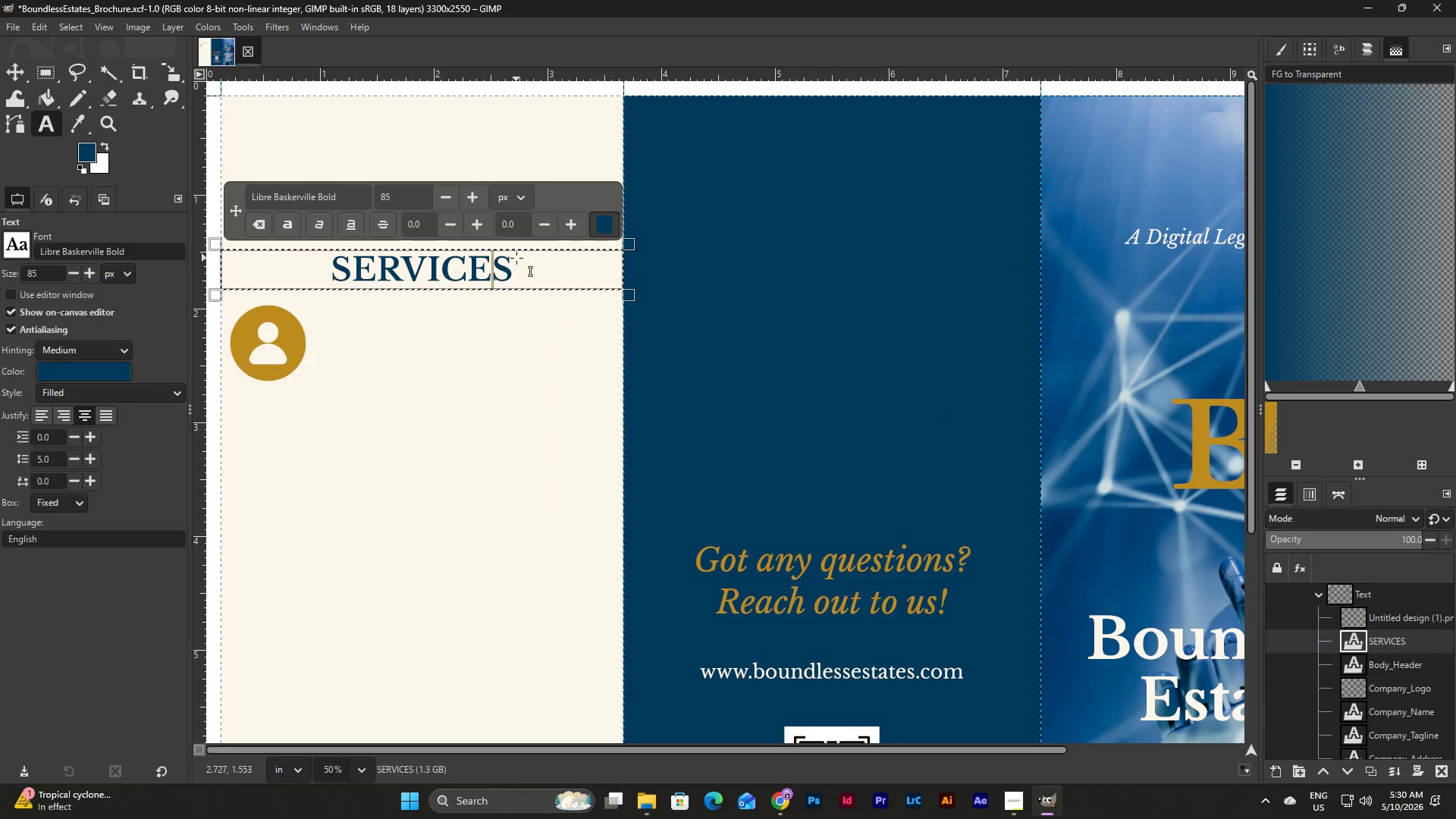 
left_click_drag(start_coordinate=[516, 258], to_coordinate=[253, 258])
 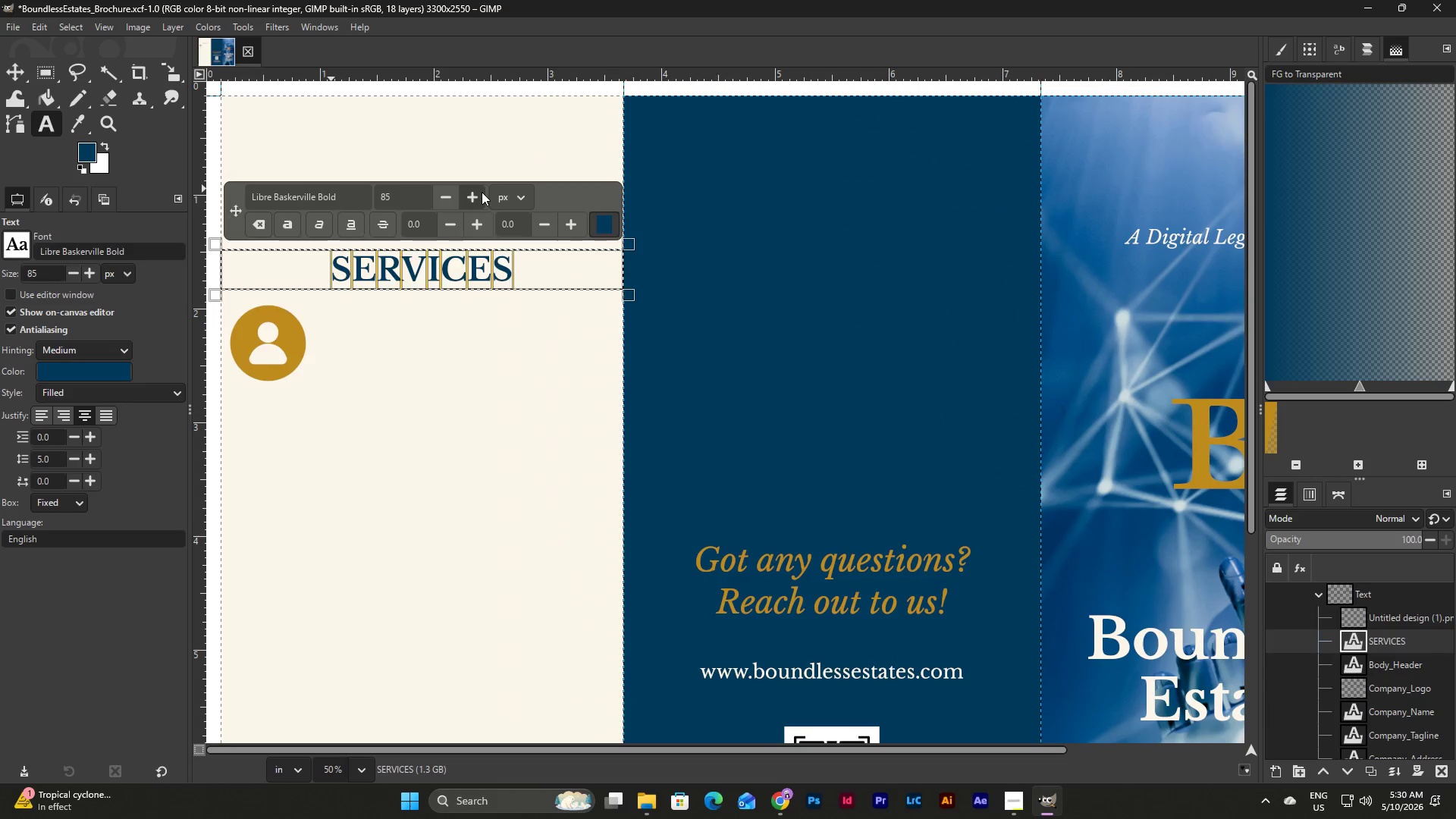 
double_click([482, 192])
 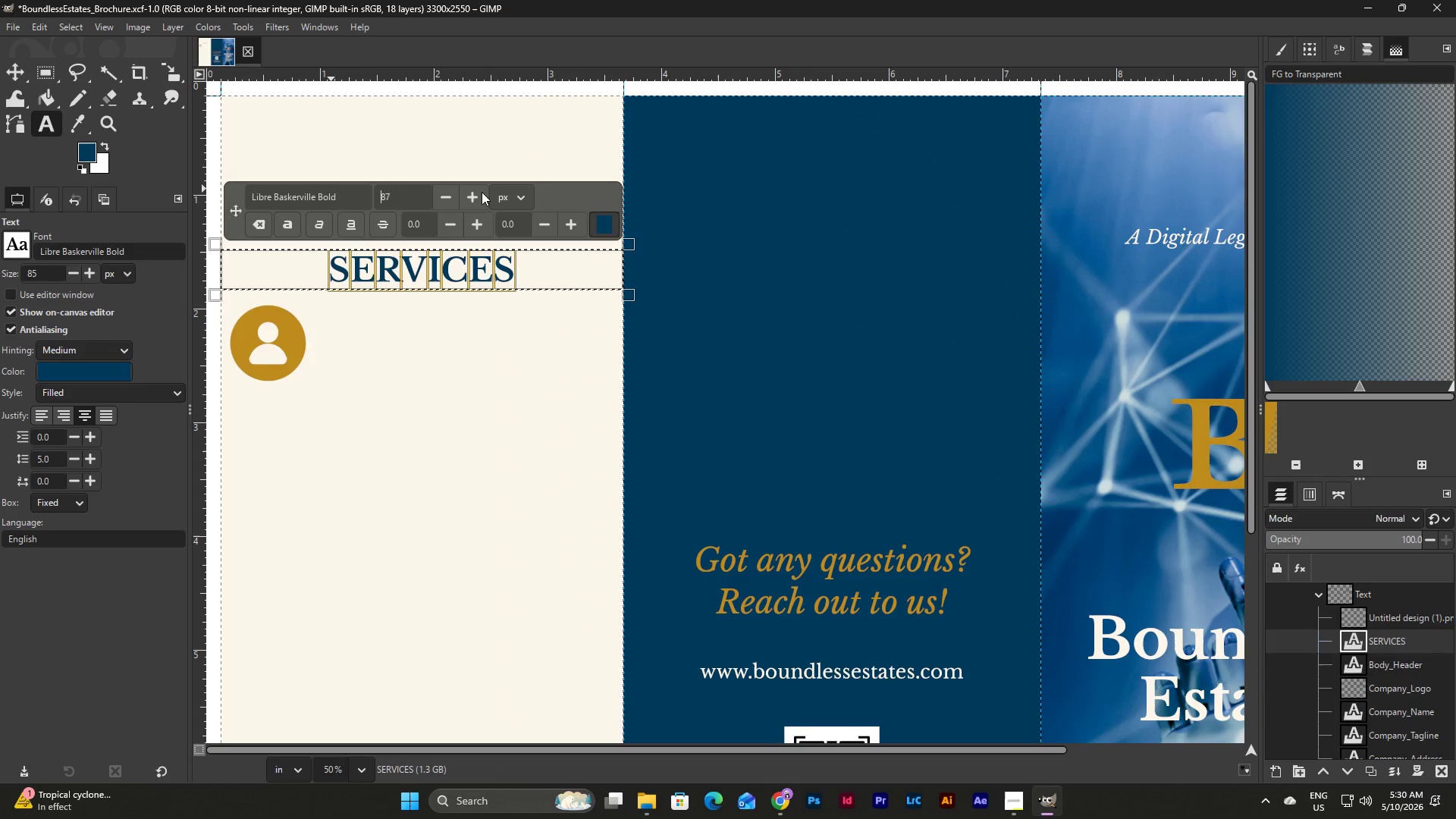 
triple_click([482, 192])
 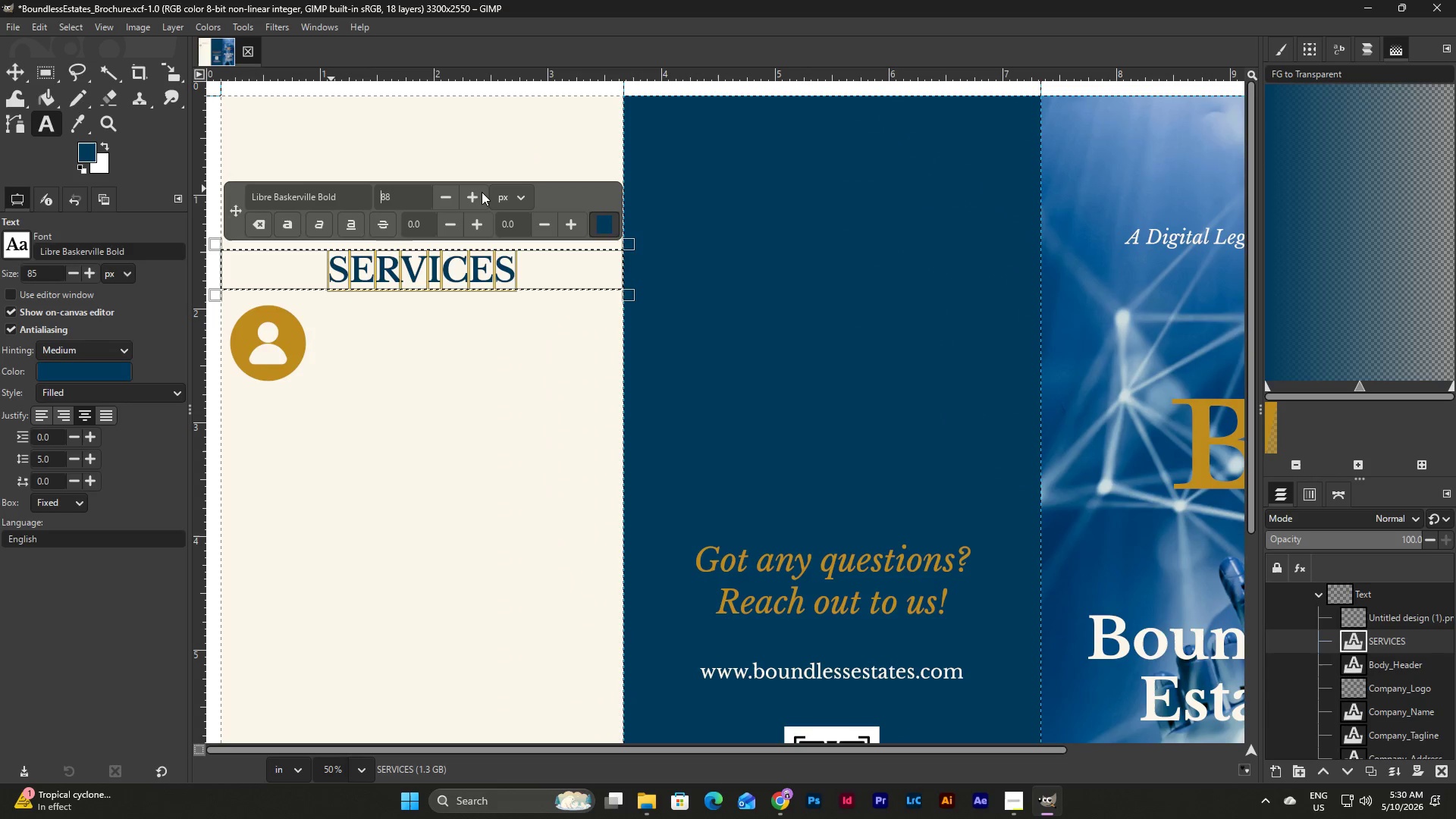 
triple_click([482, 192])
 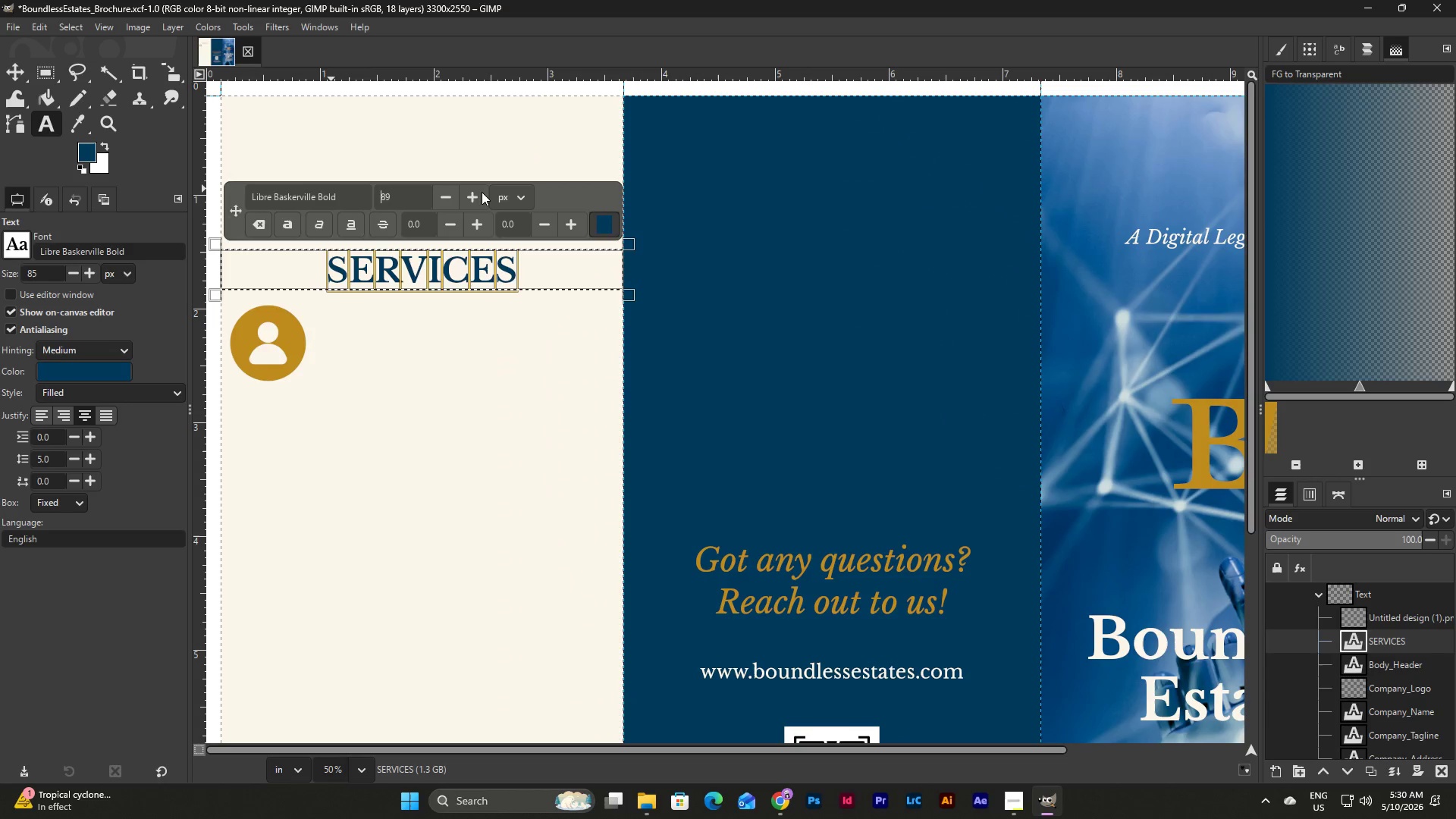 
triple_click([482, 192])
 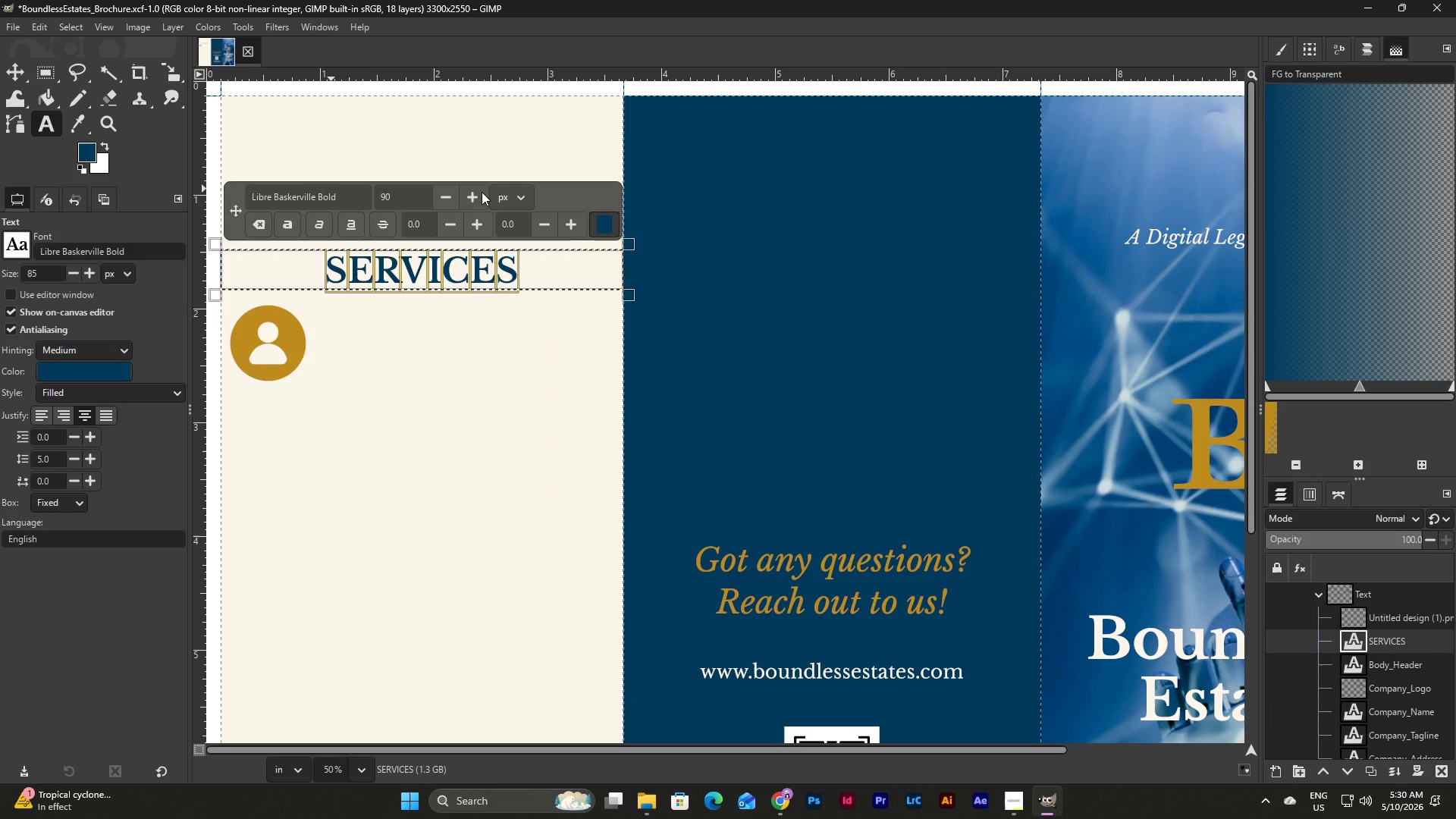 
triple_click([482, 192])
 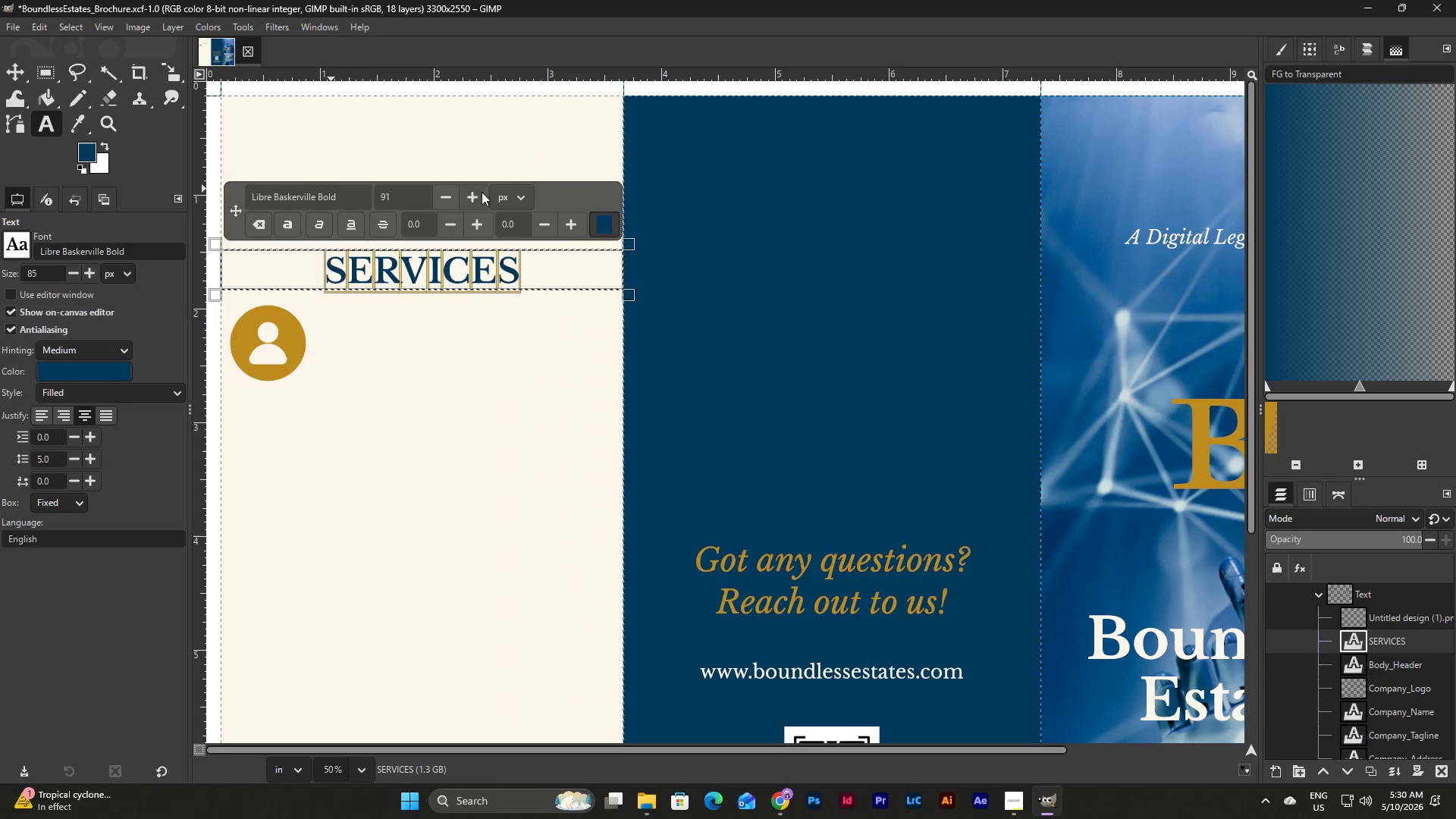 
triple_click([482, 192])
 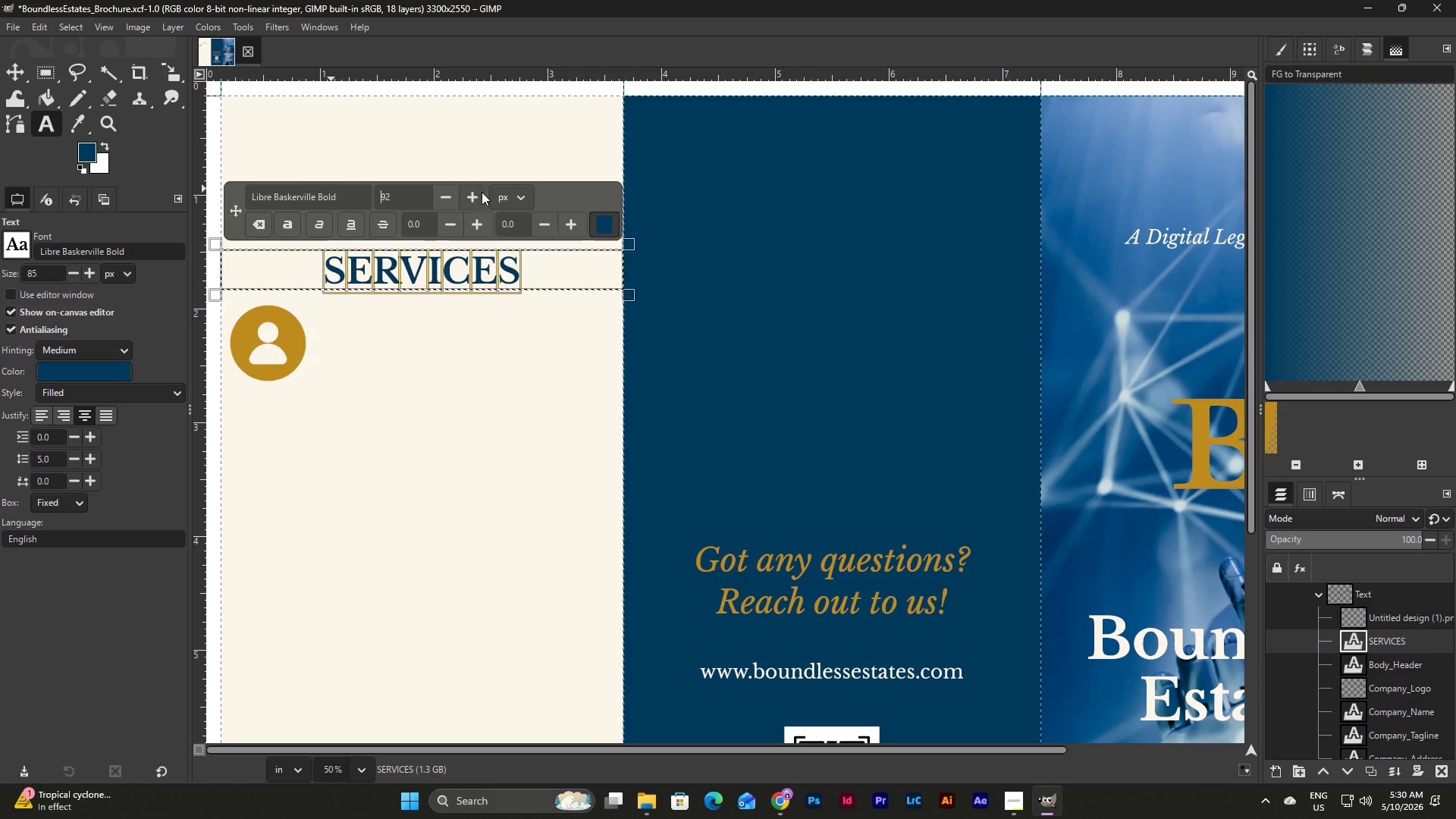 
triple_click([482, 192])
 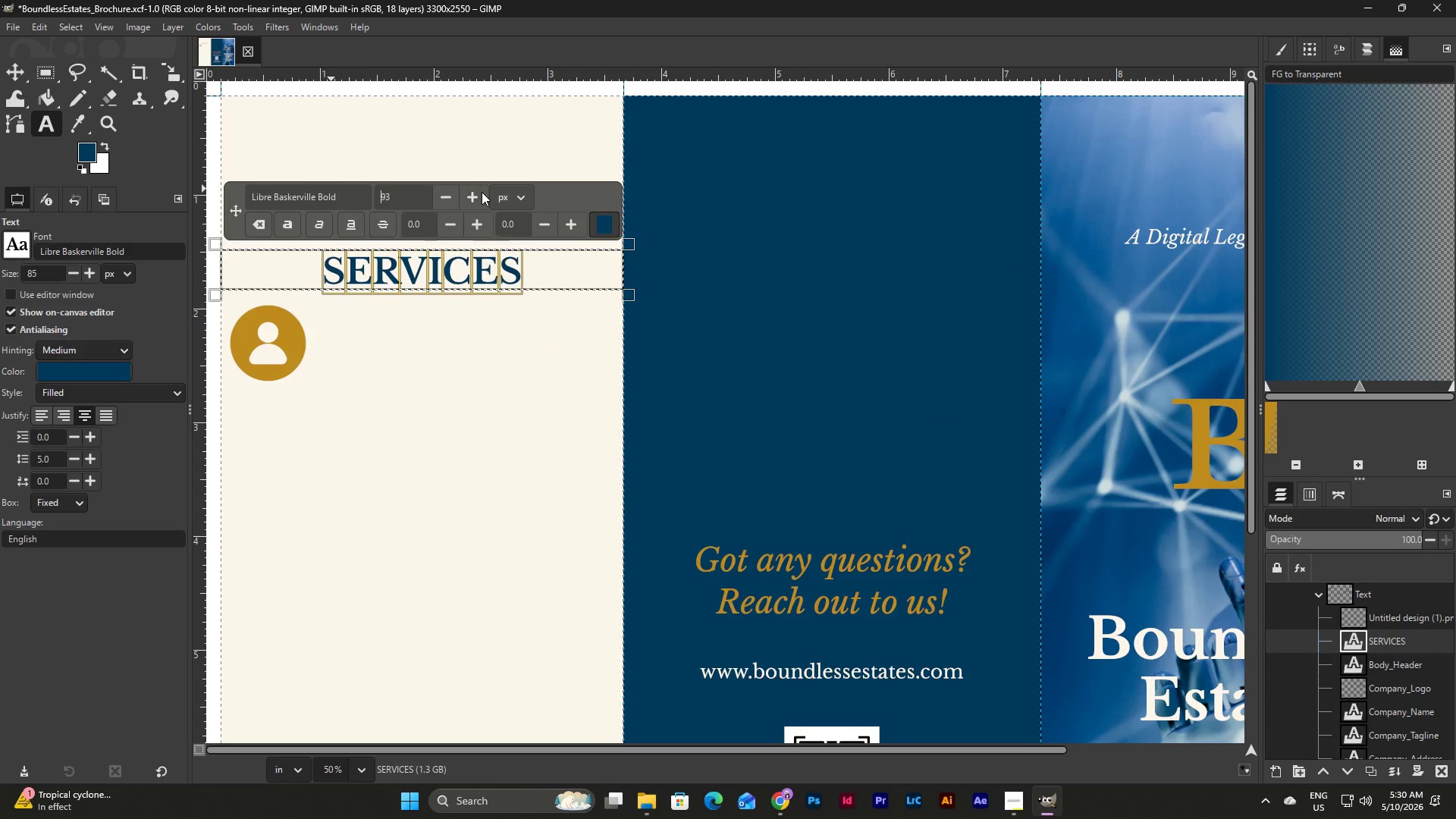 
triple_click([482, 192])
 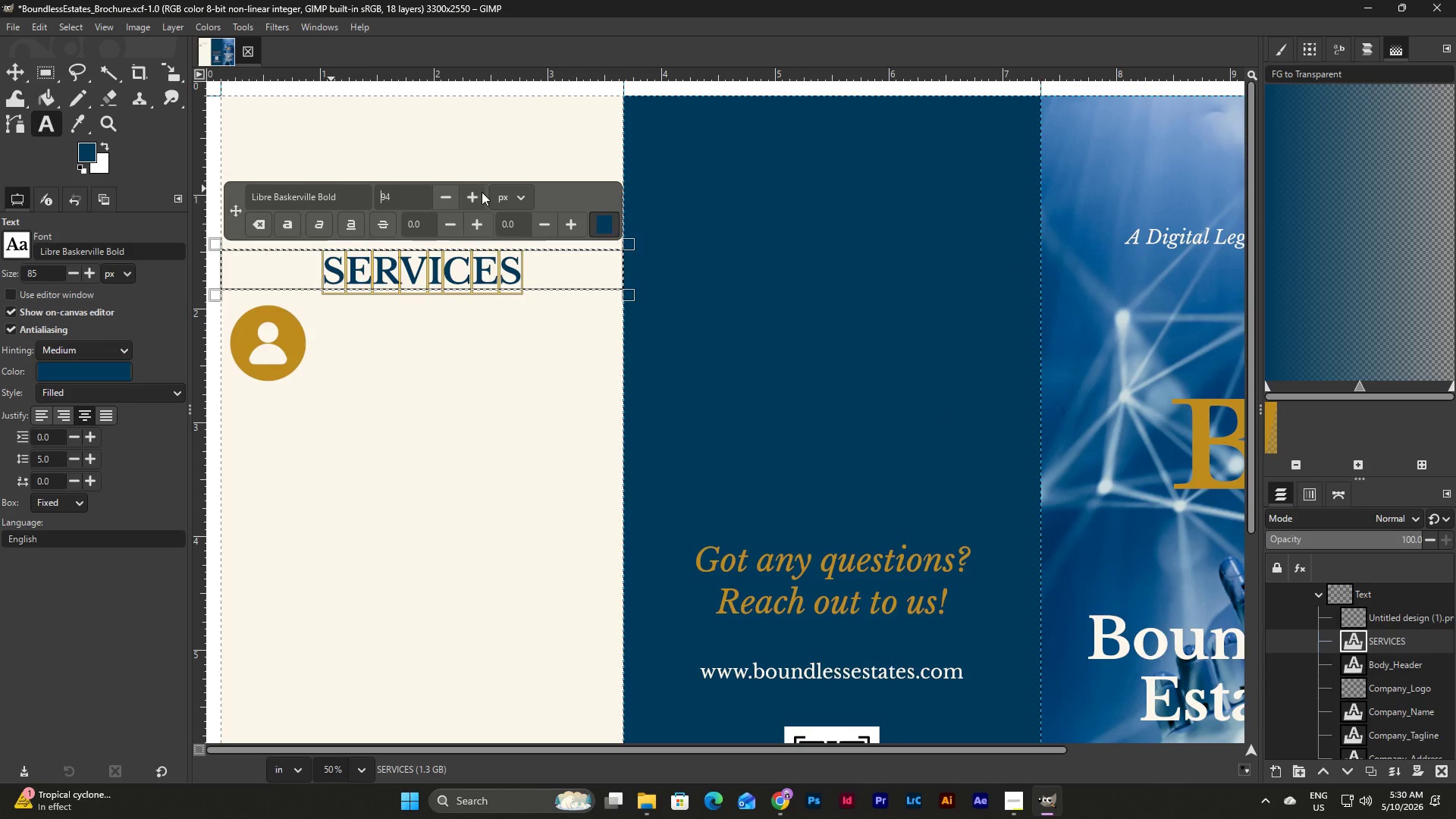 
triple_click([482, 192])
 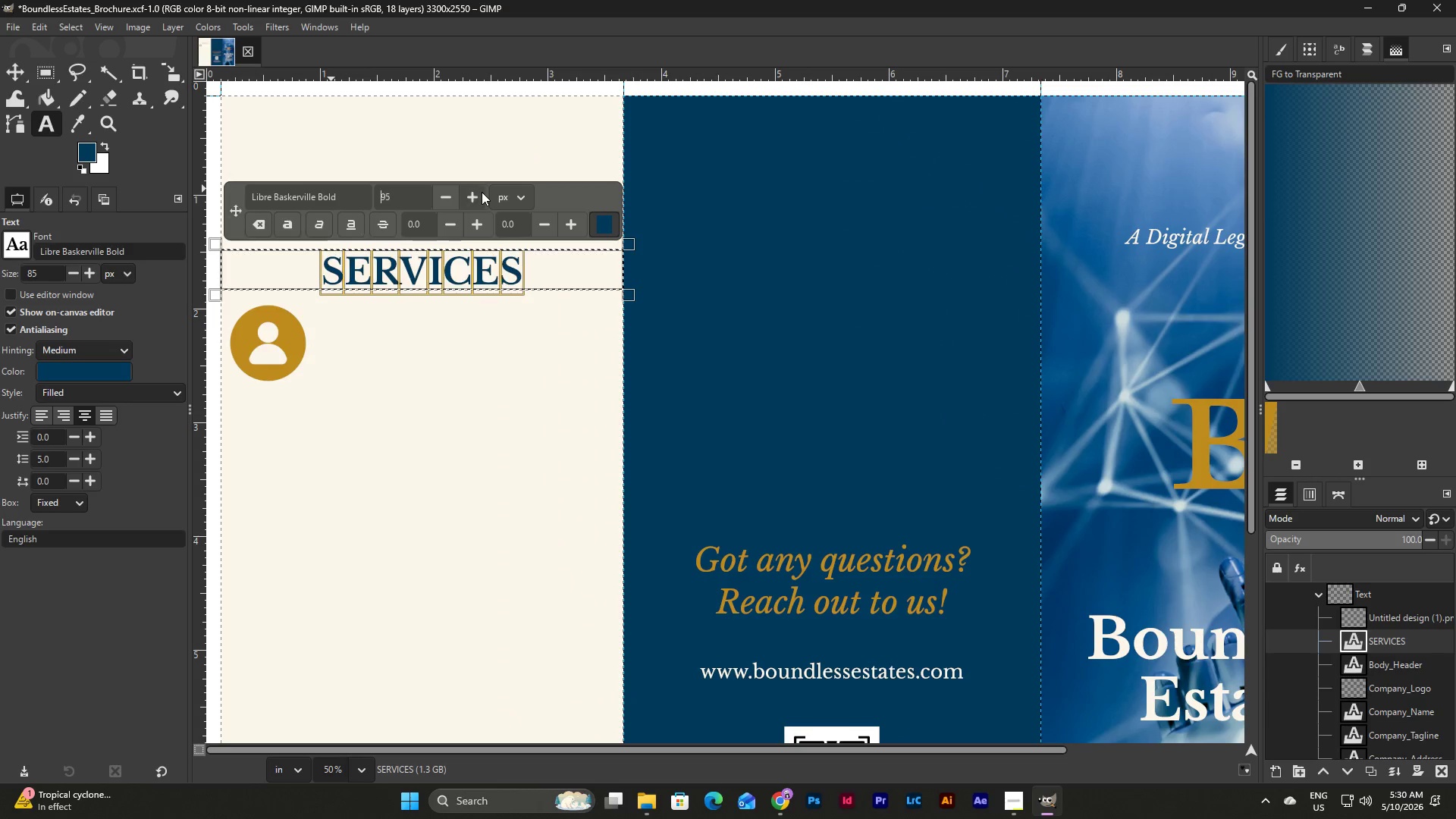 
triple_click([482, 192])
 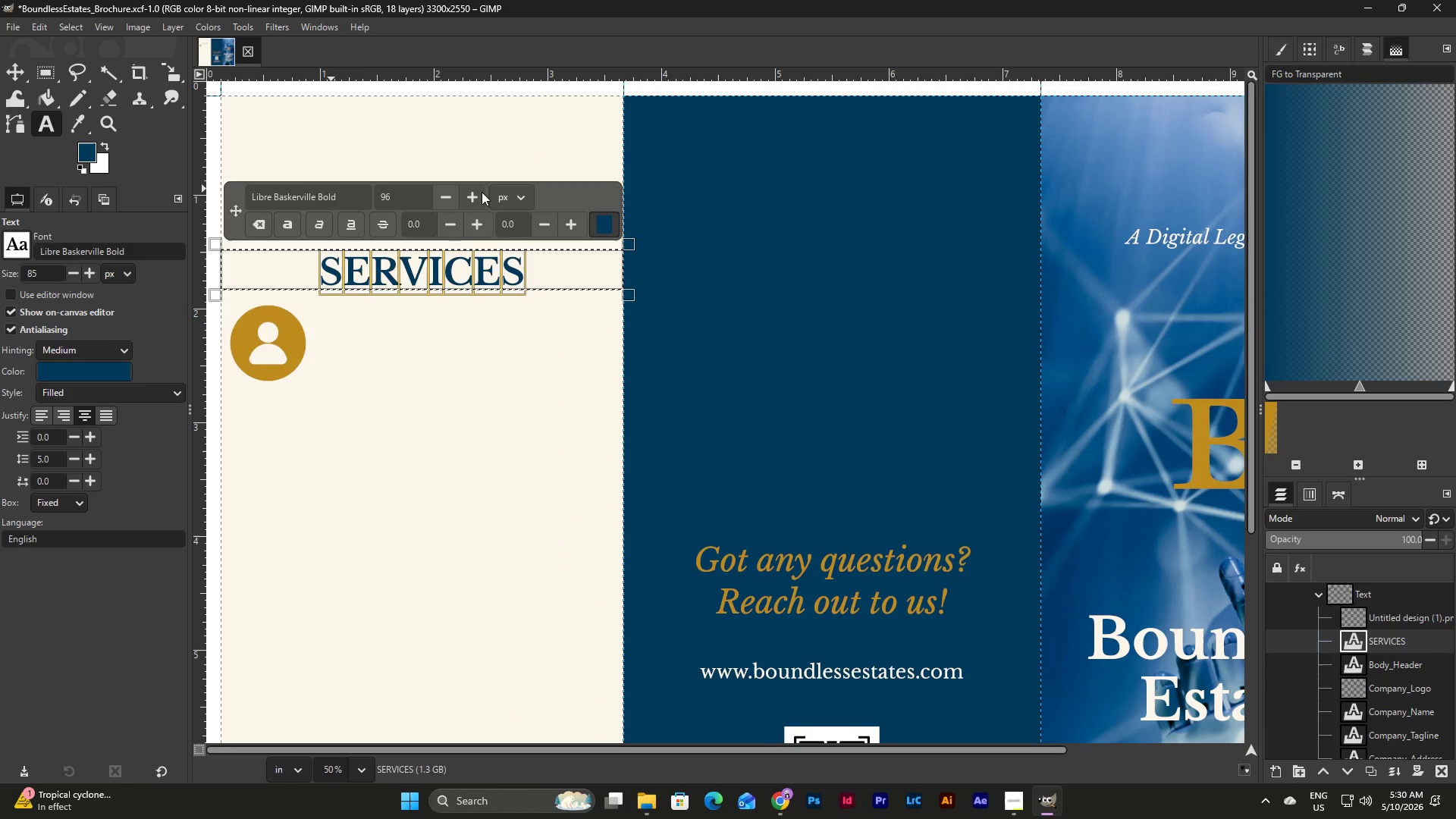 
triple_click([482, 192])
 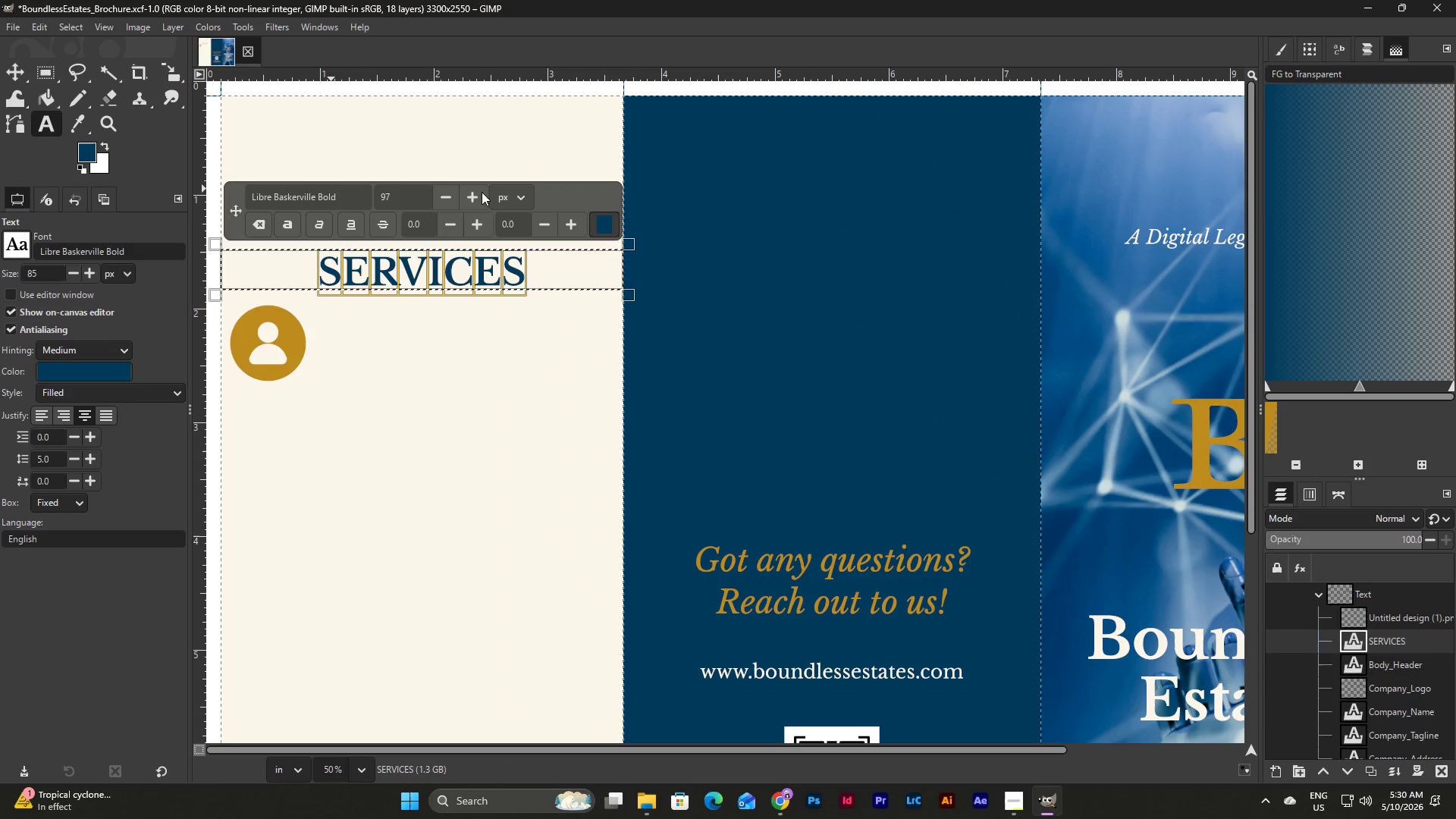 
triple_click([482, 192])
 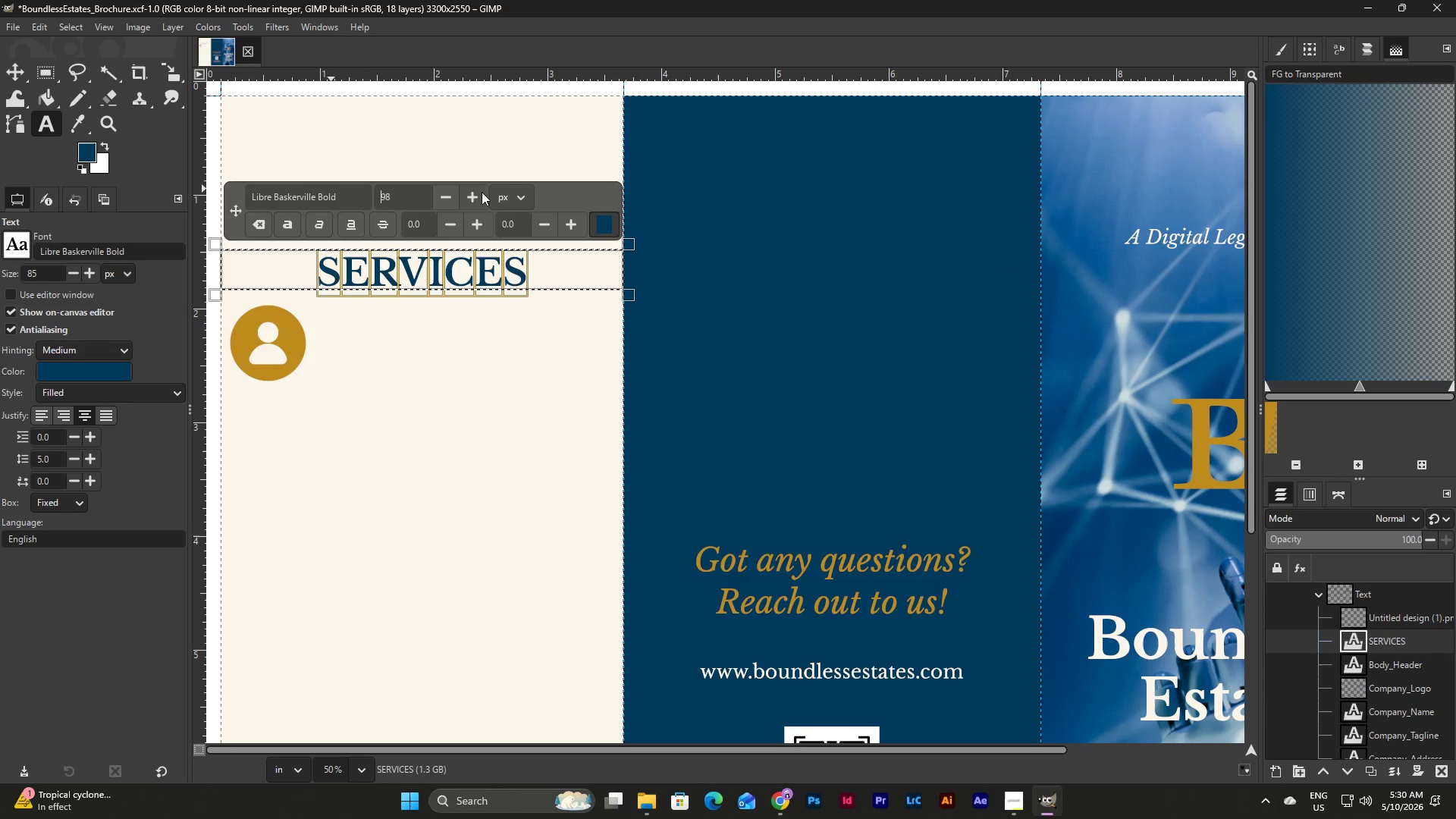 
triple_click([482, 192])
 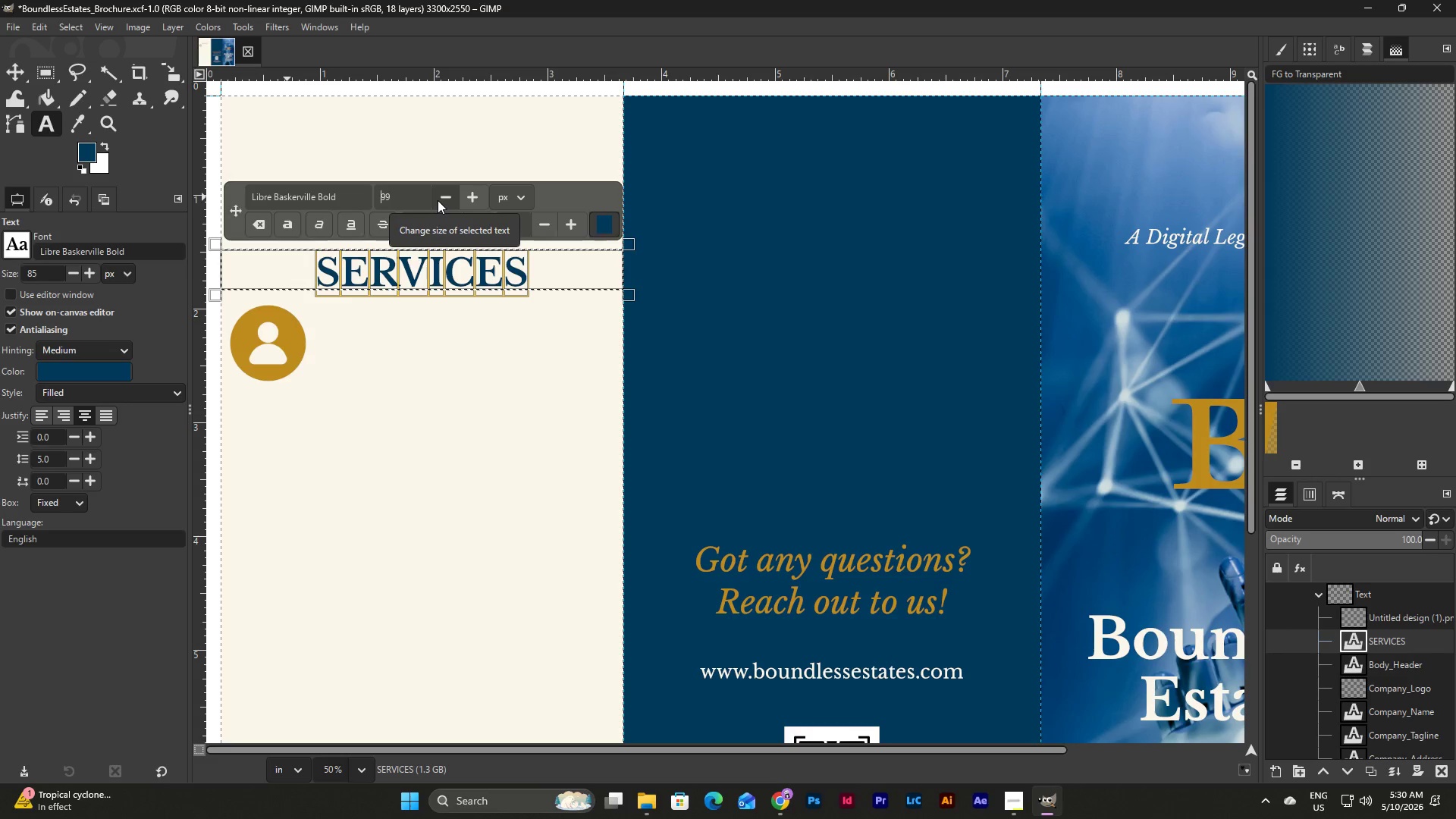 
double_click([439, 200])
 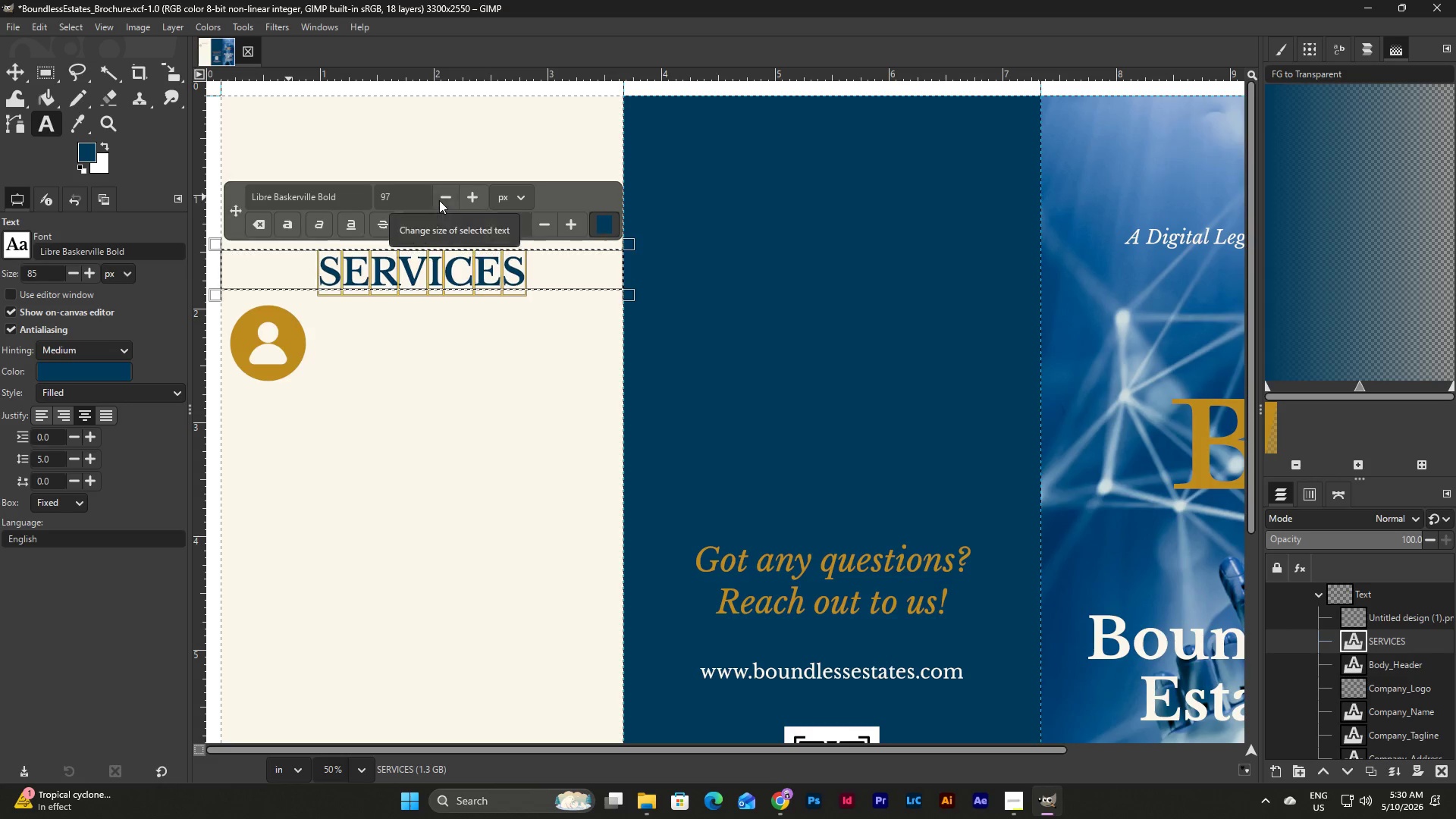 
triple_click([439, 200])
 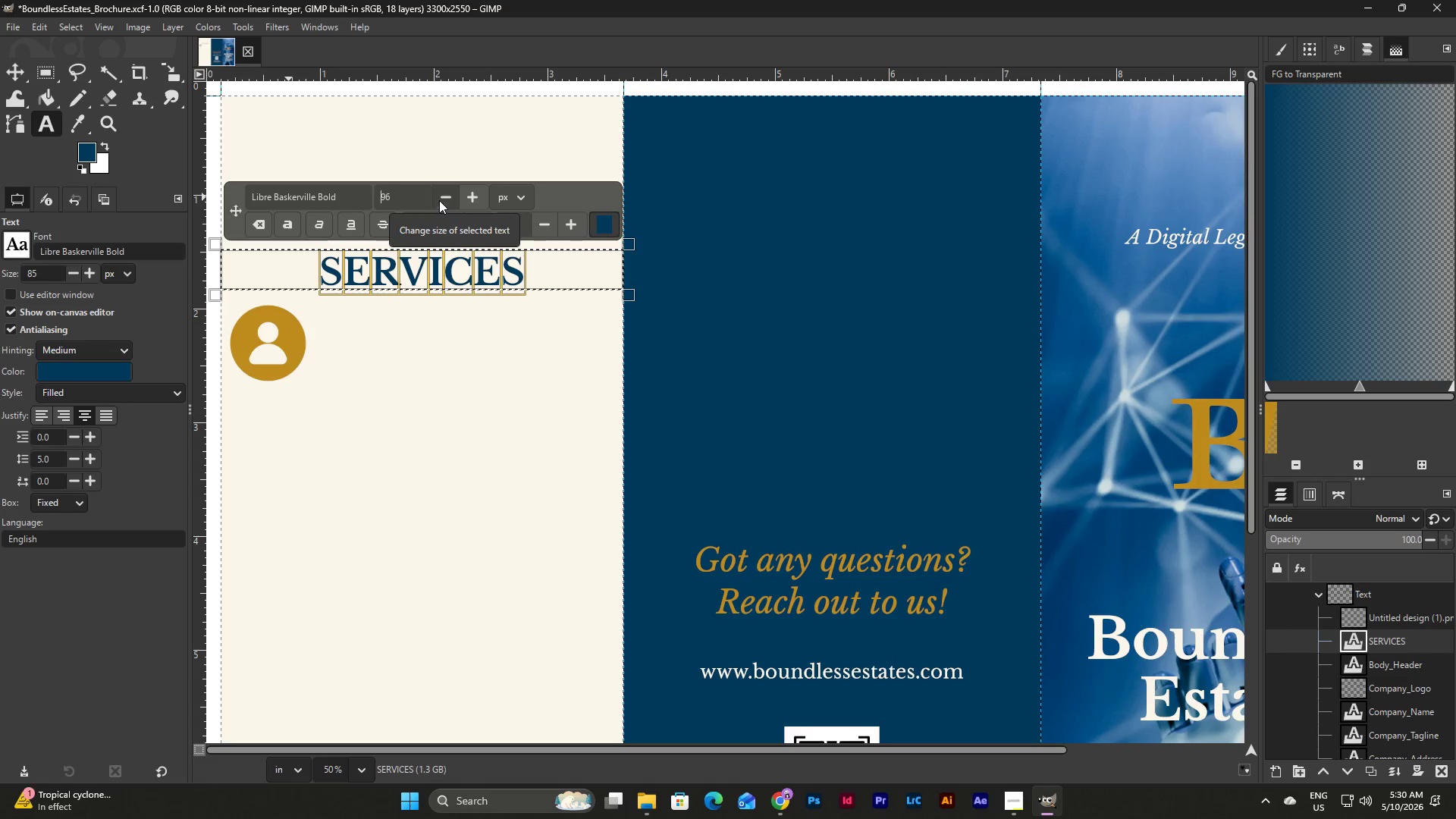 
triple_click([439, 200])
 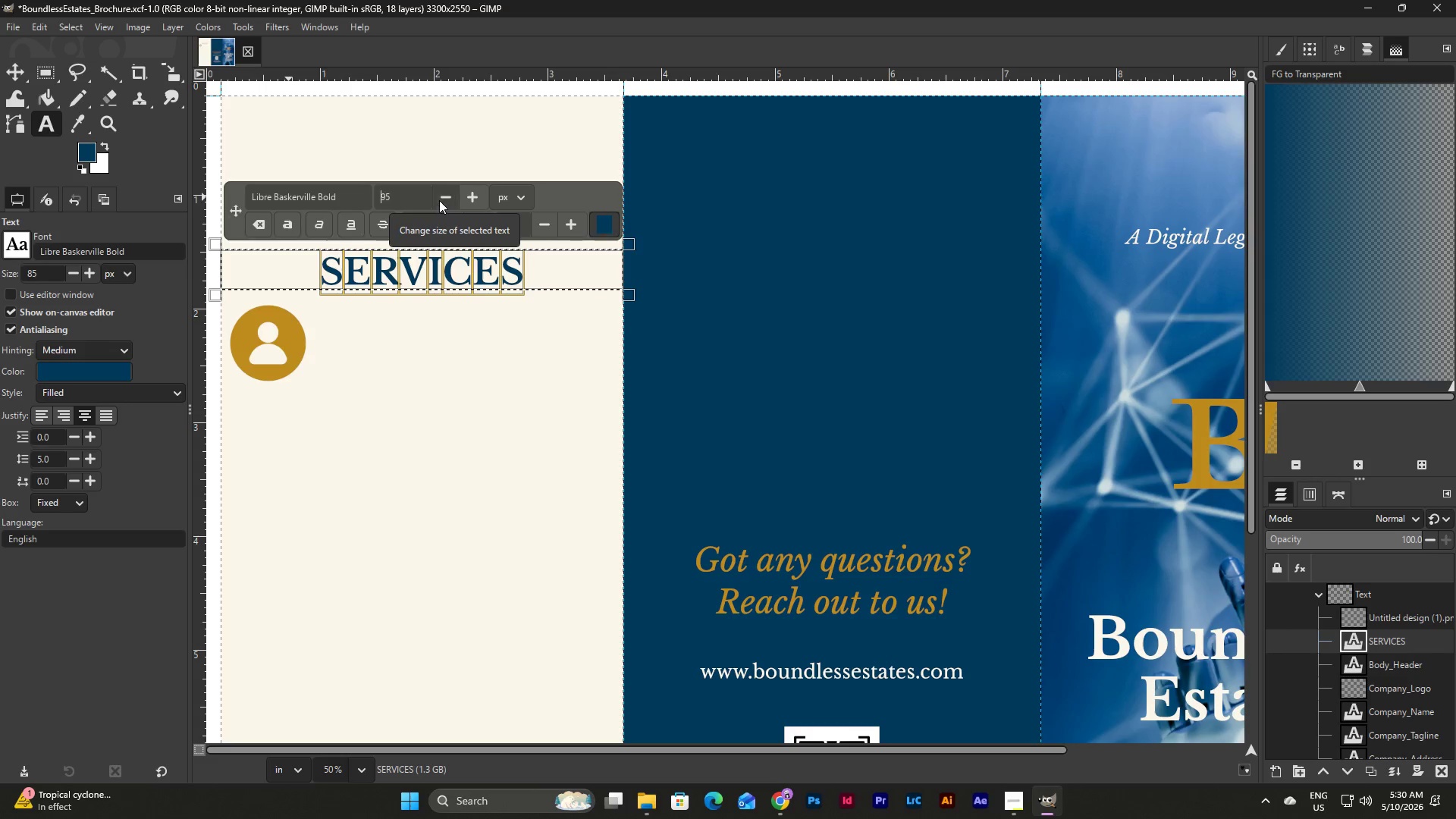 
triple_click([439, 200])
 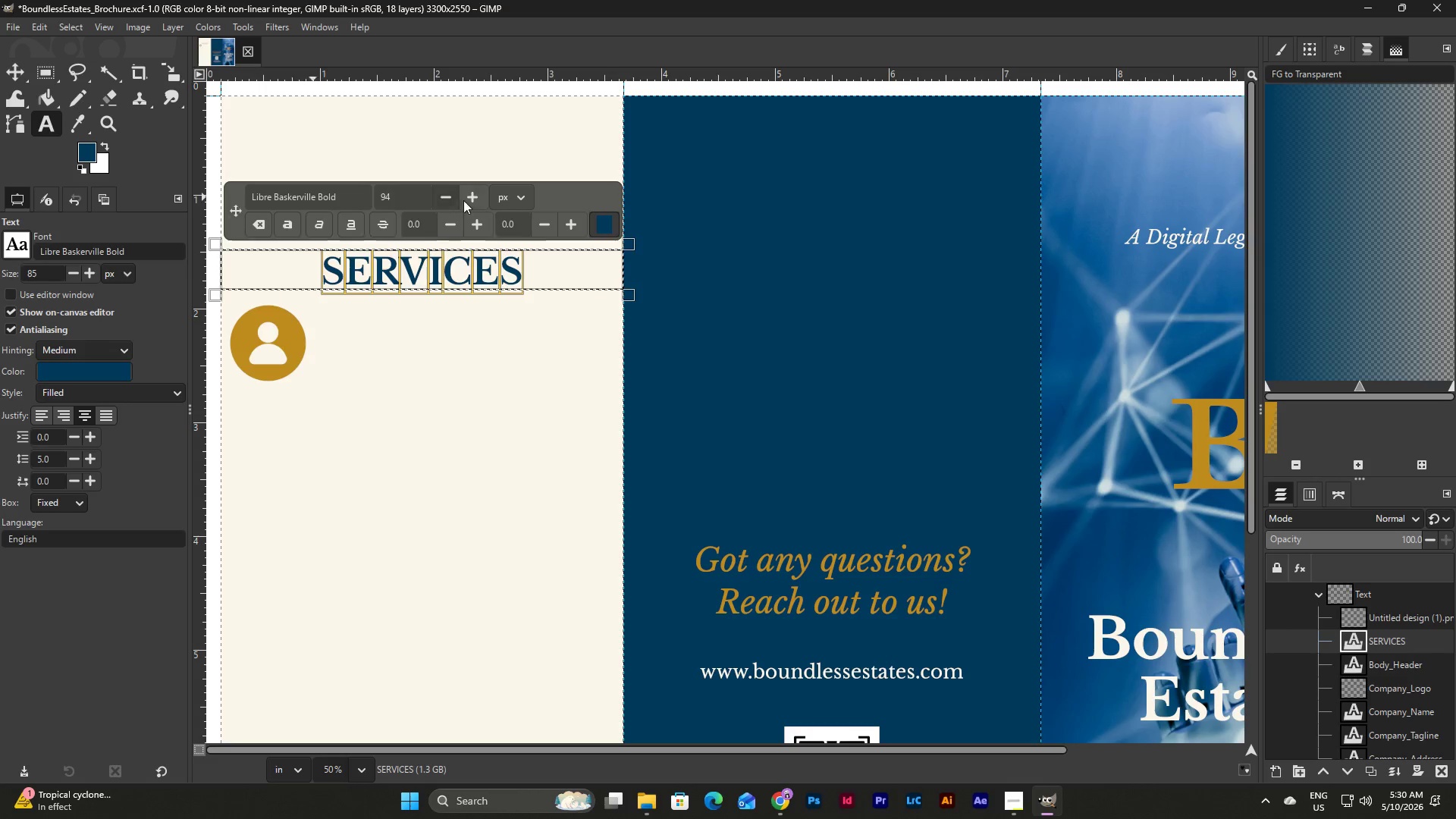 
left_click([477, 197])
 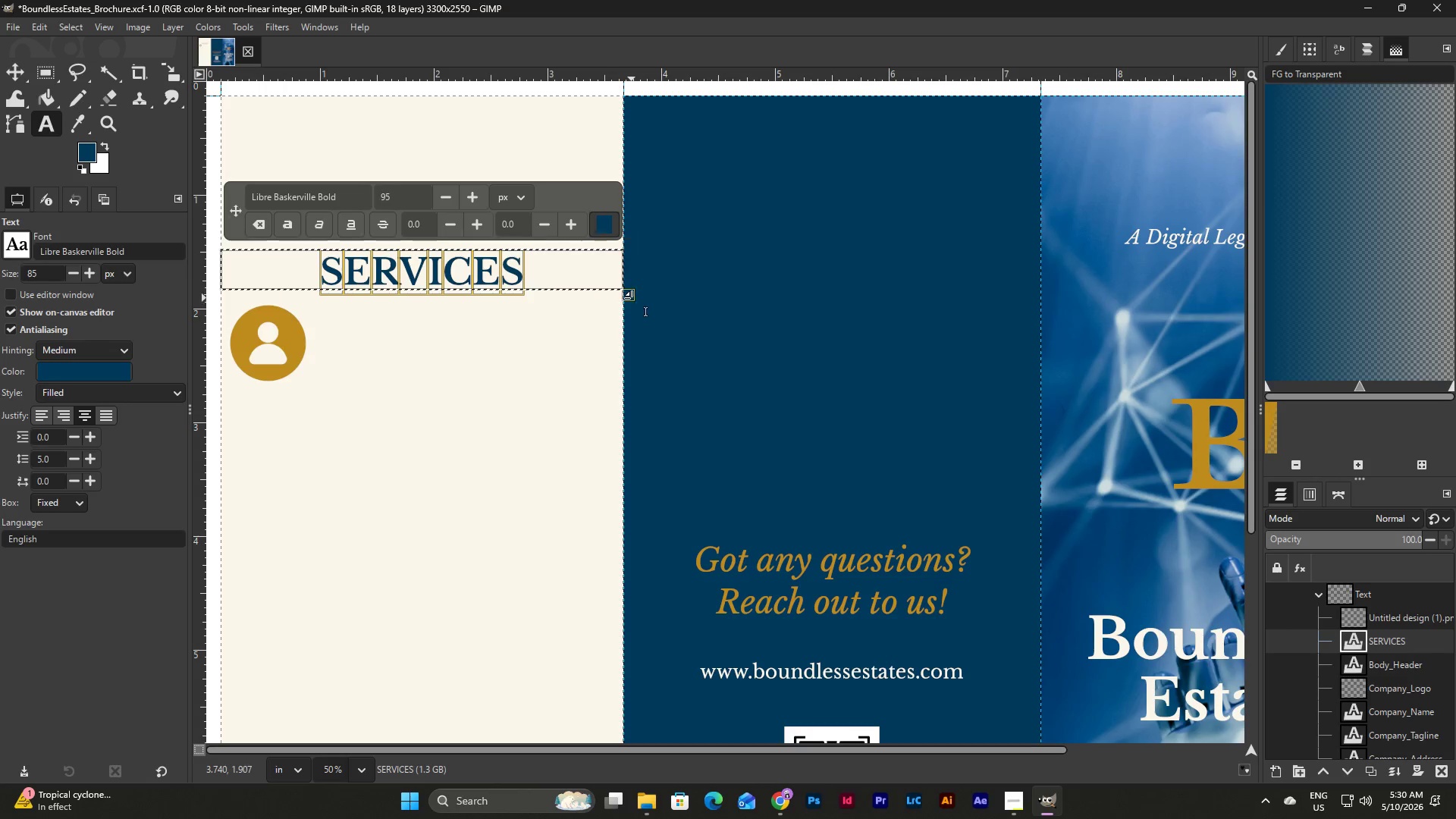 
left_click_drag(start_coordinate=[632, 298], to_coordinate=[634, 305])
 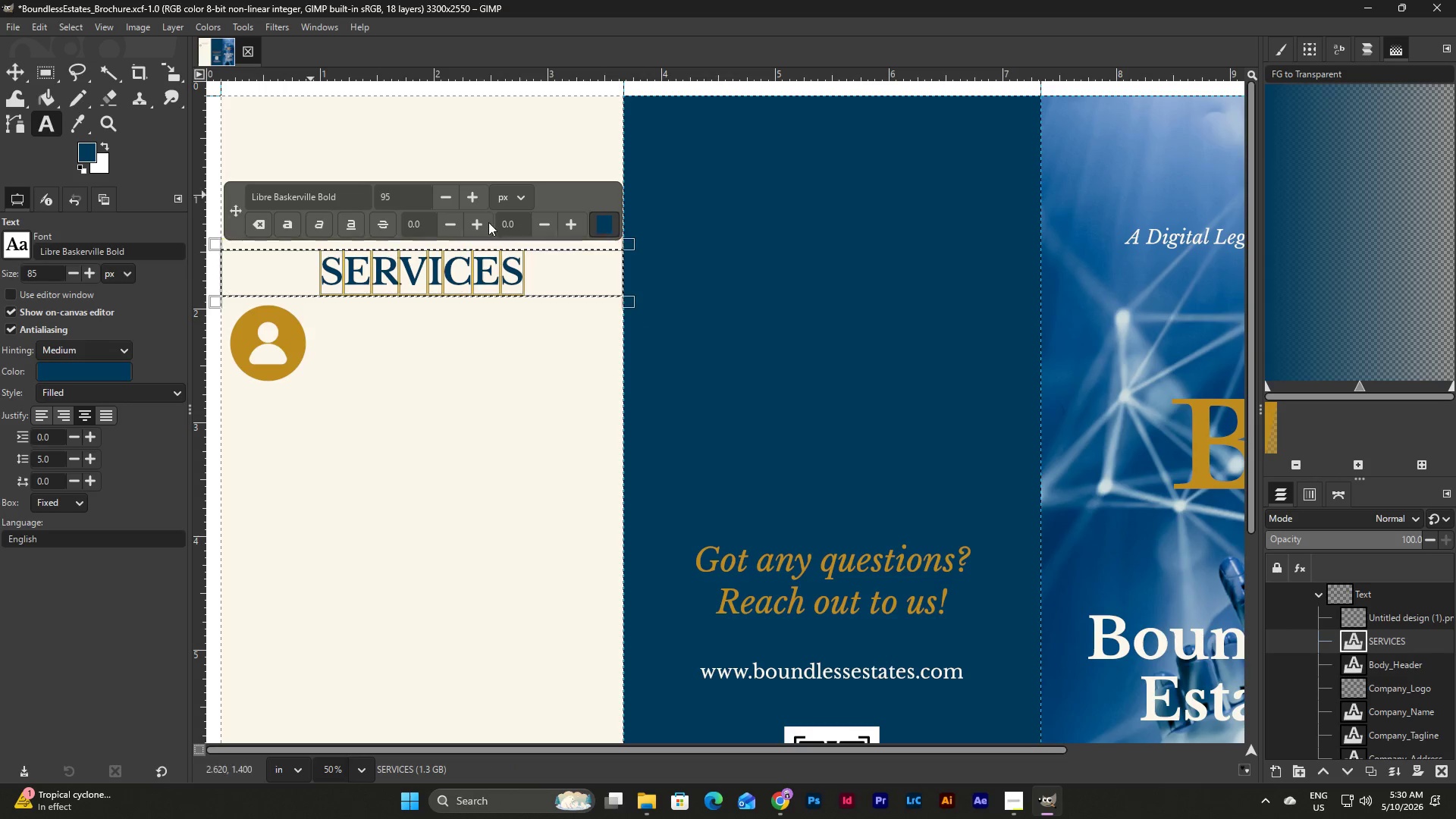 
left_click([412, 193])
 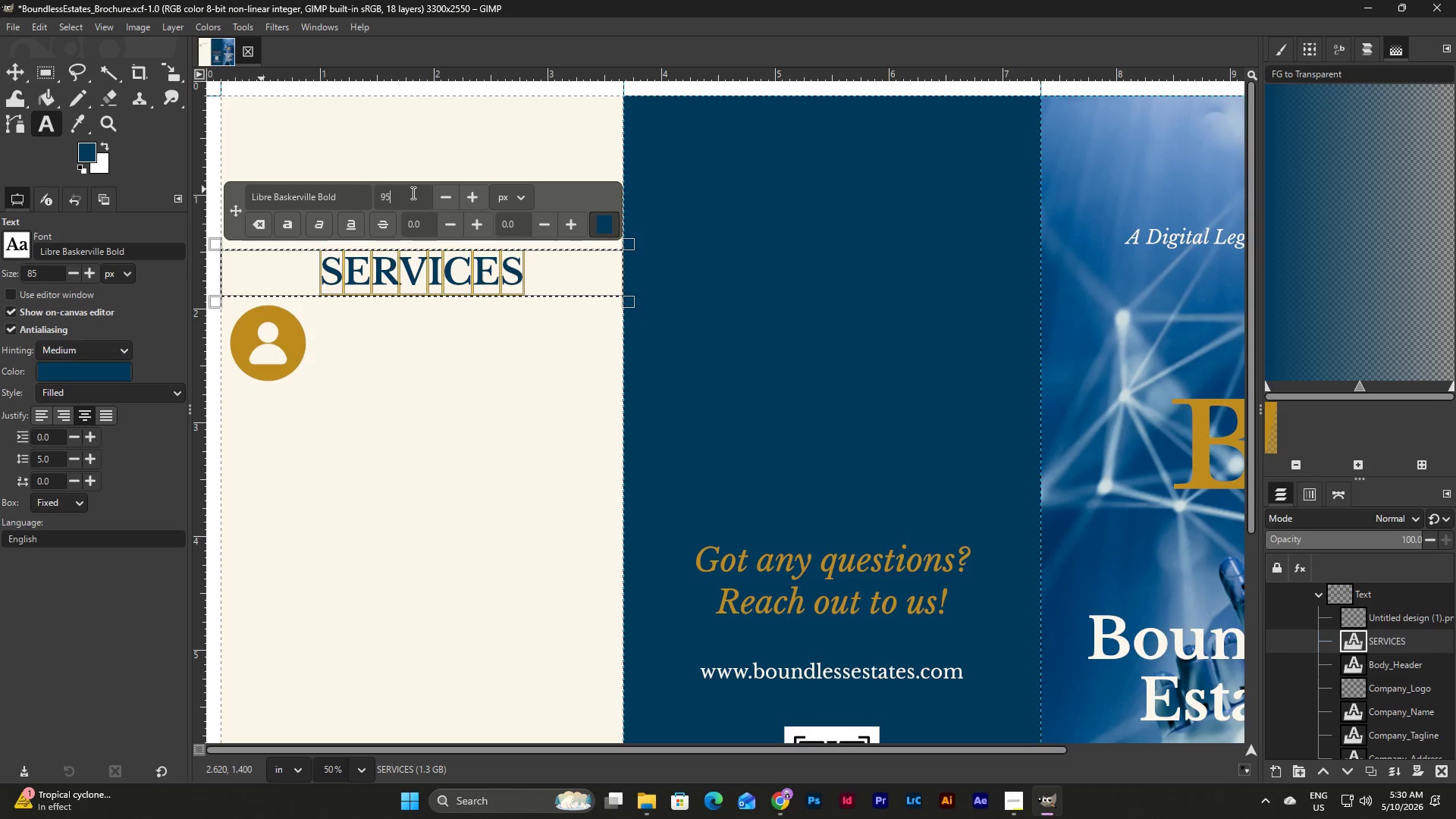 
left_click_drag(start_coordinate=[412, 193], to_coordinate=[371, 196])
 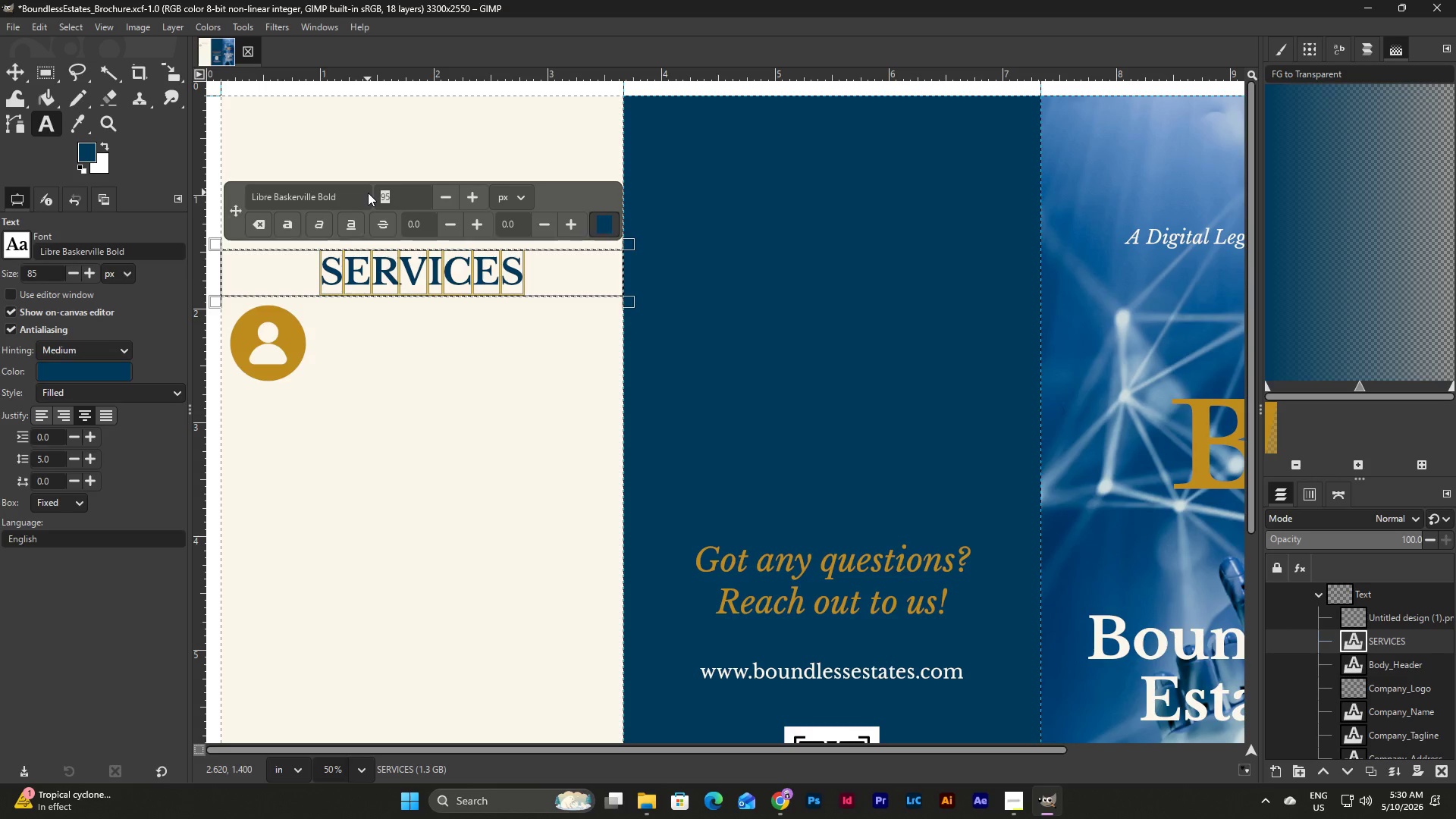 
key(Numpad1)
 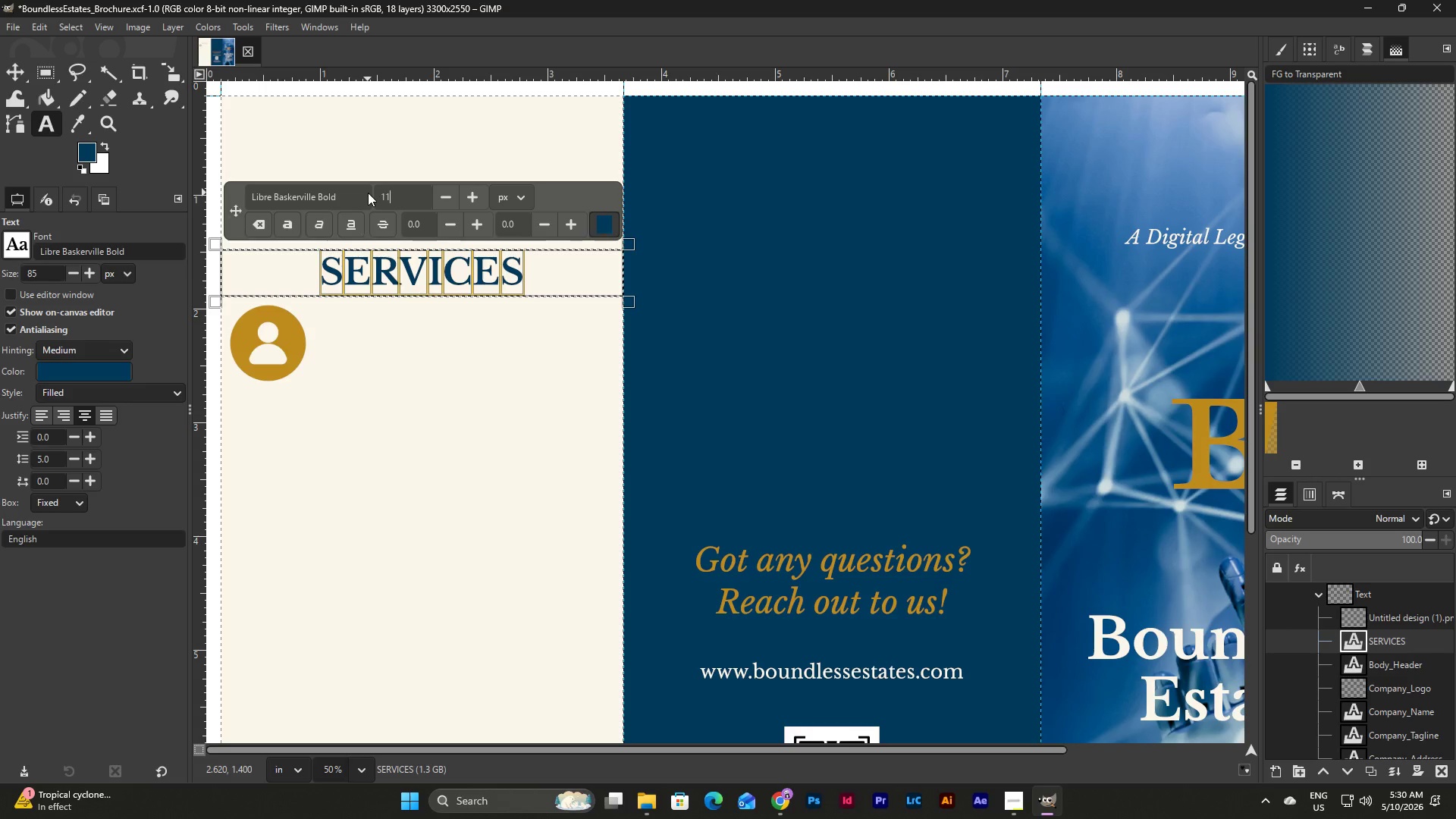 
key(Numpad1)
 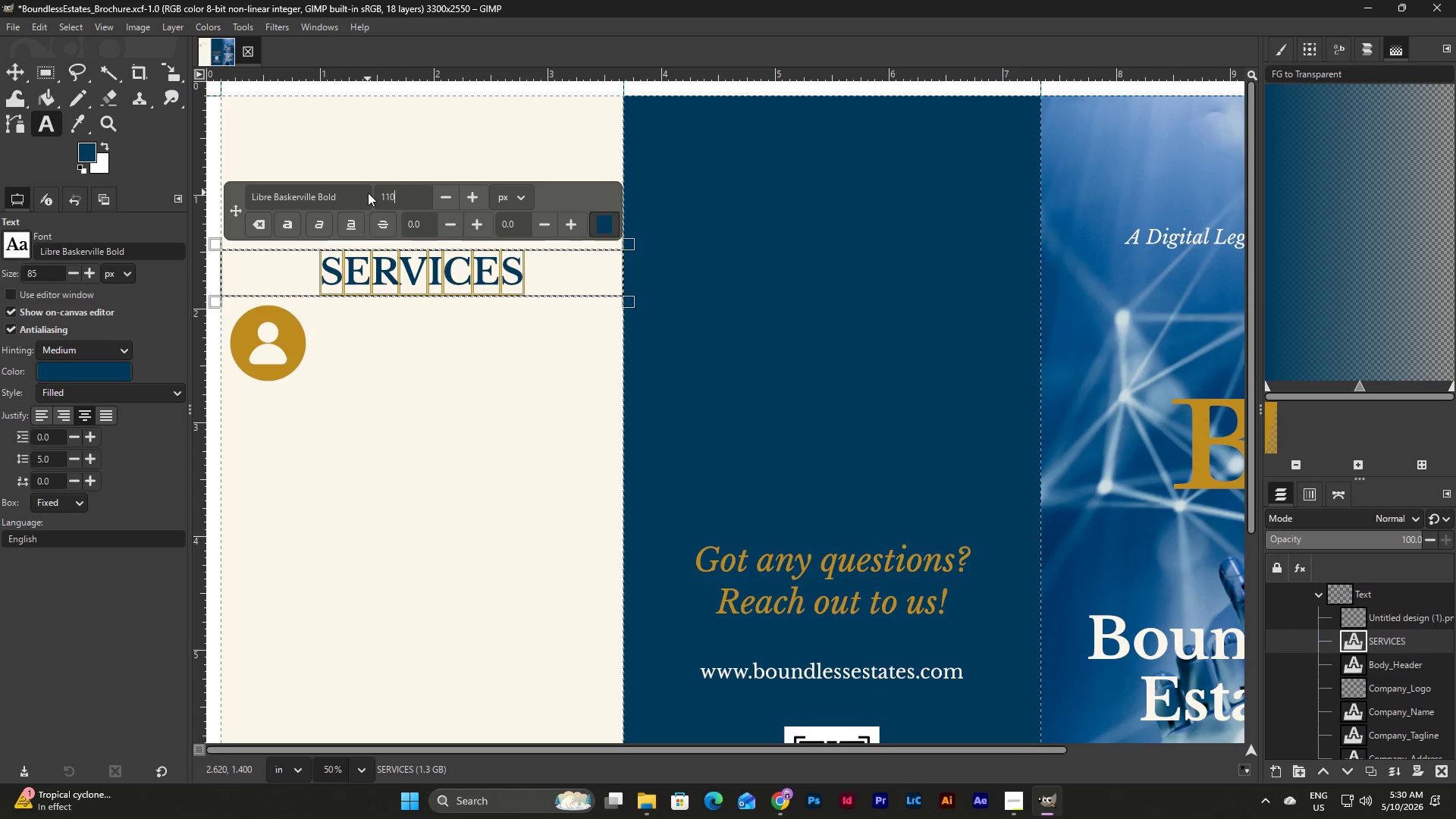 
key(Numpad0)
 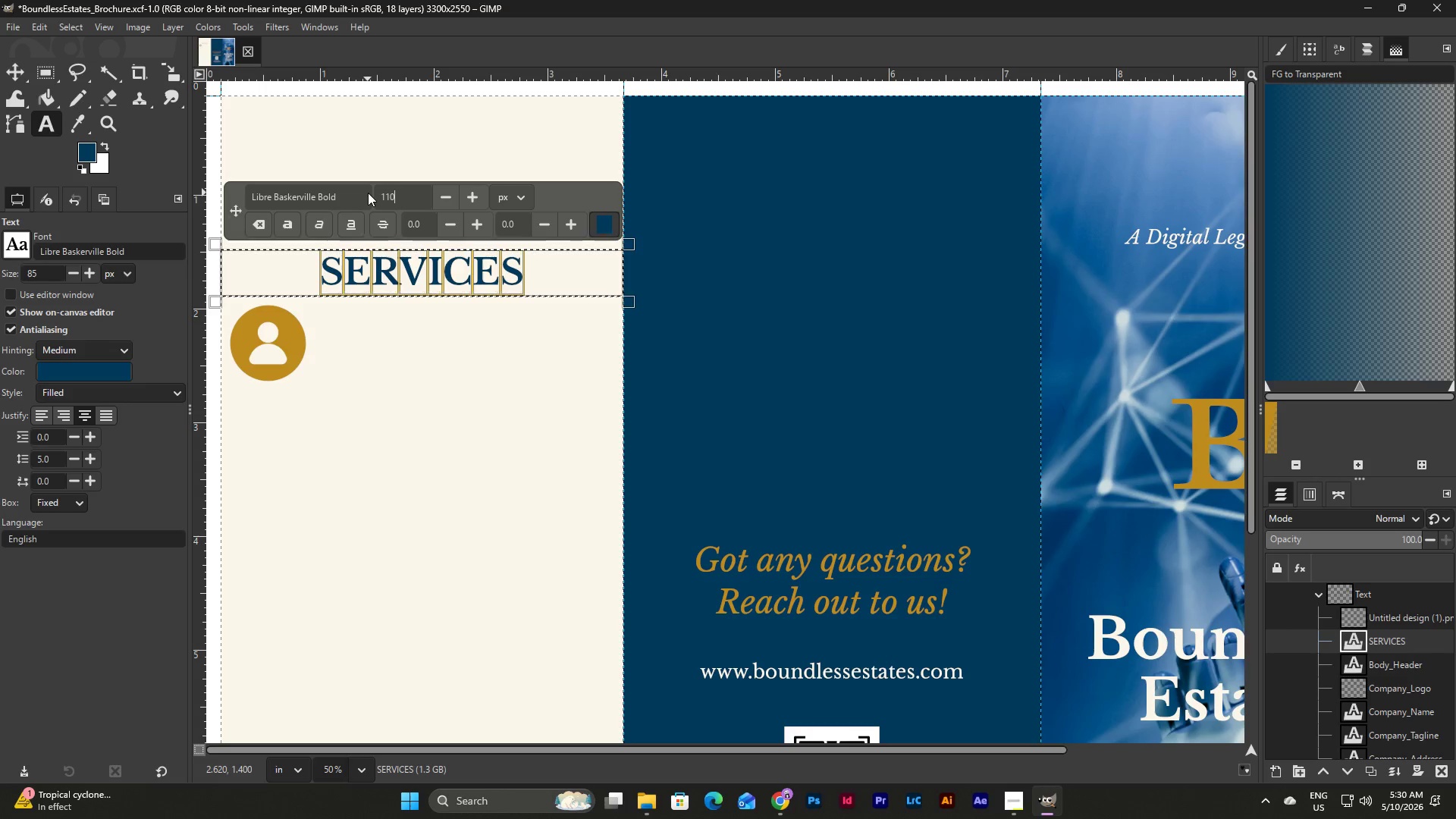 
key(NumpadEnter)
 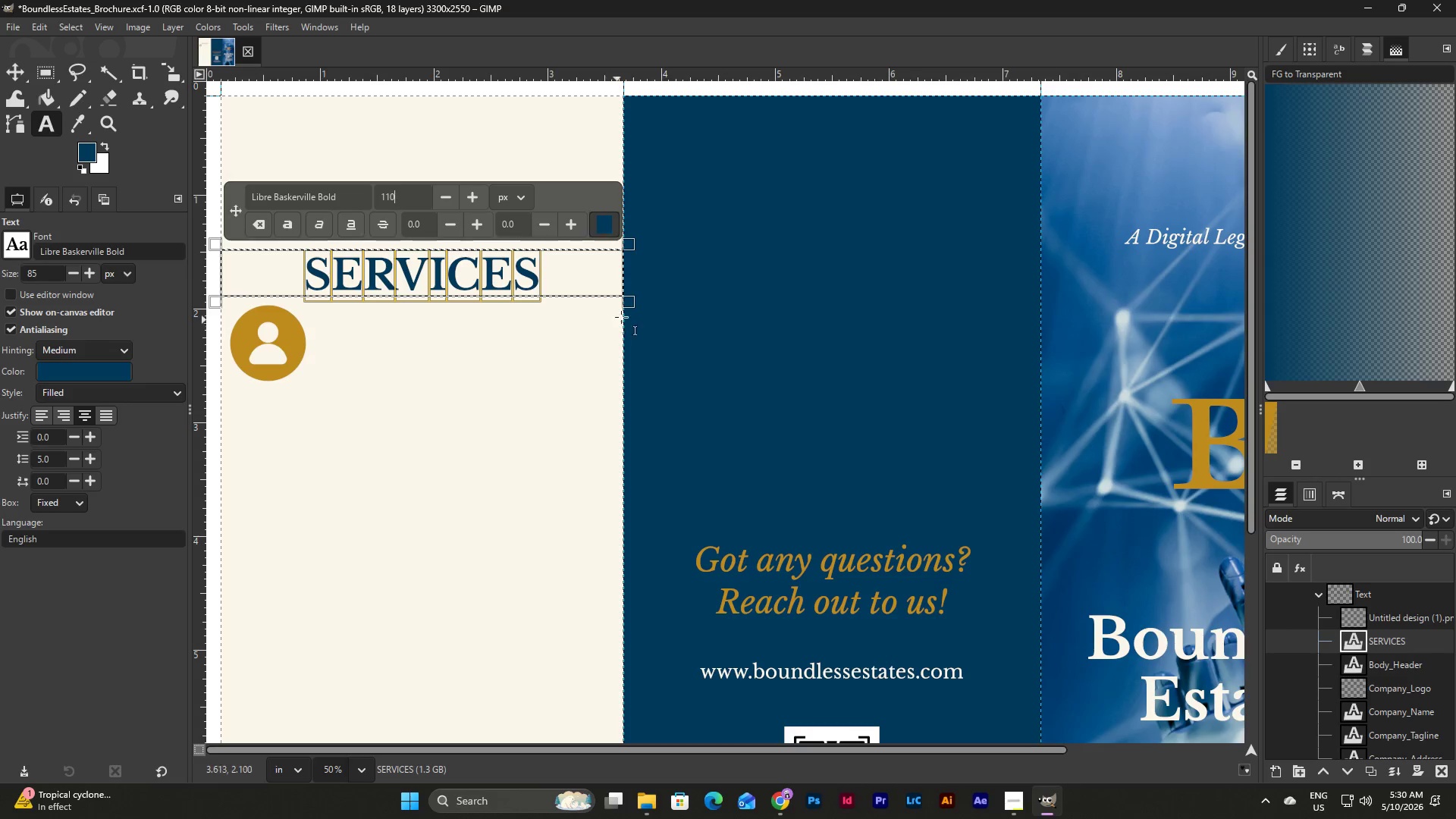 
left_click_drag(start_coordinate=[628, 304], to_coordinate=[629, 310])
 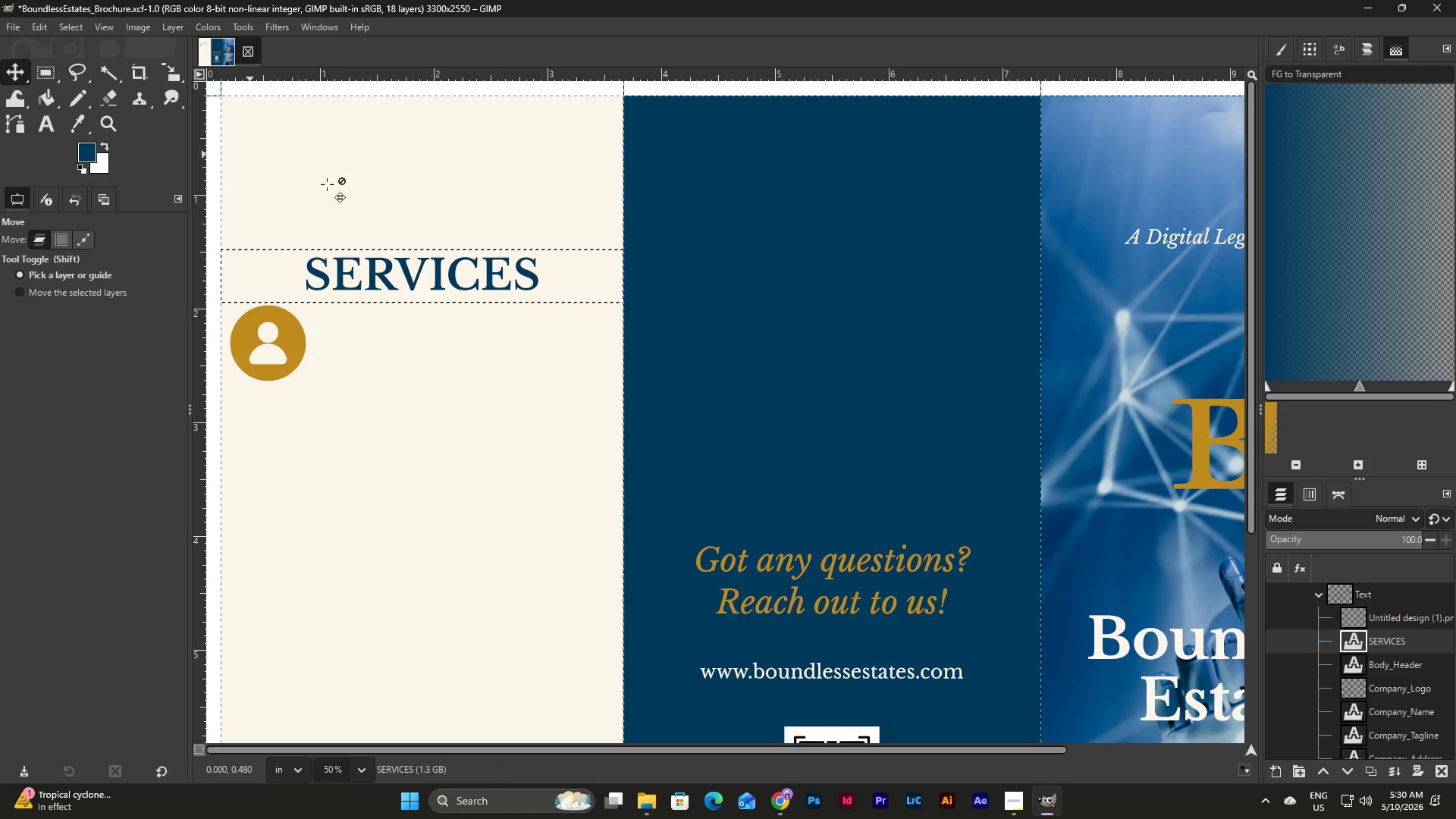 
scroll: coordinate [452, 273], scroll_direction: none, amount: 0.0
 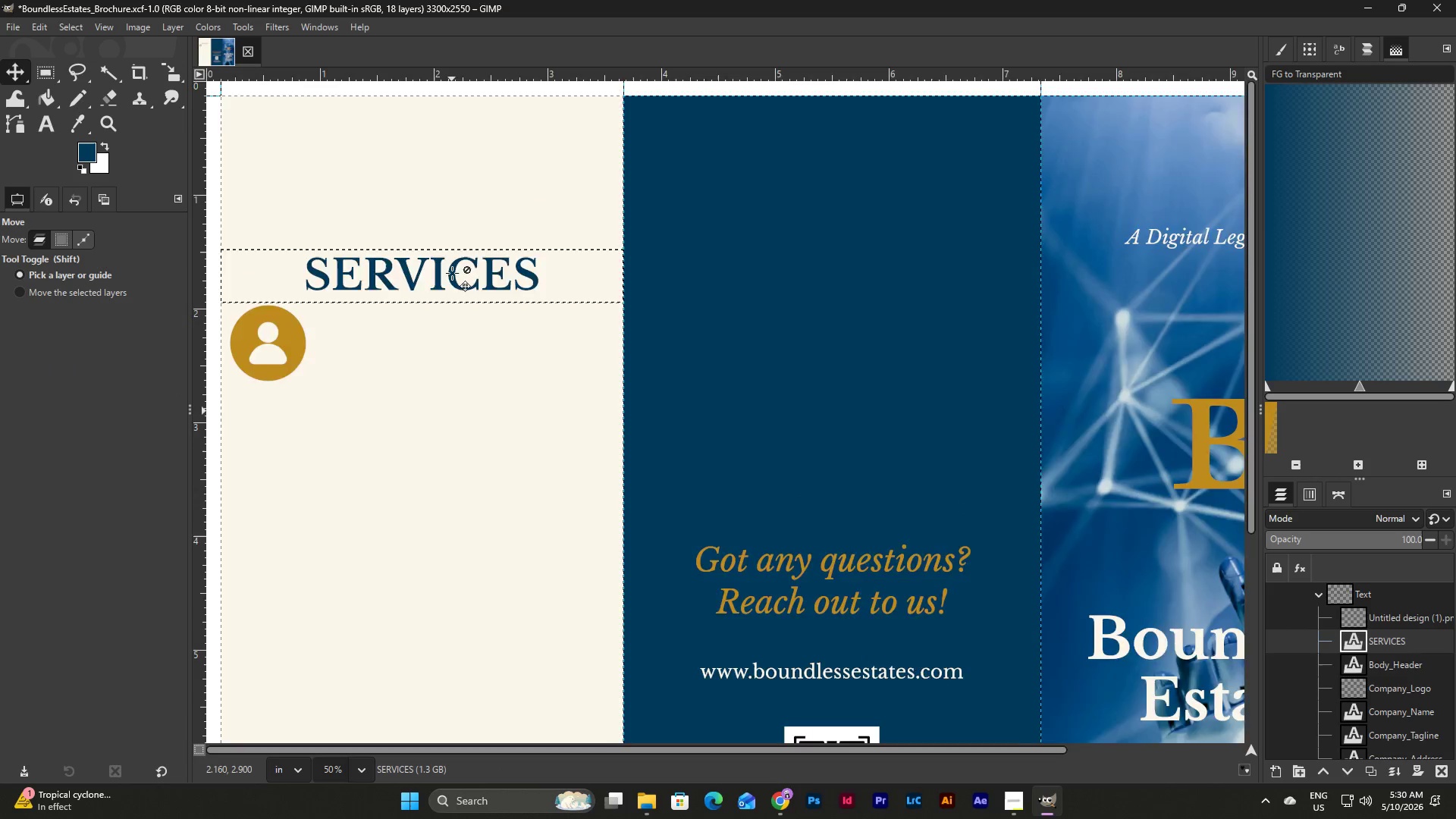 
scroll: coordinate [452, 273], scroll_direction: down, amount: 5.0
 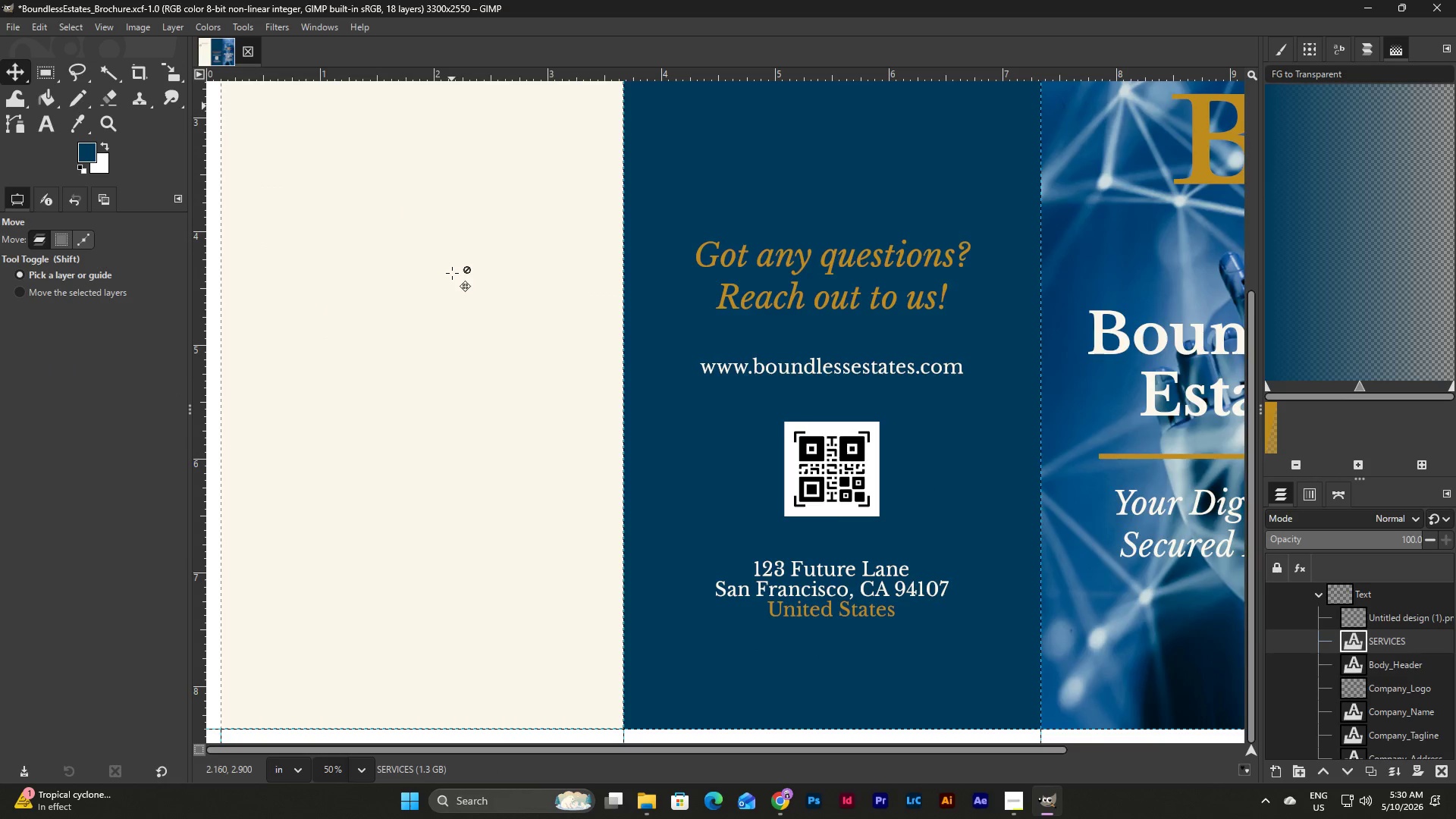 
scroll: coordinate [452, 273], scroll_direction: up, amount: 5.0
 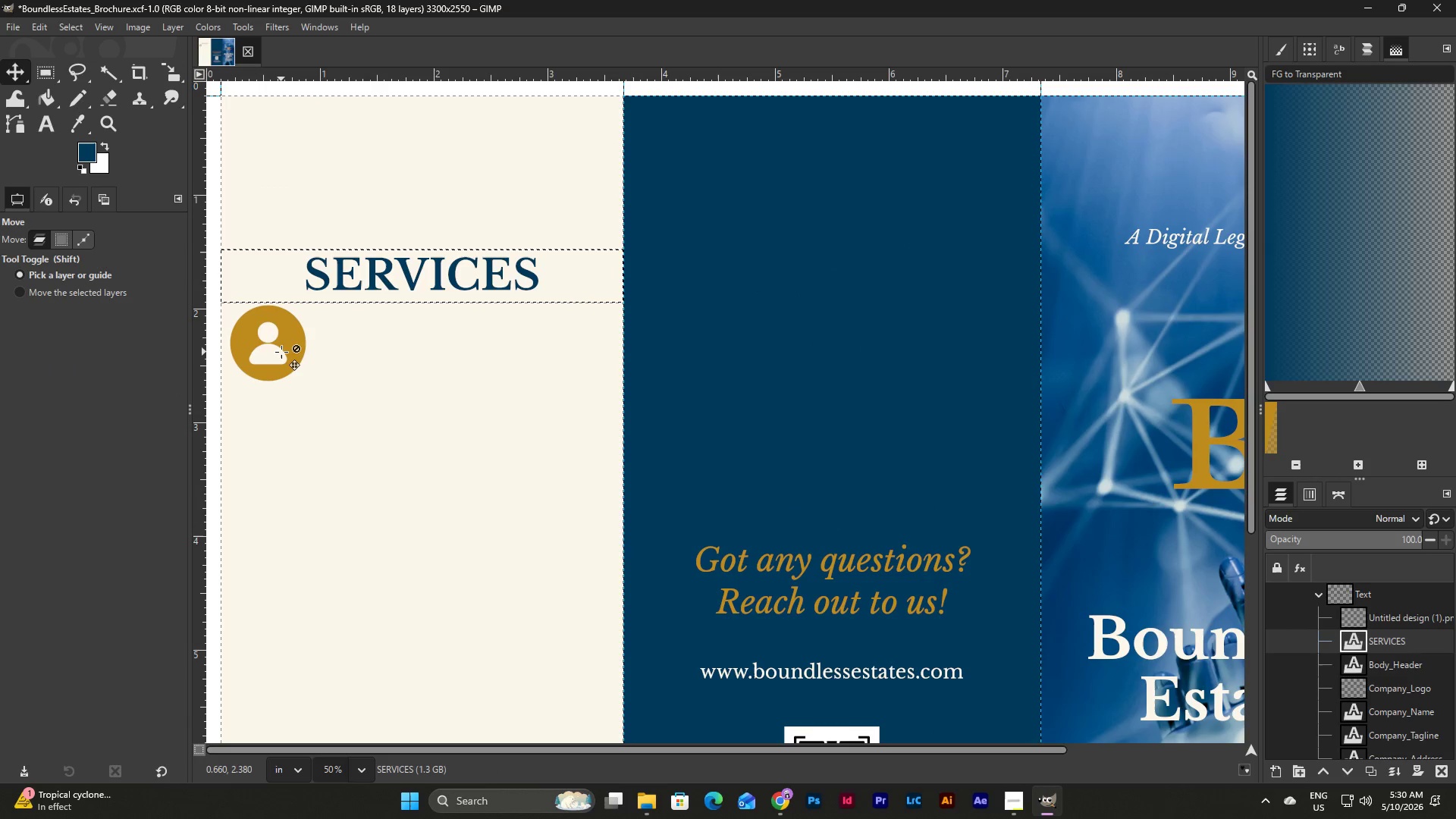 
left_click_drag(start_coordinate=[281, 352], to_coordinate=[297, 395])
 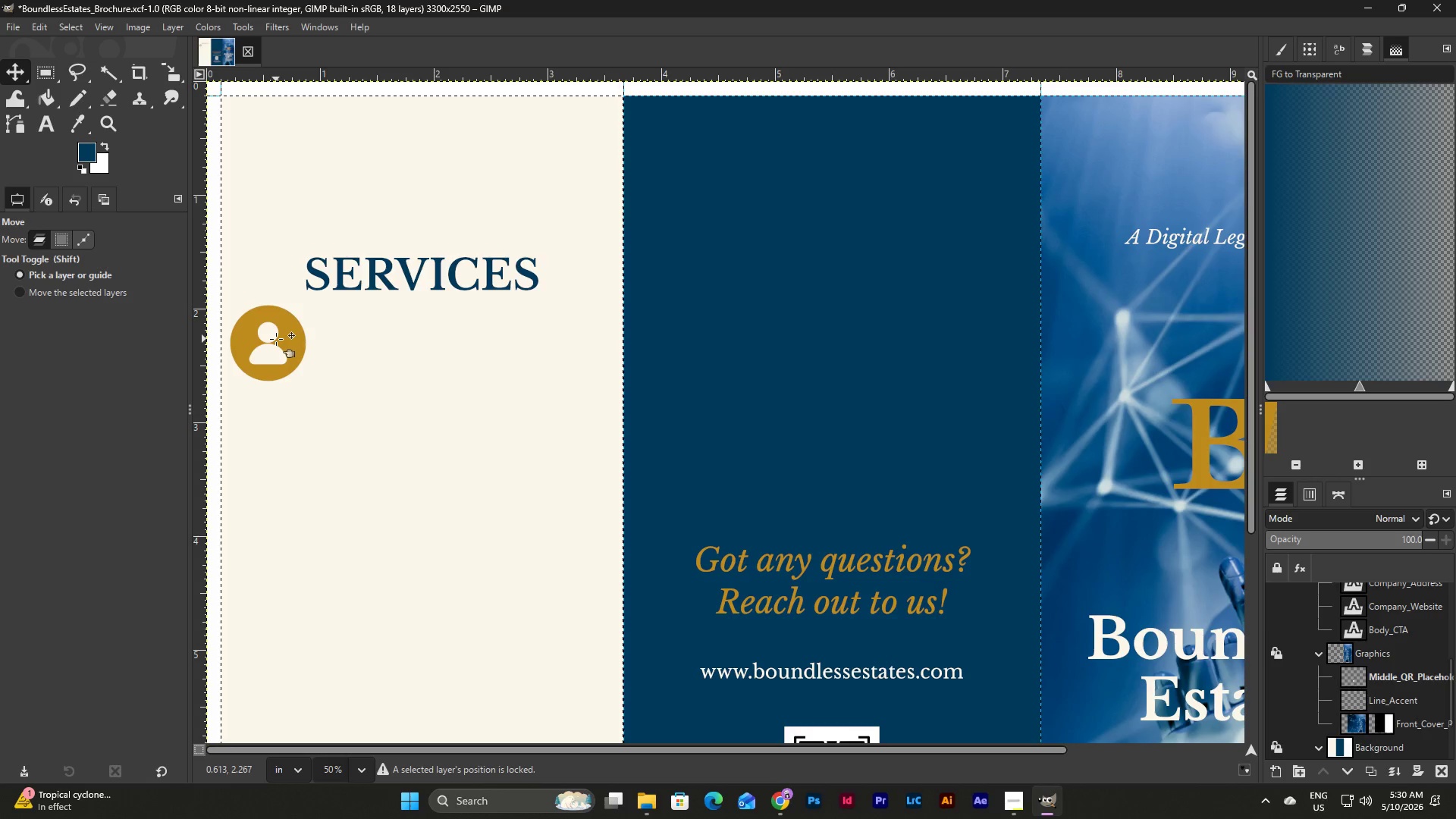 
left_click([278, 337])
 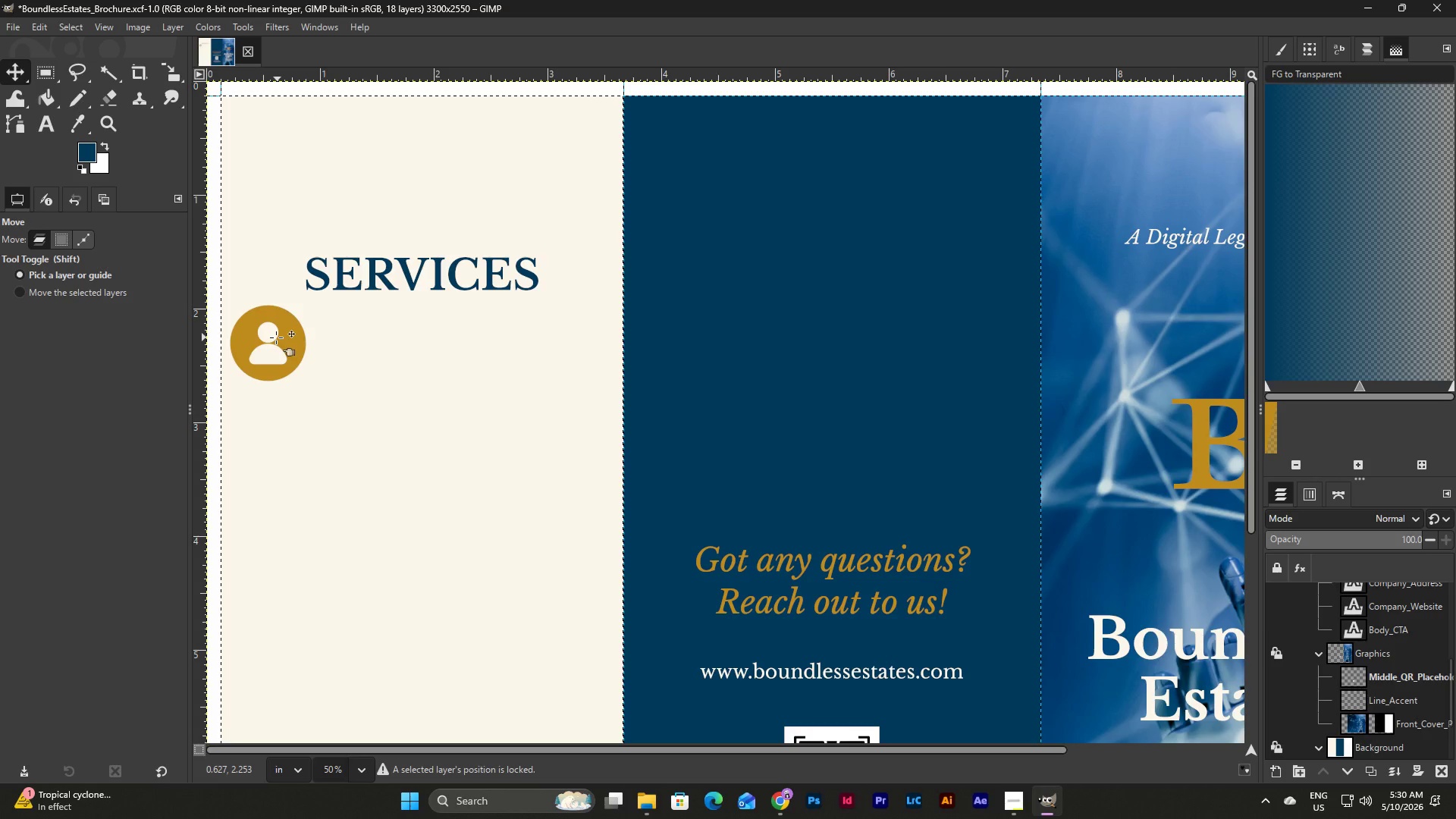 
left_click_drag(start_coordinate=[276, 337], to_coordinate=[285, 386])
 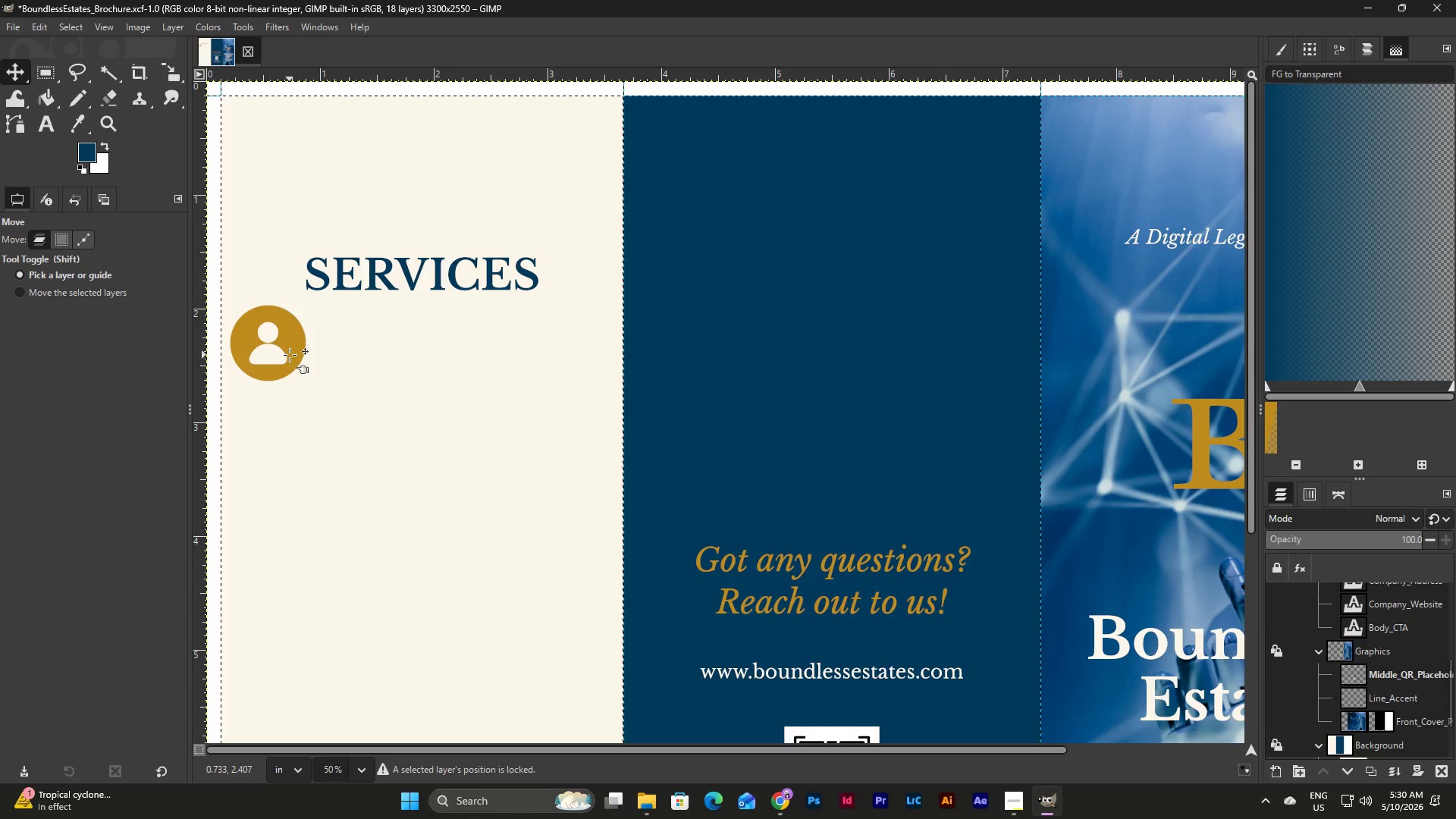 
scroll: coordinate [366, 411], scroll_direction: down, amount: 3.0
 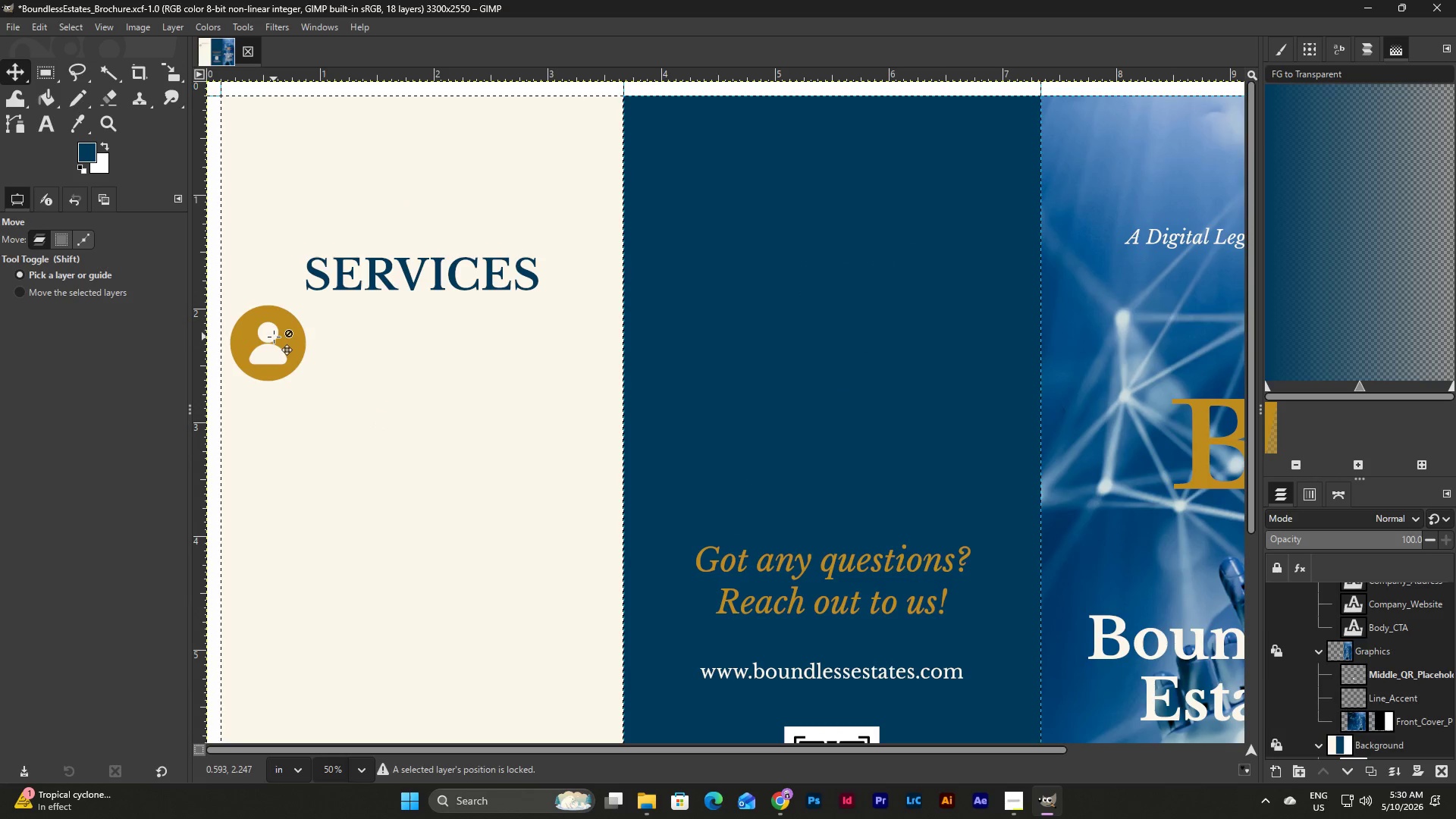 
left_click([274, 337])
 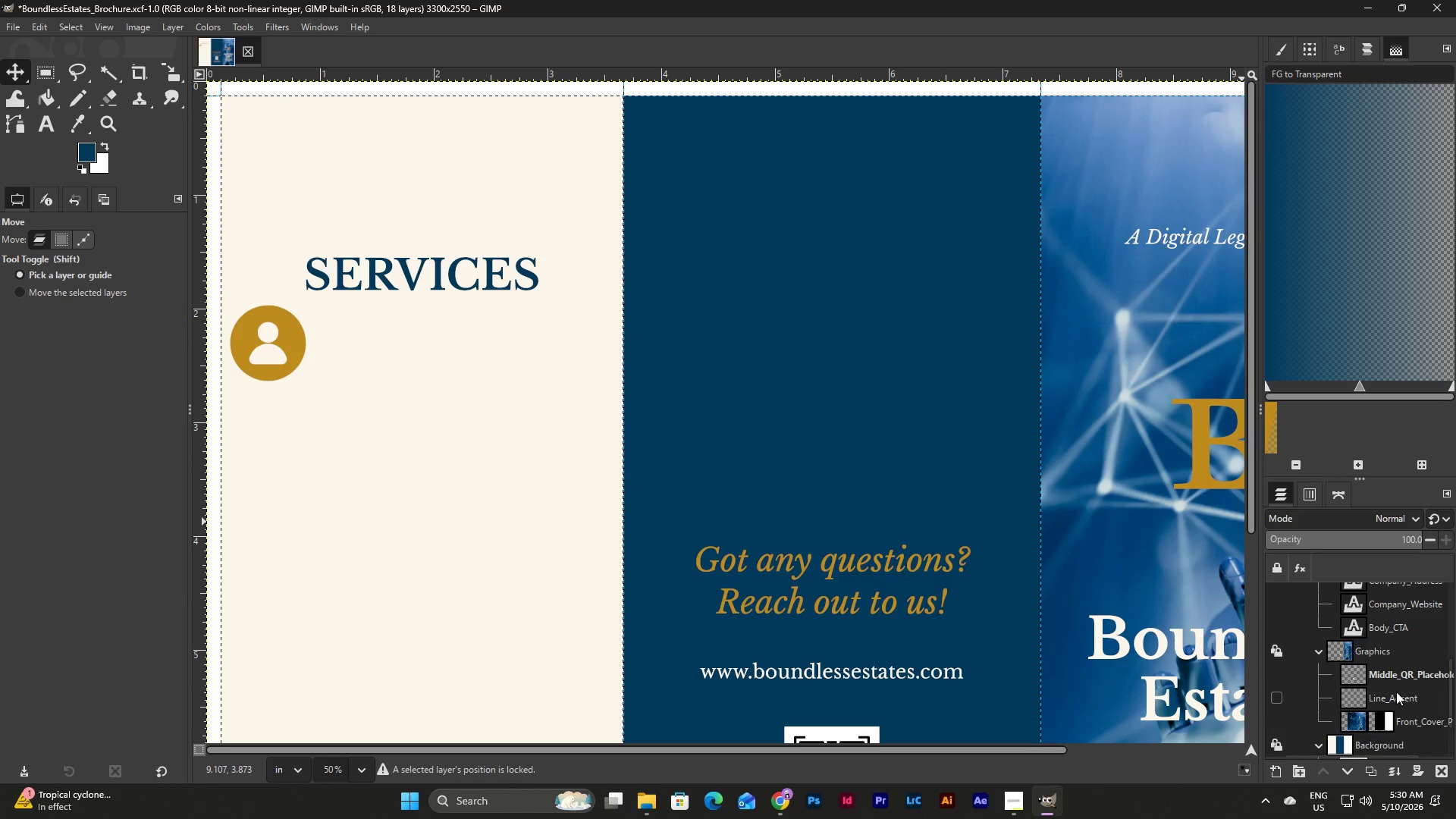 
left_click([1389, 621])
 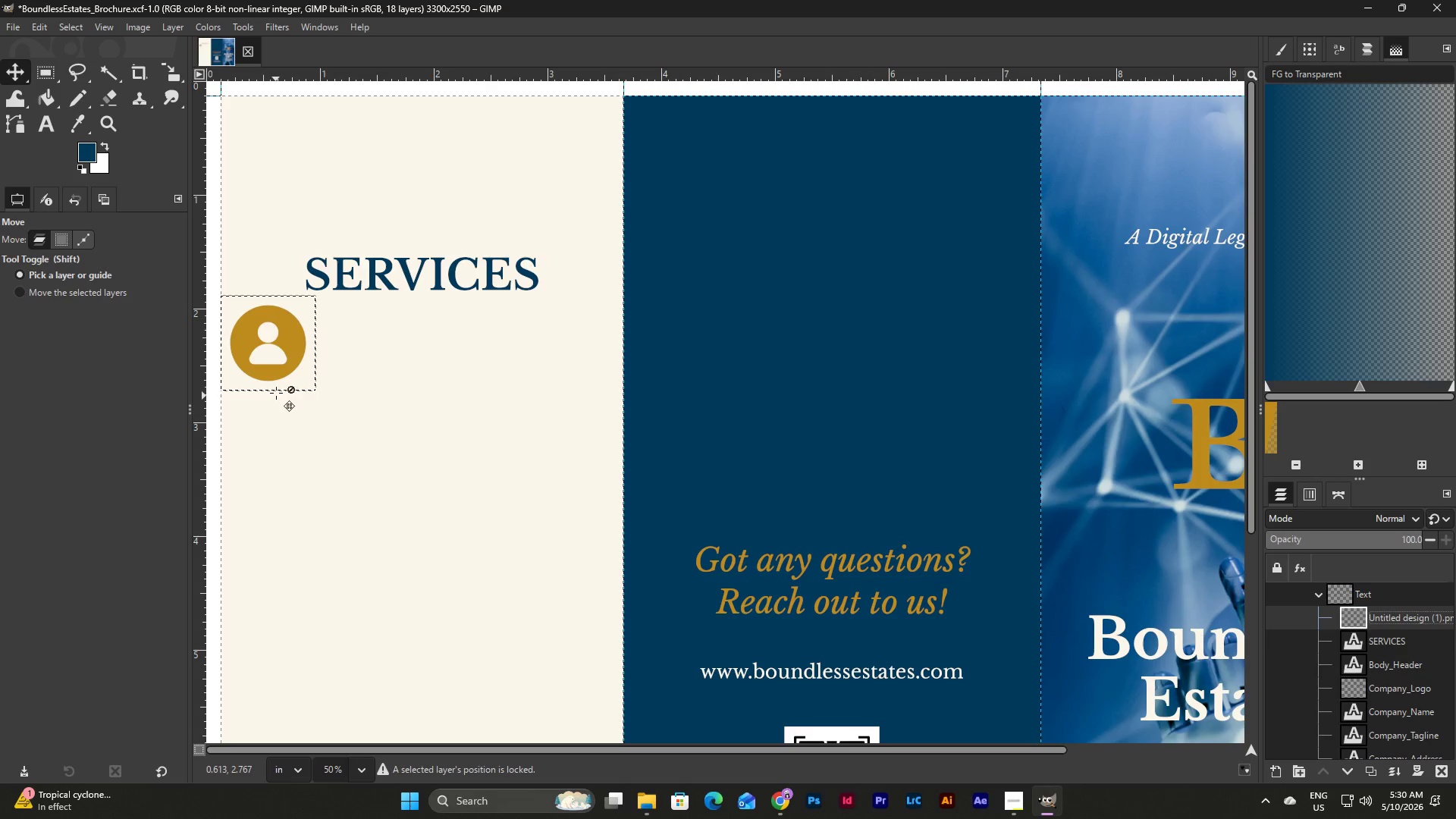 
scroll: coordinate [1352, 673], scroll_direction: up, amount: 12.0
 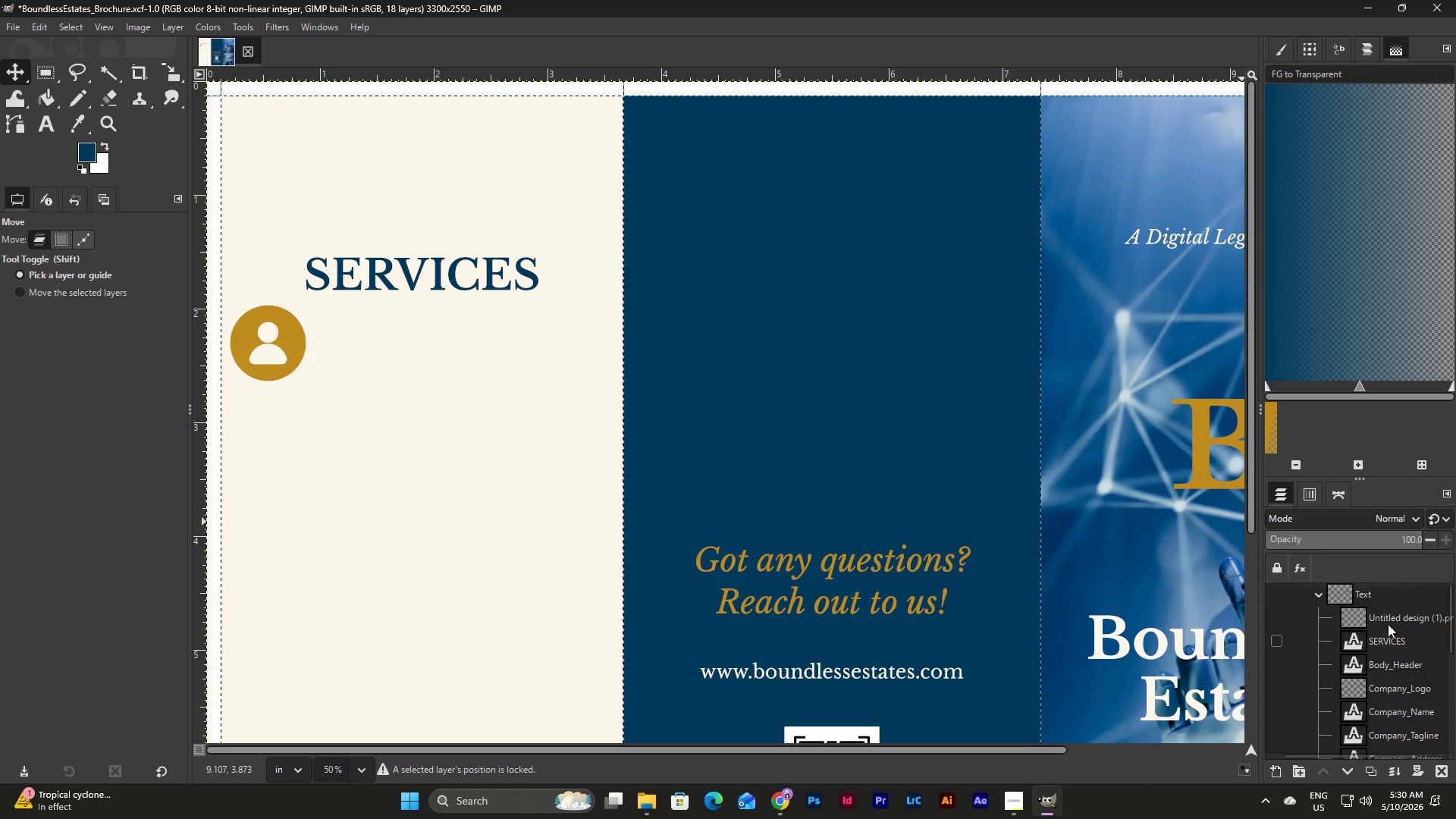 
left_click_drag(start_coordinate=[276, 366], to_coordinate=[318, 468])
 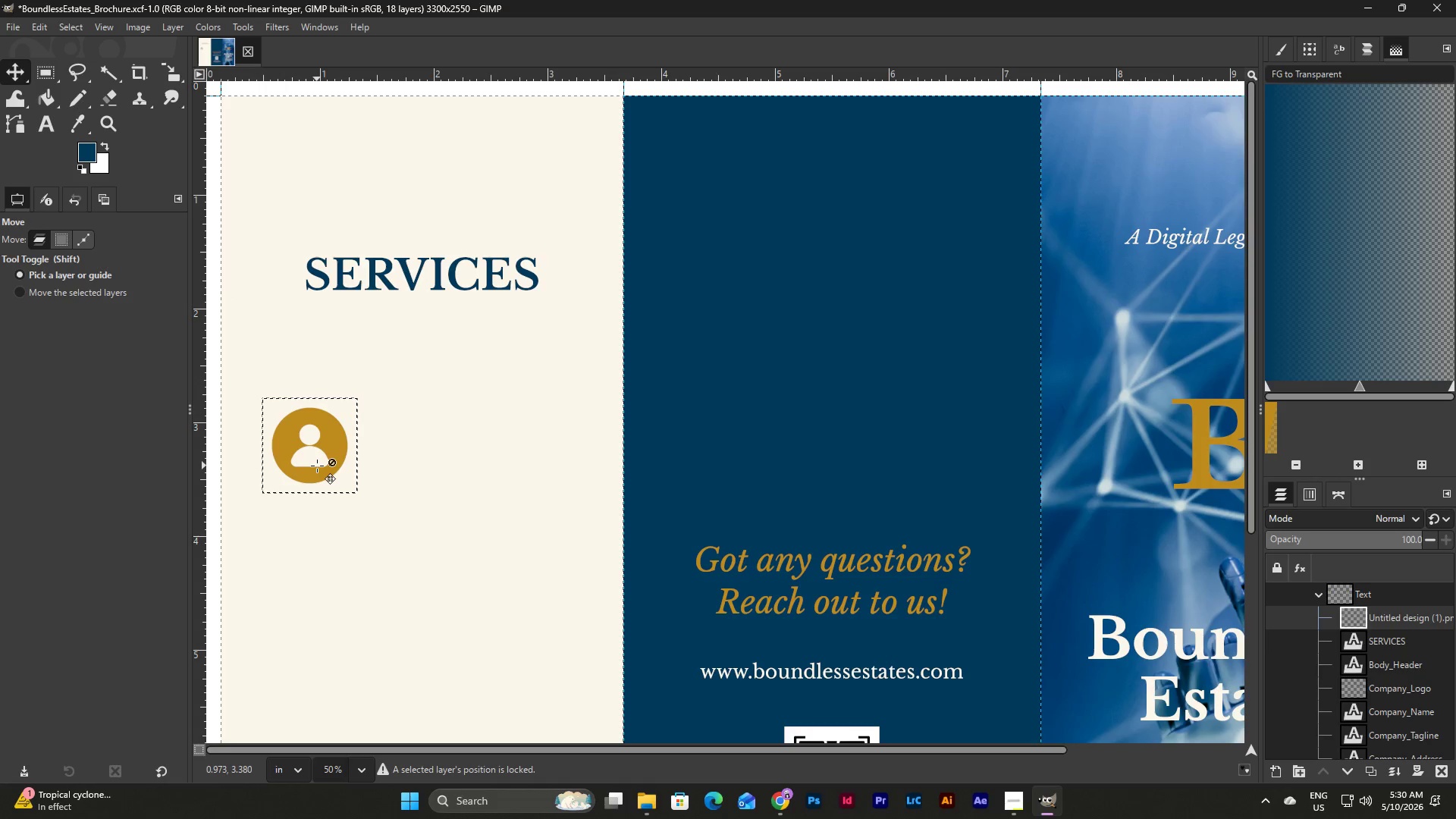 
left_click_drag(start_coordinate=[317, 466], to_coordinate=[294, 384])
 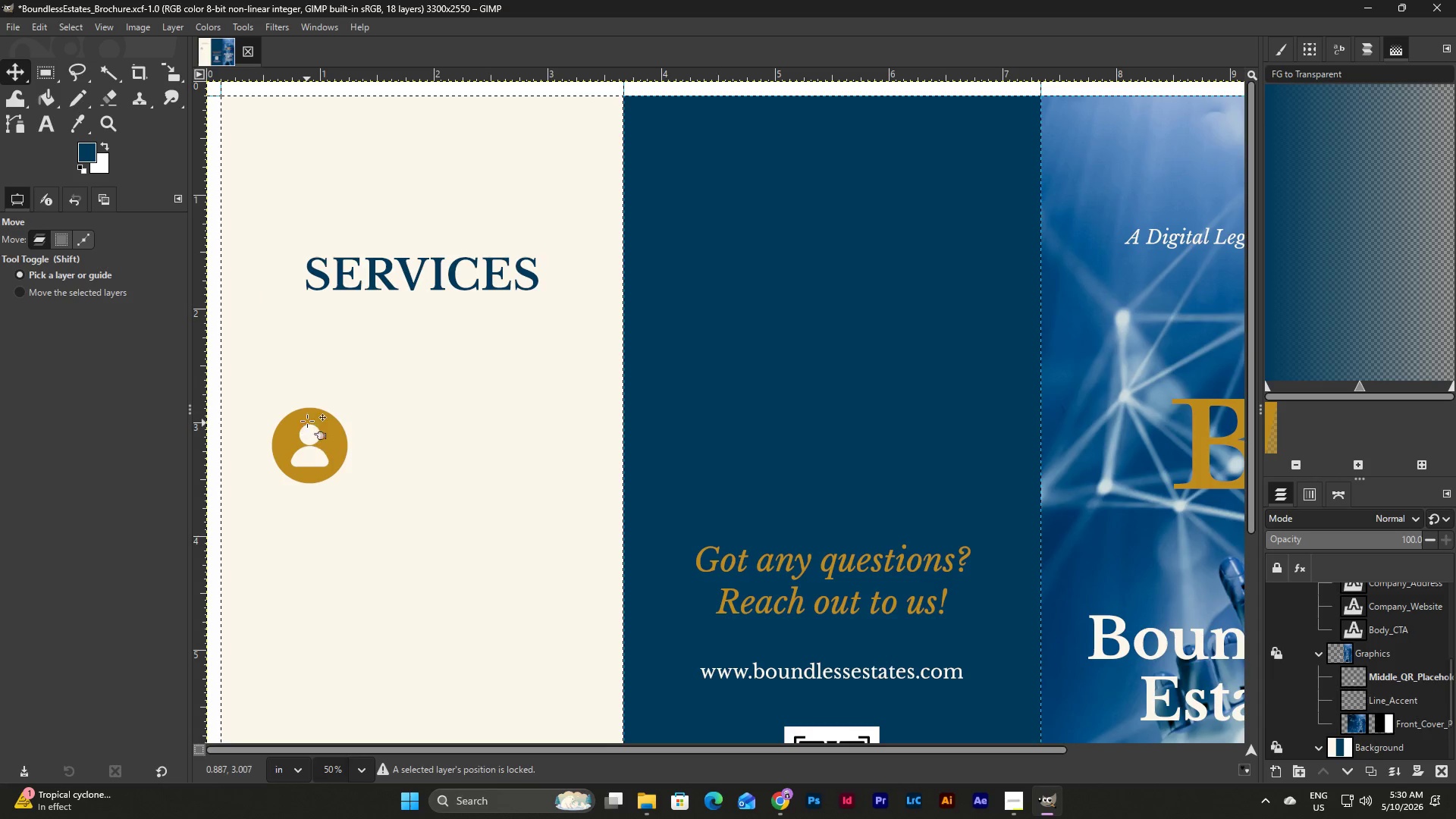 
left_click_drag(start_coordinate=[306, 419], to_coordinate=[283, 428])
 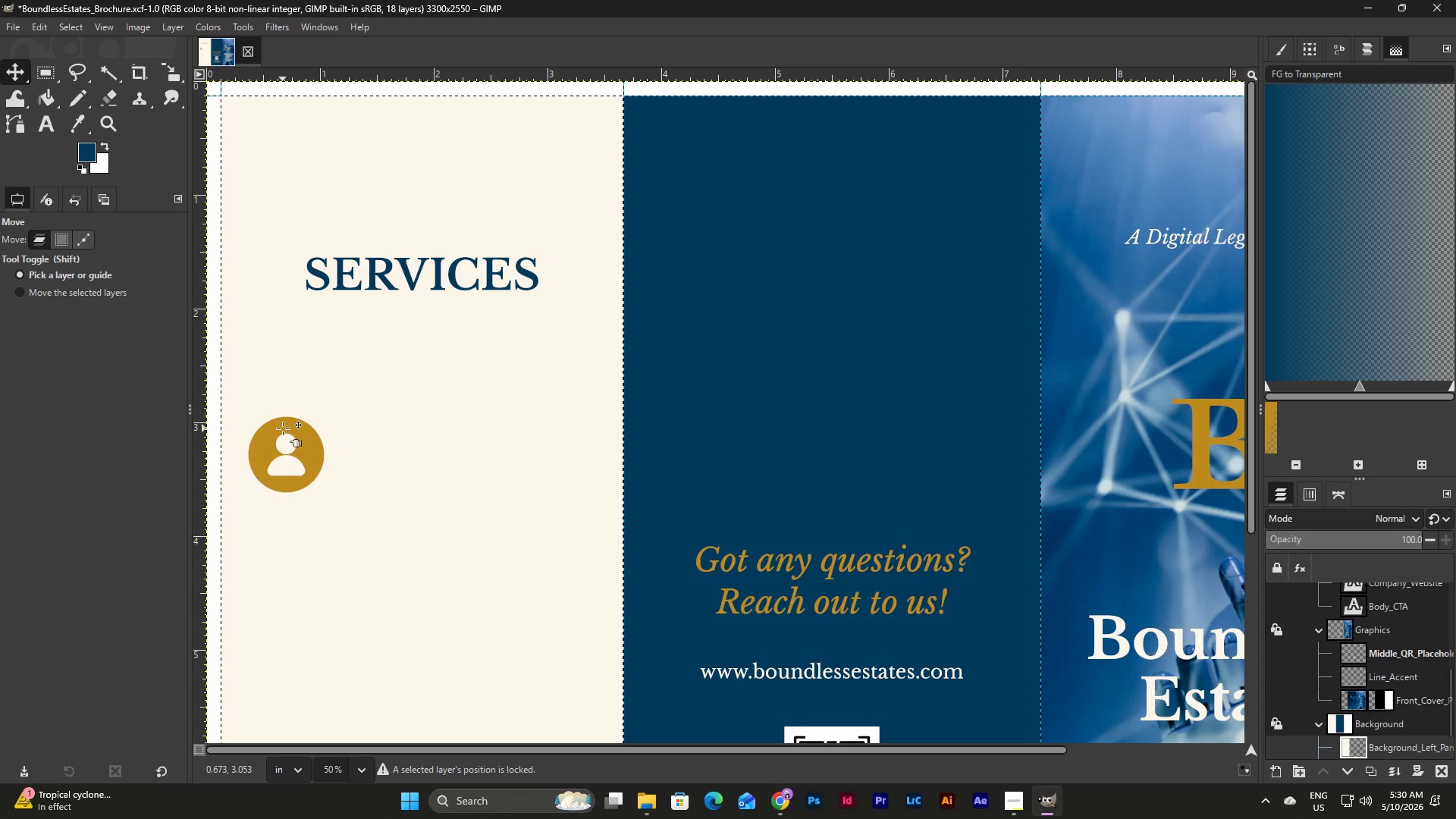 
left_click_drag(start_coordinate=[283, 428], to_coordinate=[289, 353])
 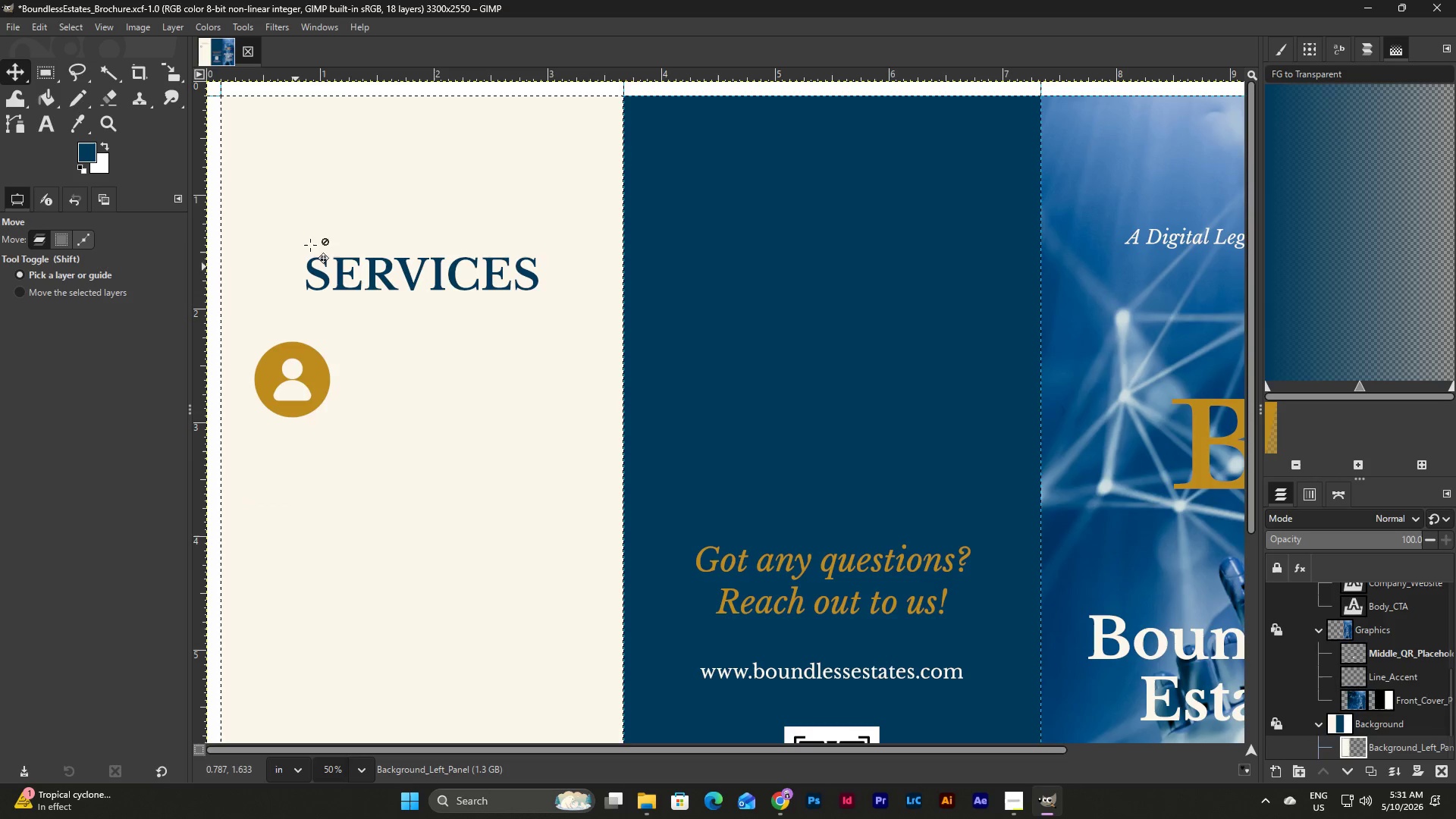 
scroll: coordinate [454, 345], scroll_direction: none, amount: 0.0
 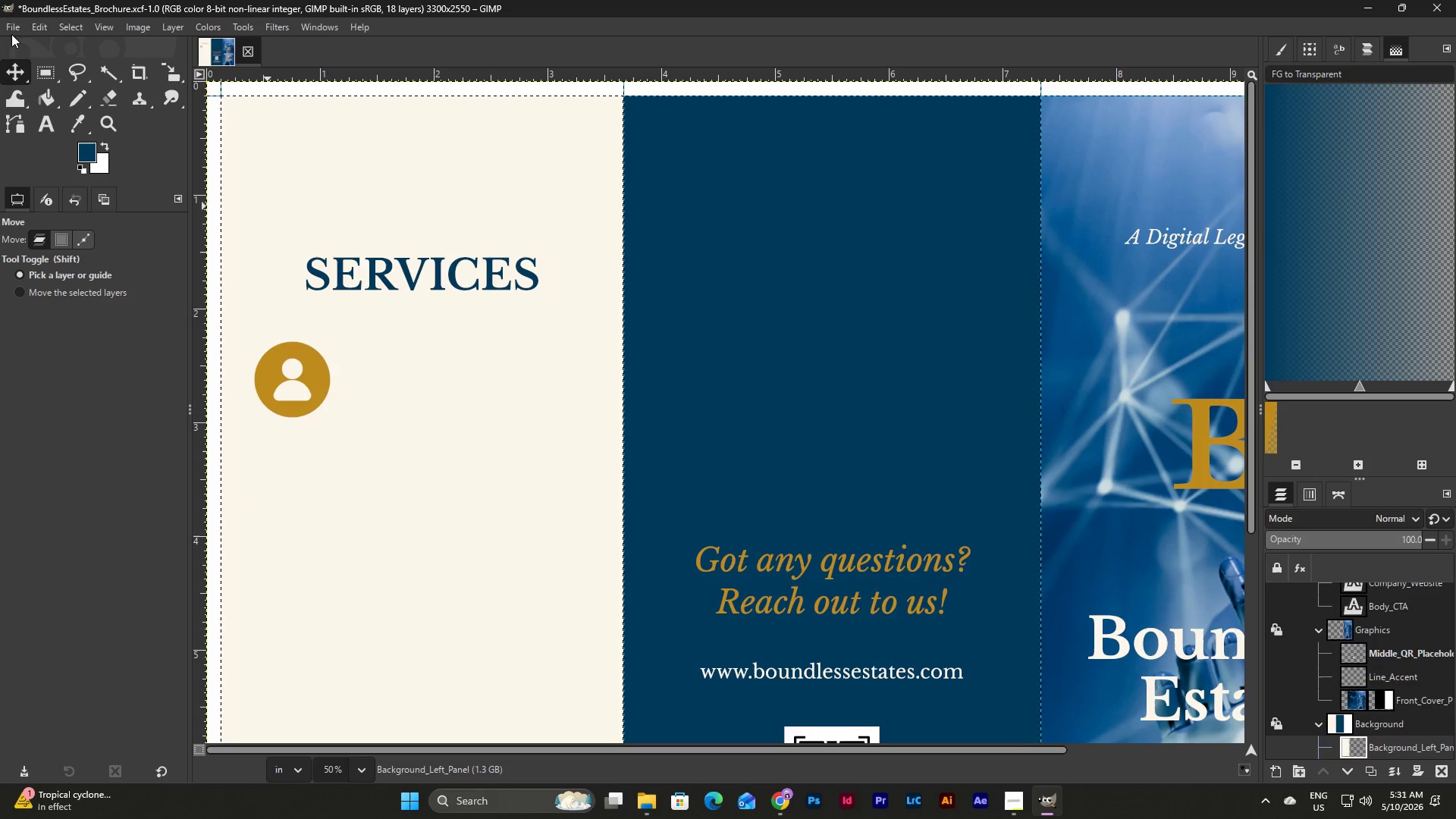 
left_click([39, 124])
 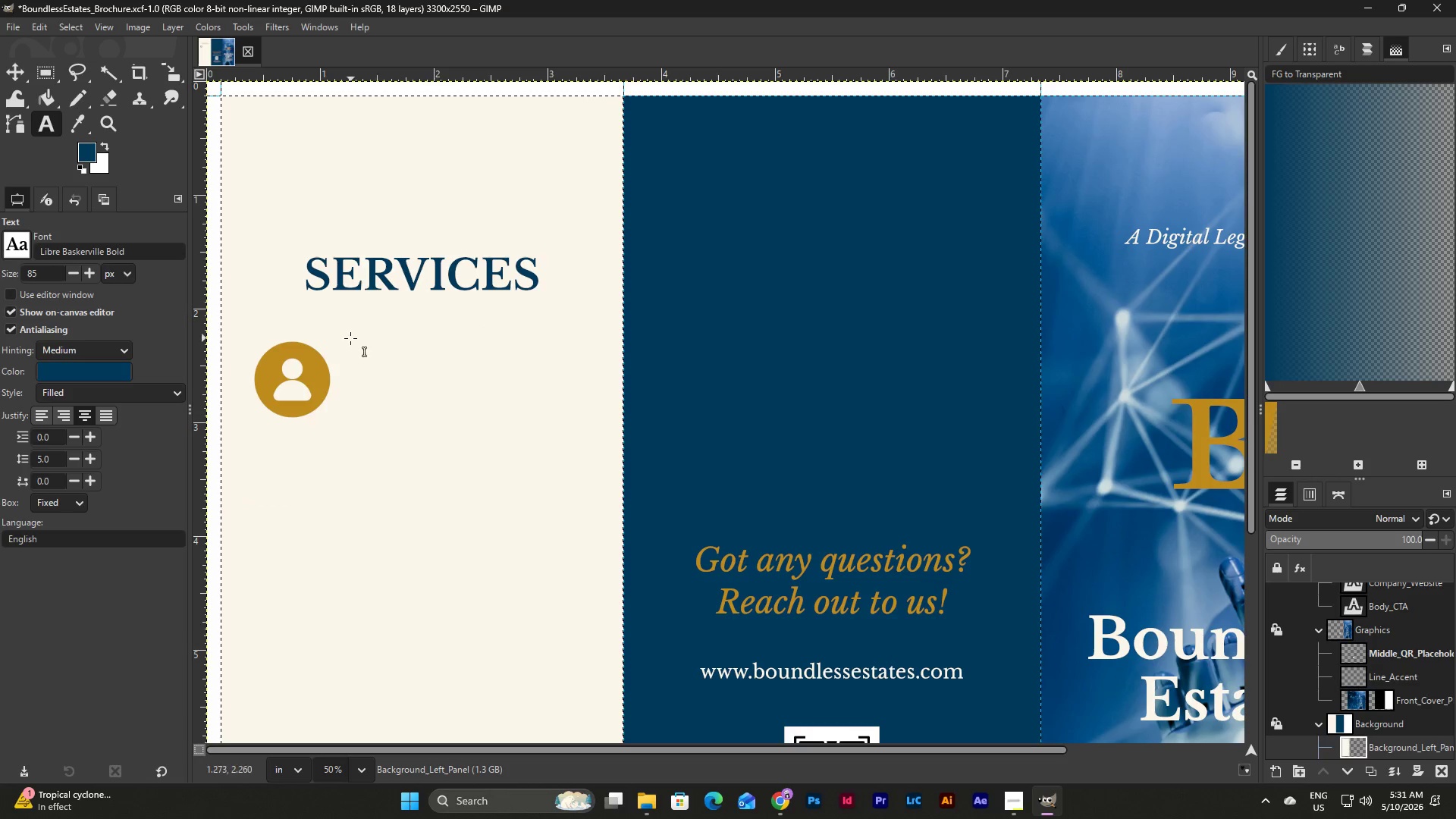 
left_click_drag(start_coordinate=[346, 337], to_coordinate=[543, 369])
 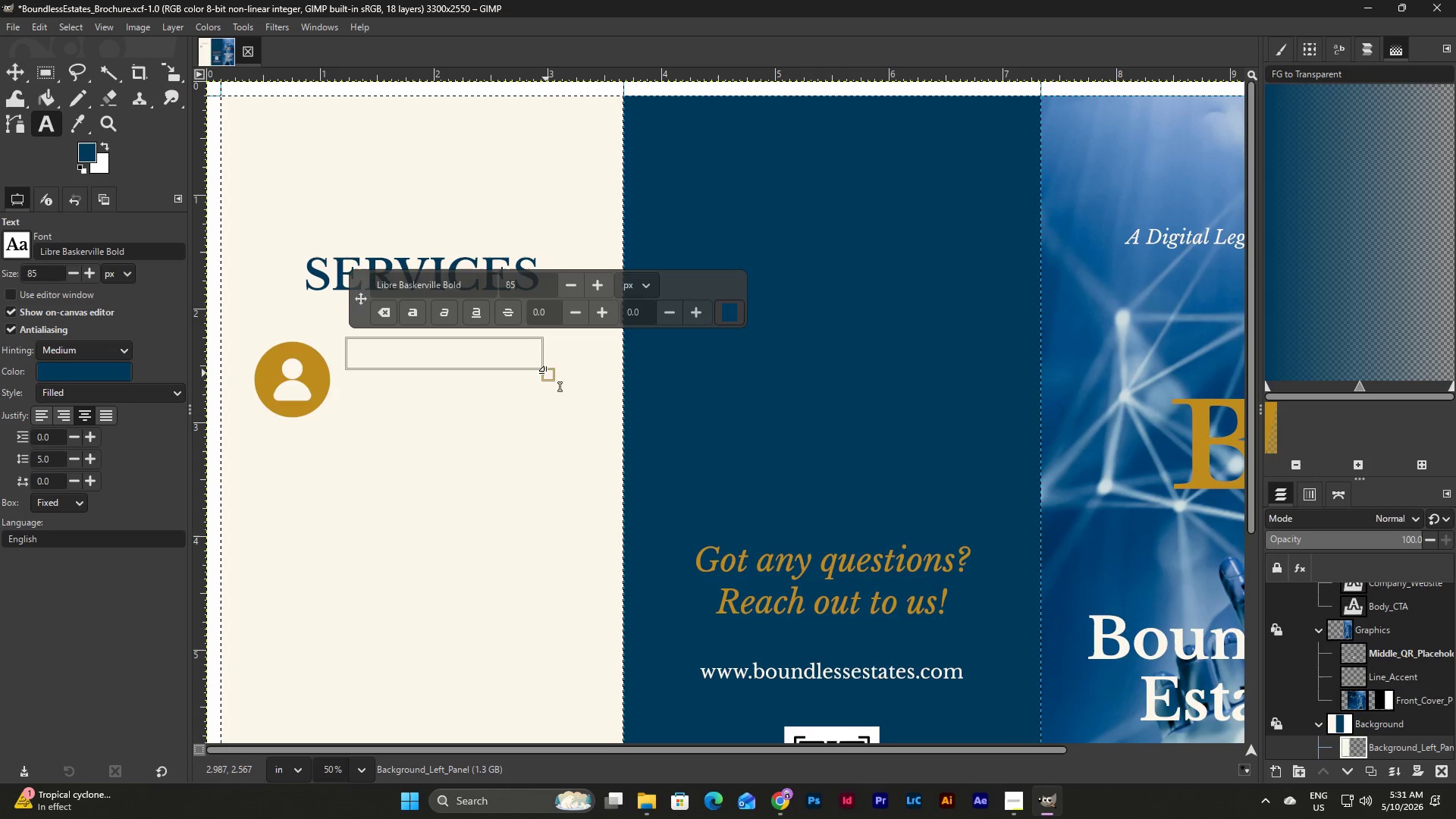 
double_click([513, 352])
 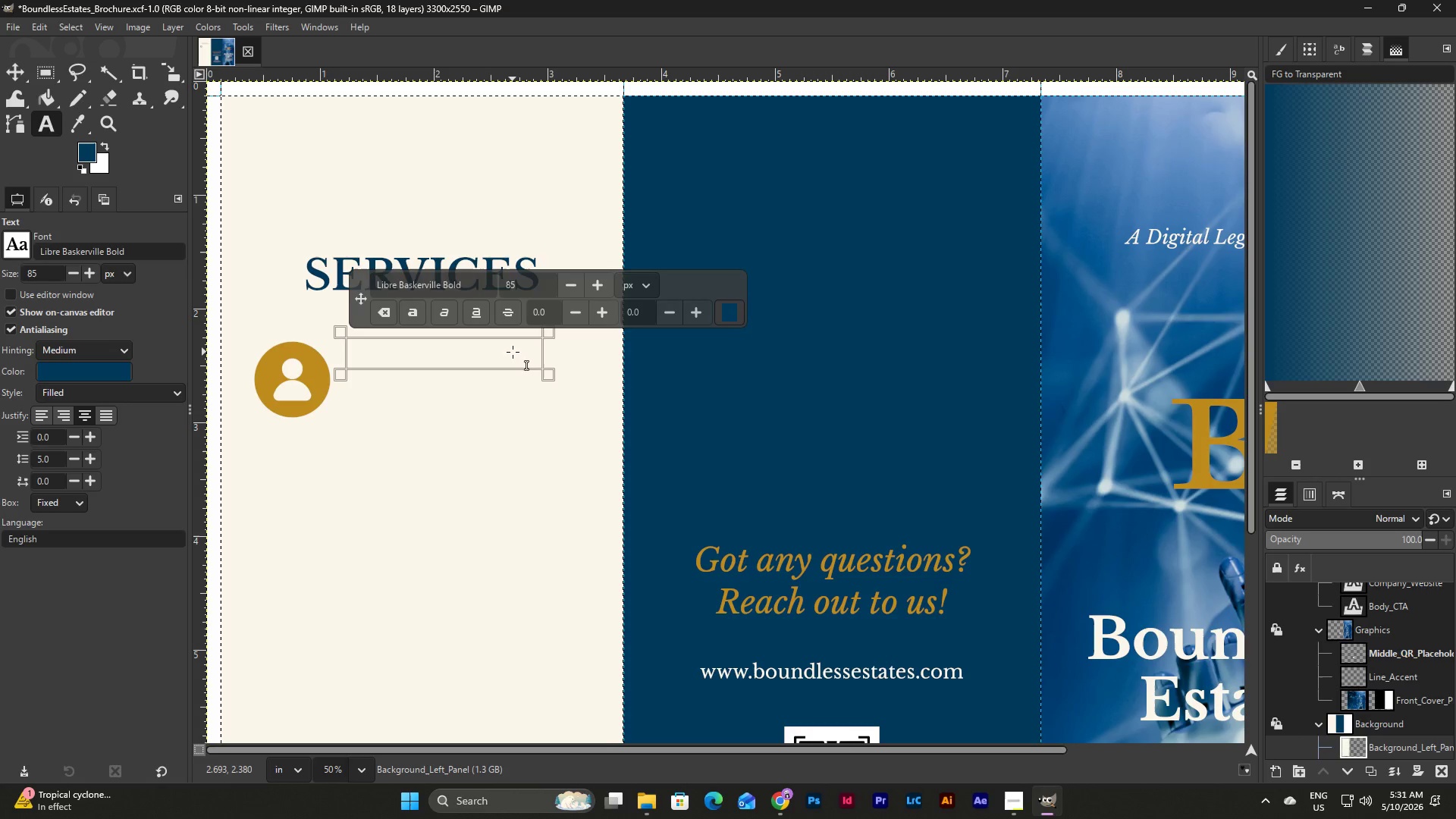 
type(SOCUAK)
key(Backspace)
key(Backspace)
key(Backspace)
type(IAL MEDIA)
key(Escape)
 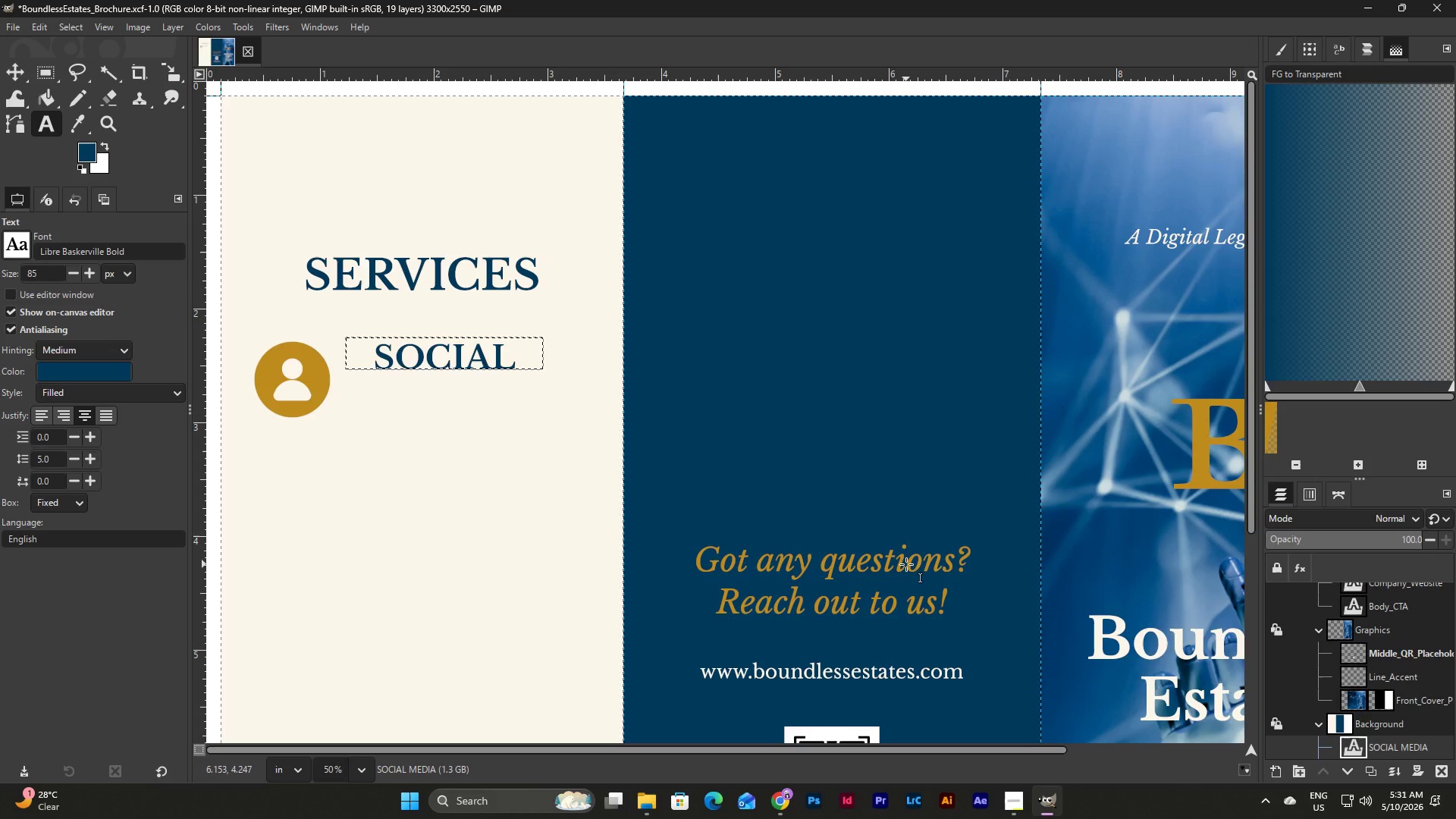 
scroll: coordinate [906, 564], scroll_direction: down, amount: 4.0
 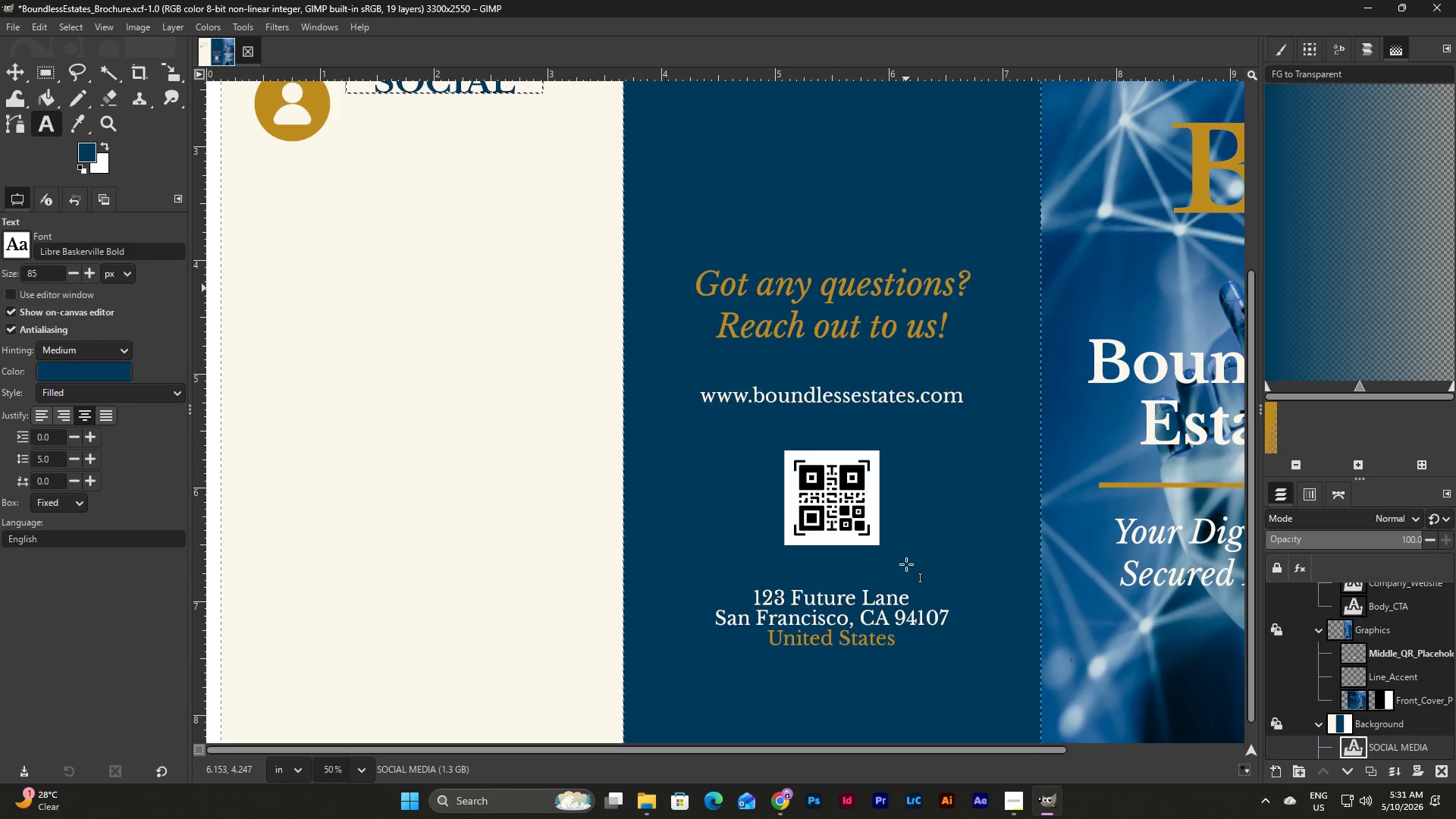 
scroll: coordinate [906, 564], scroll_direction: up, amount: 3.0
 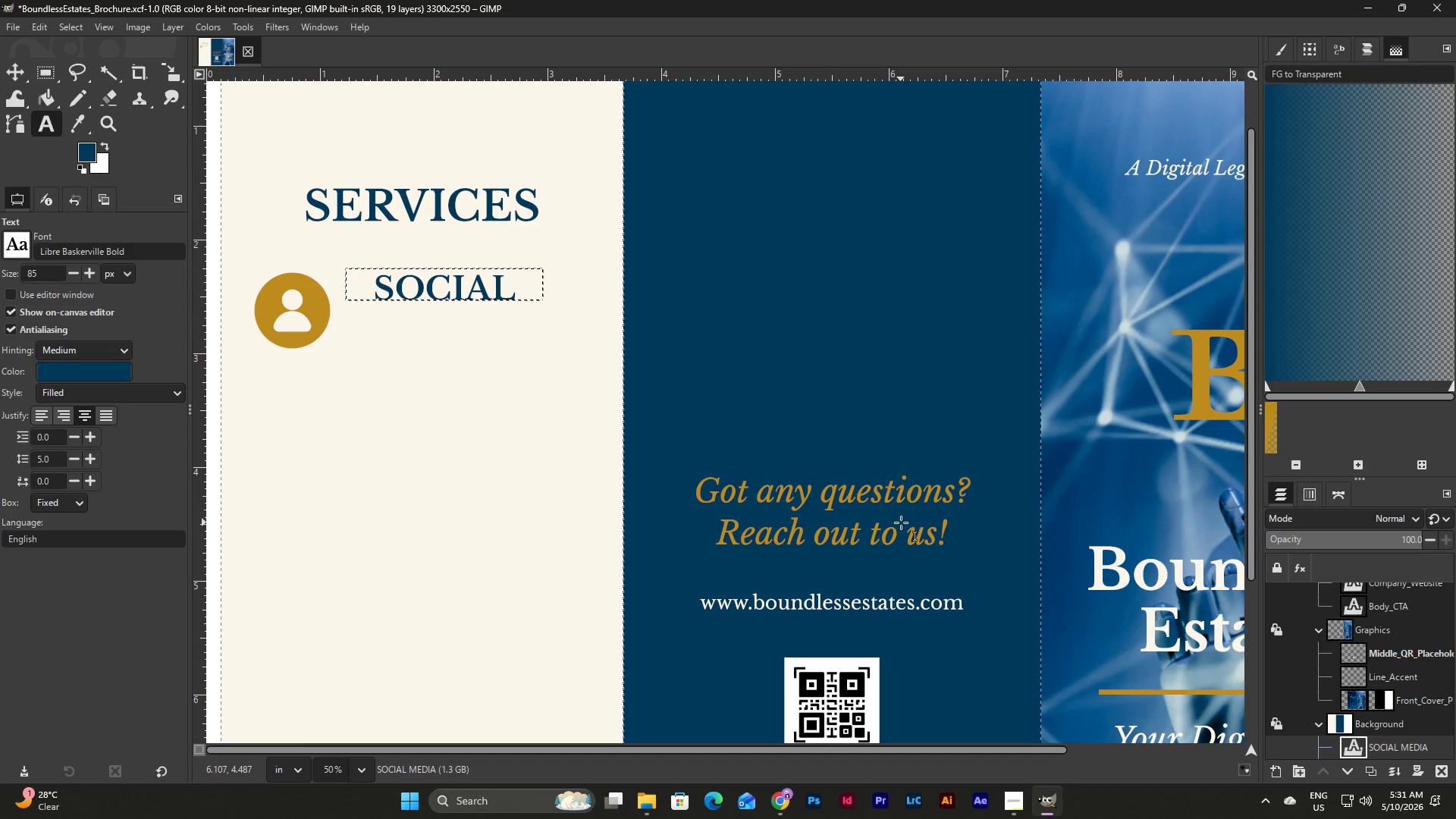 
left_click([901, 534])
 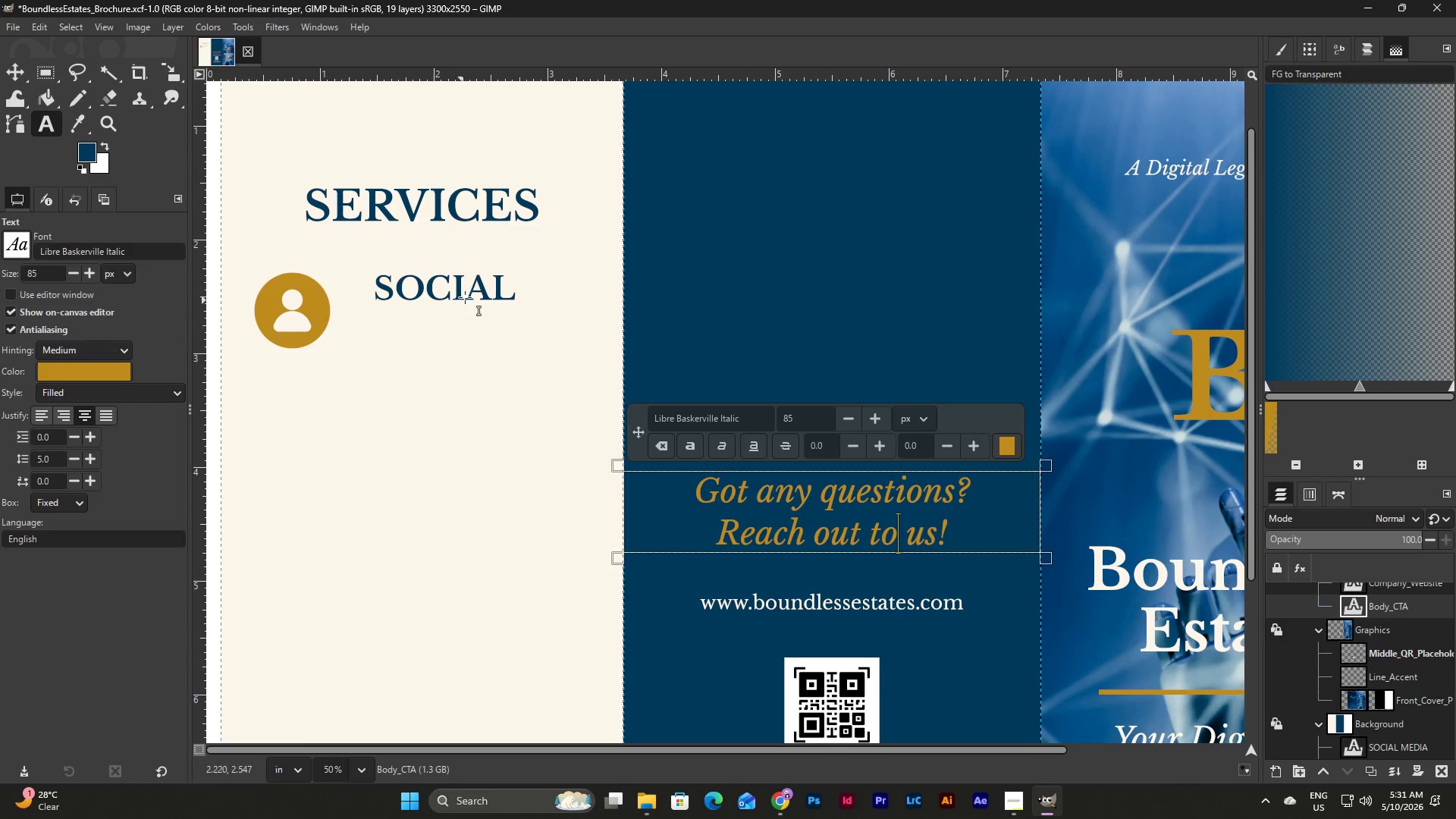 
left_click([490, 280])
 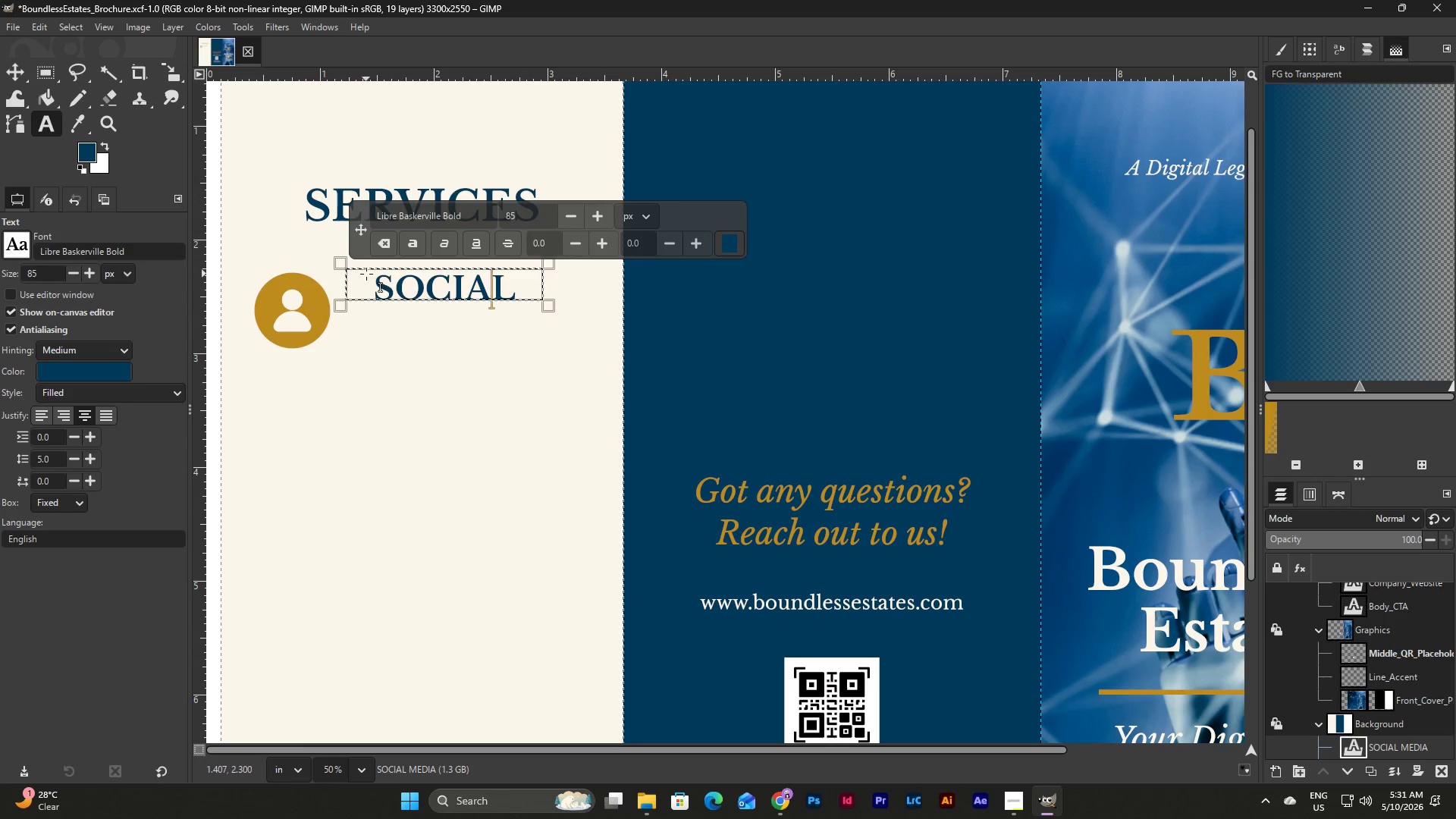 
left_click_drag(start_coordinate=[369, 274], to_coordinate=[598, 342])
 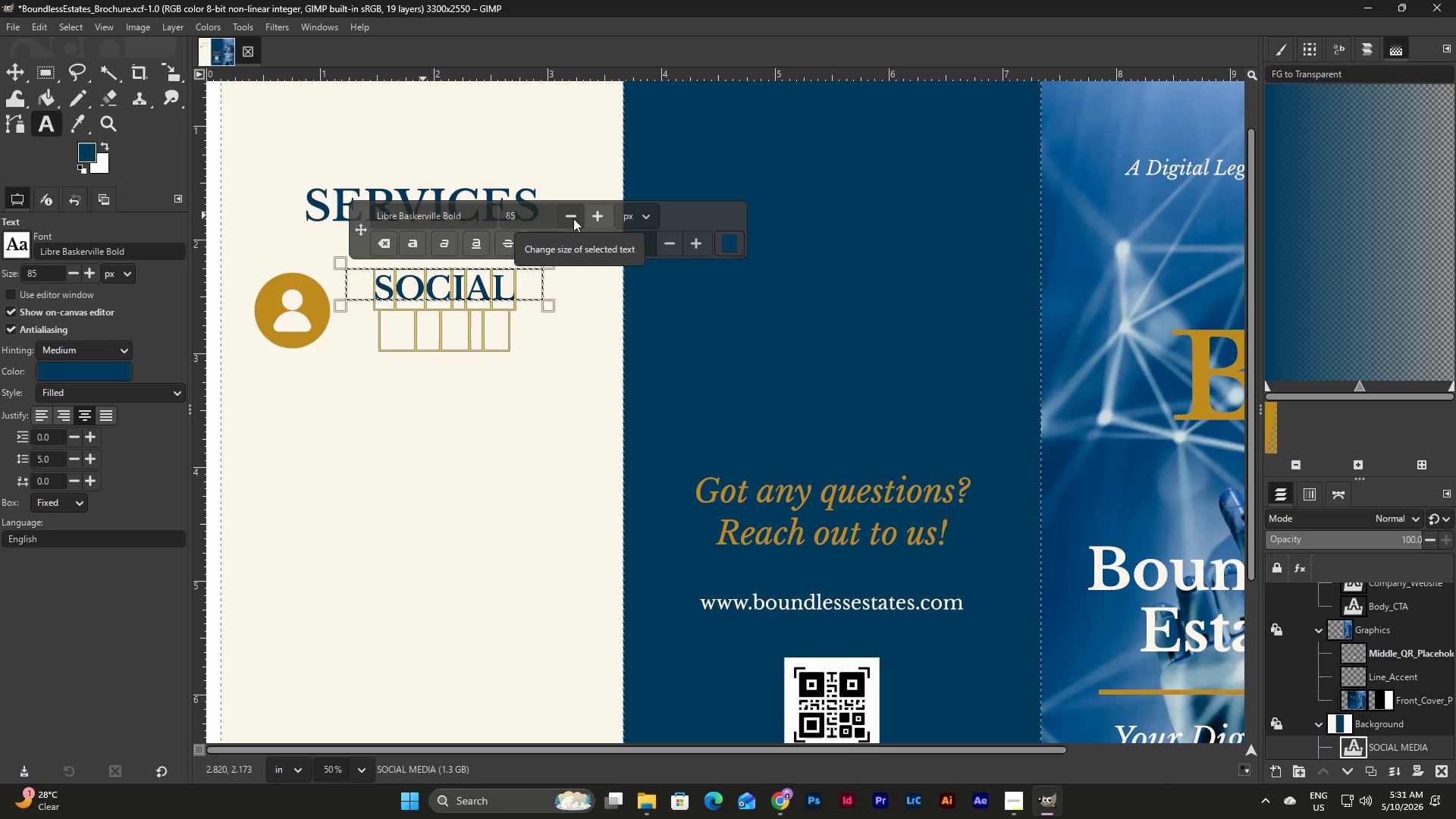 
wait(5.83)
 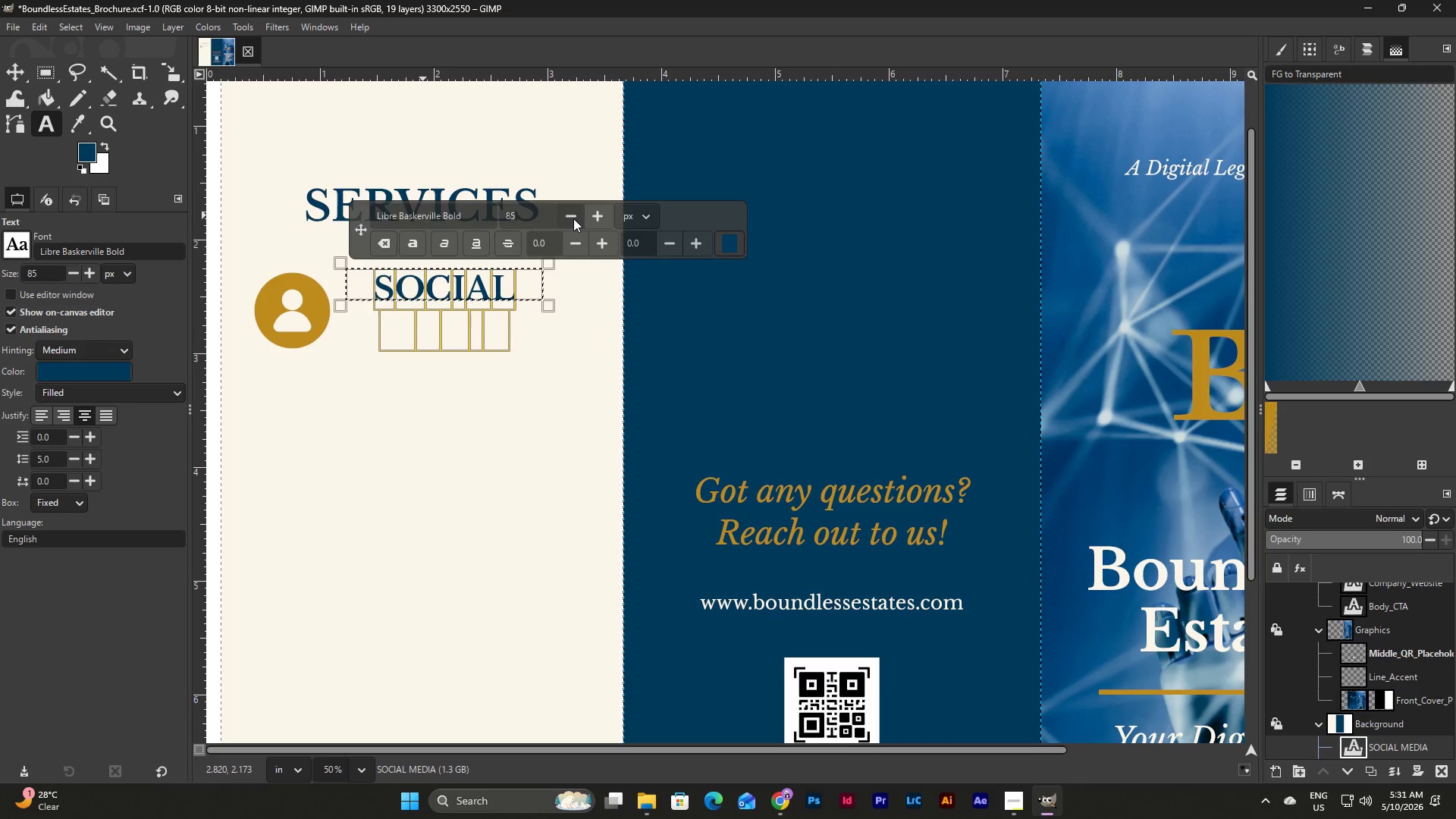 
double_click([573, 218])
 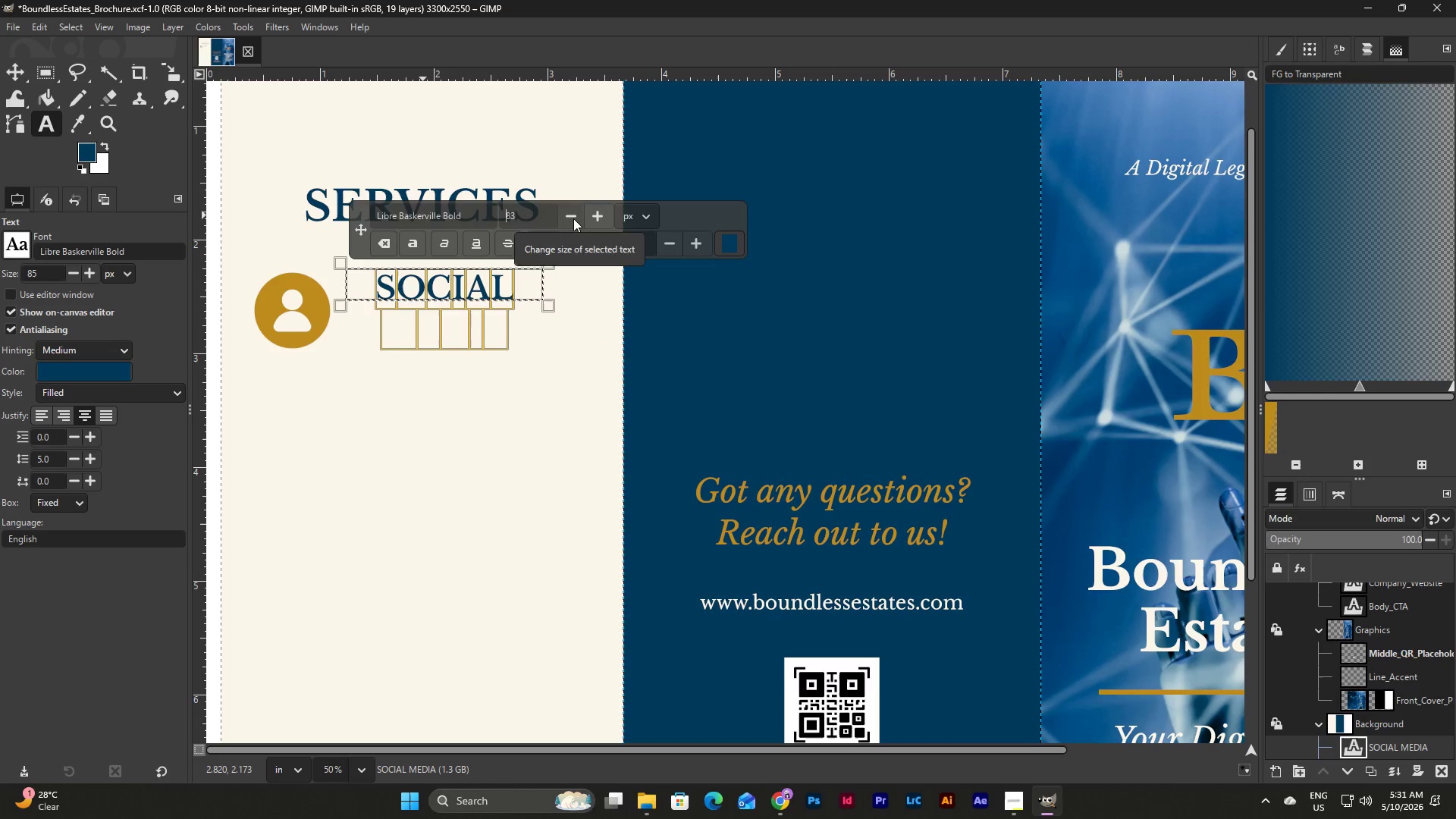 
triple_click([573, 218])
 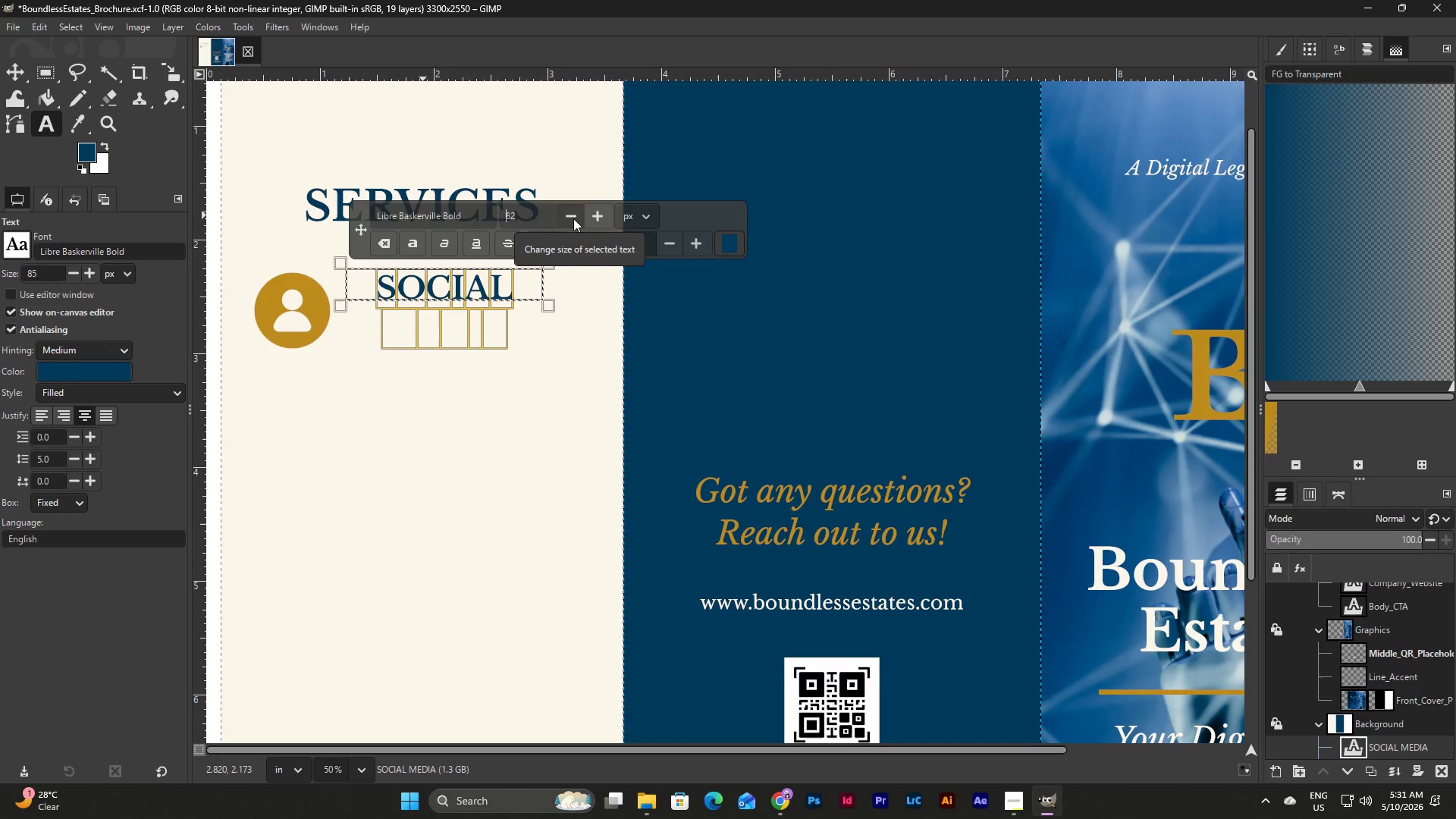 
triple_click([573, 218])
 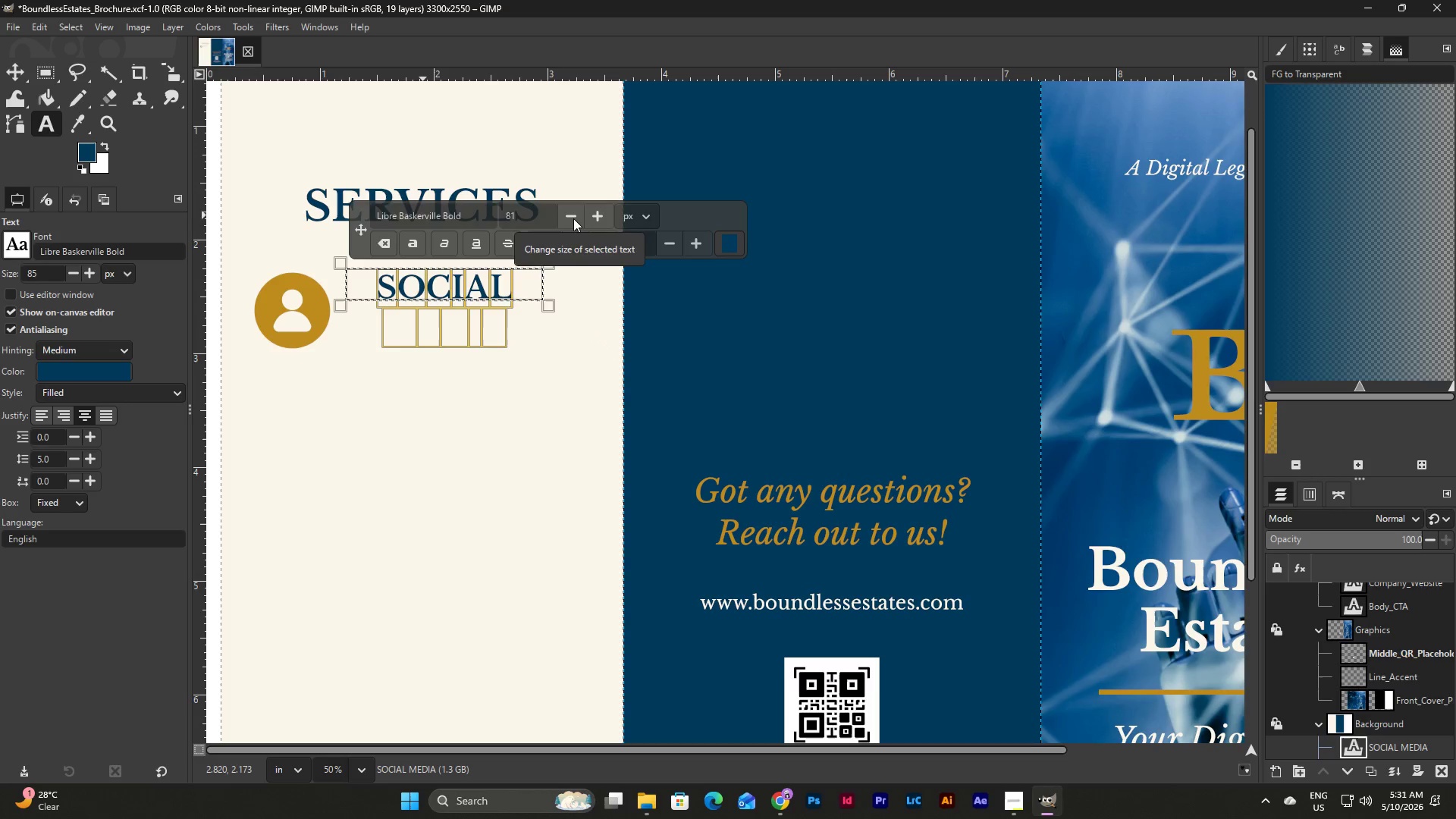 
triple_click([573, 218])
 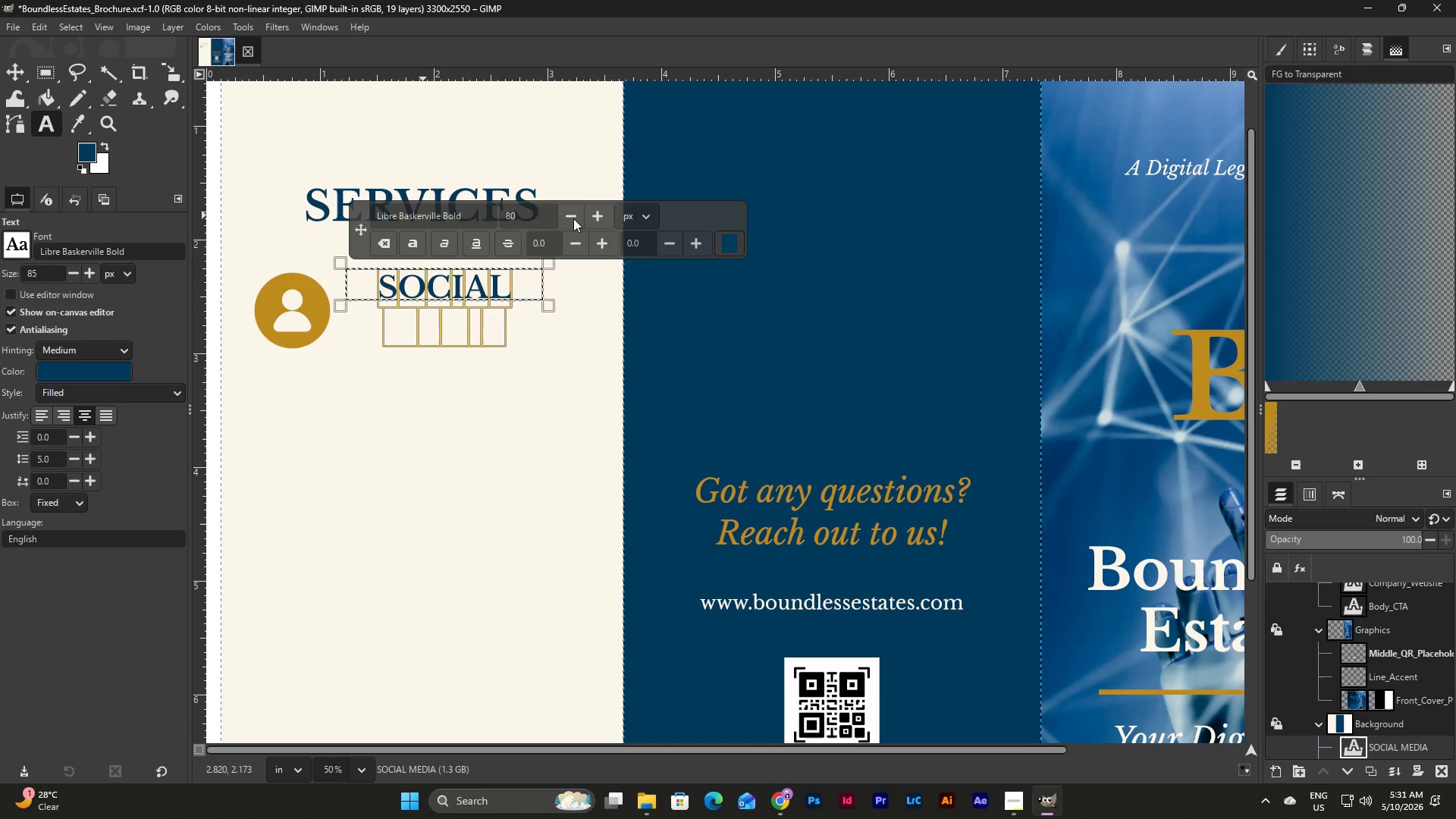 
triple_click([573, 218])
 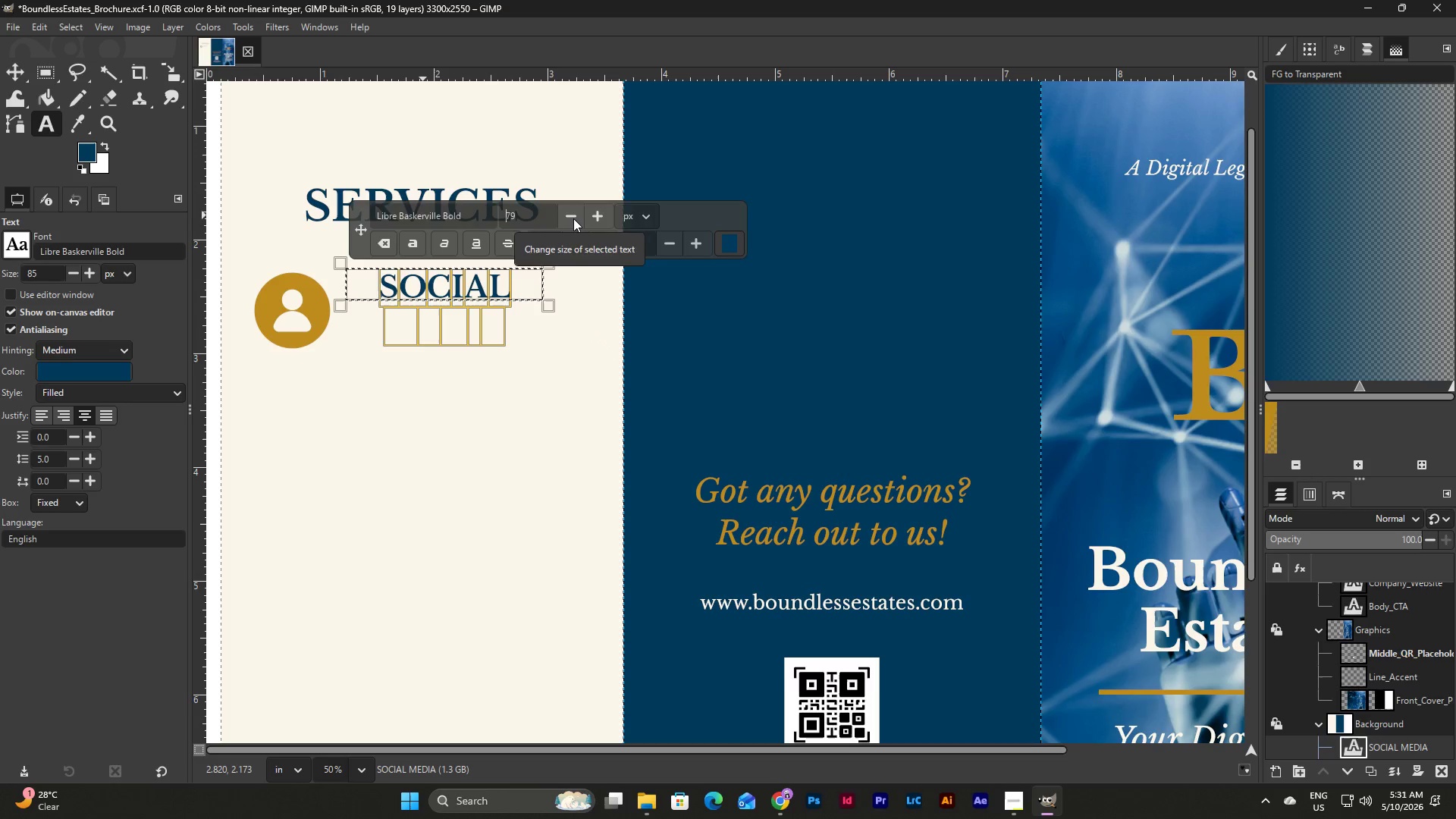 
triple_click([573, 218])
 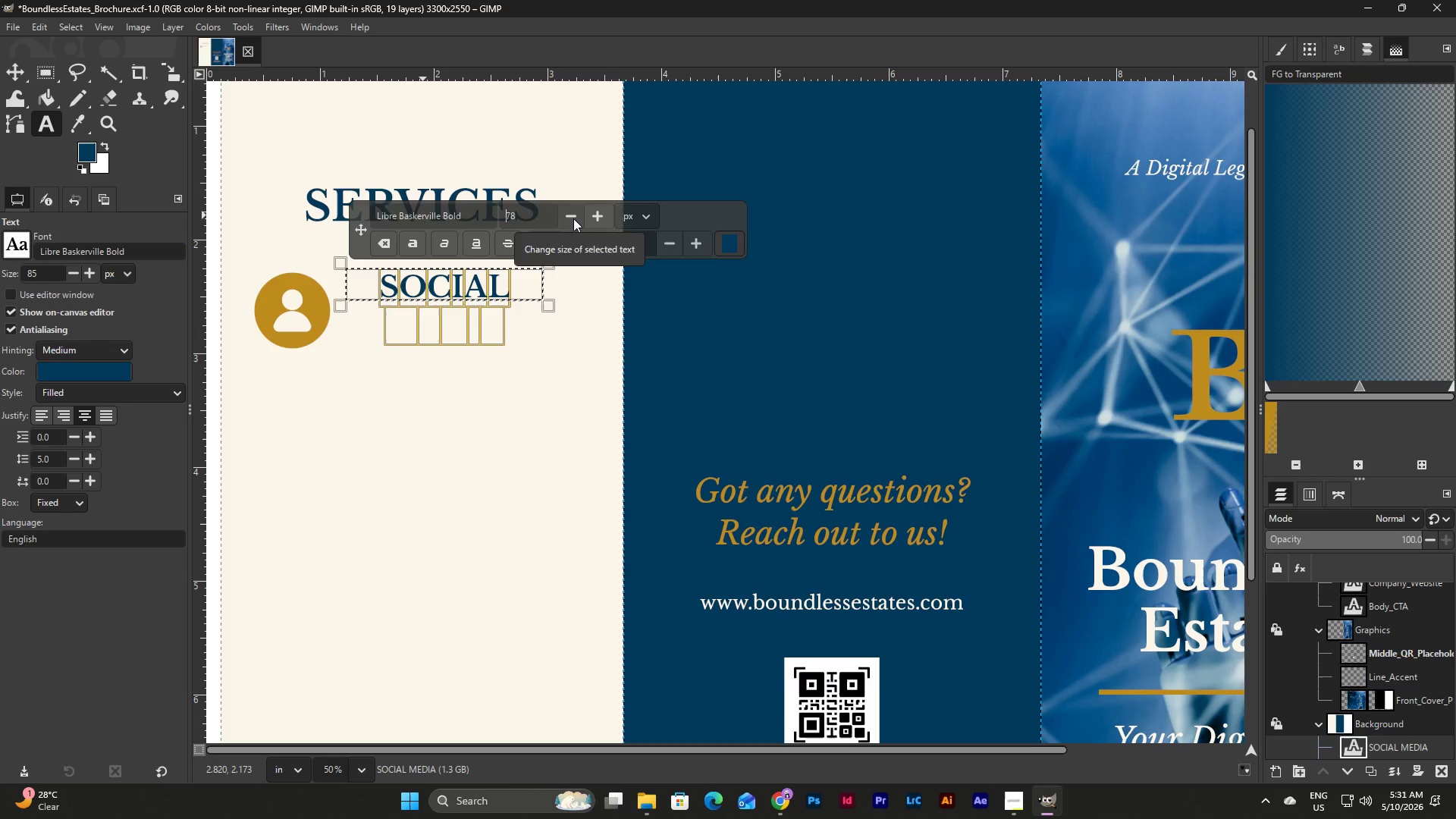 
triple_click([573, 218])
 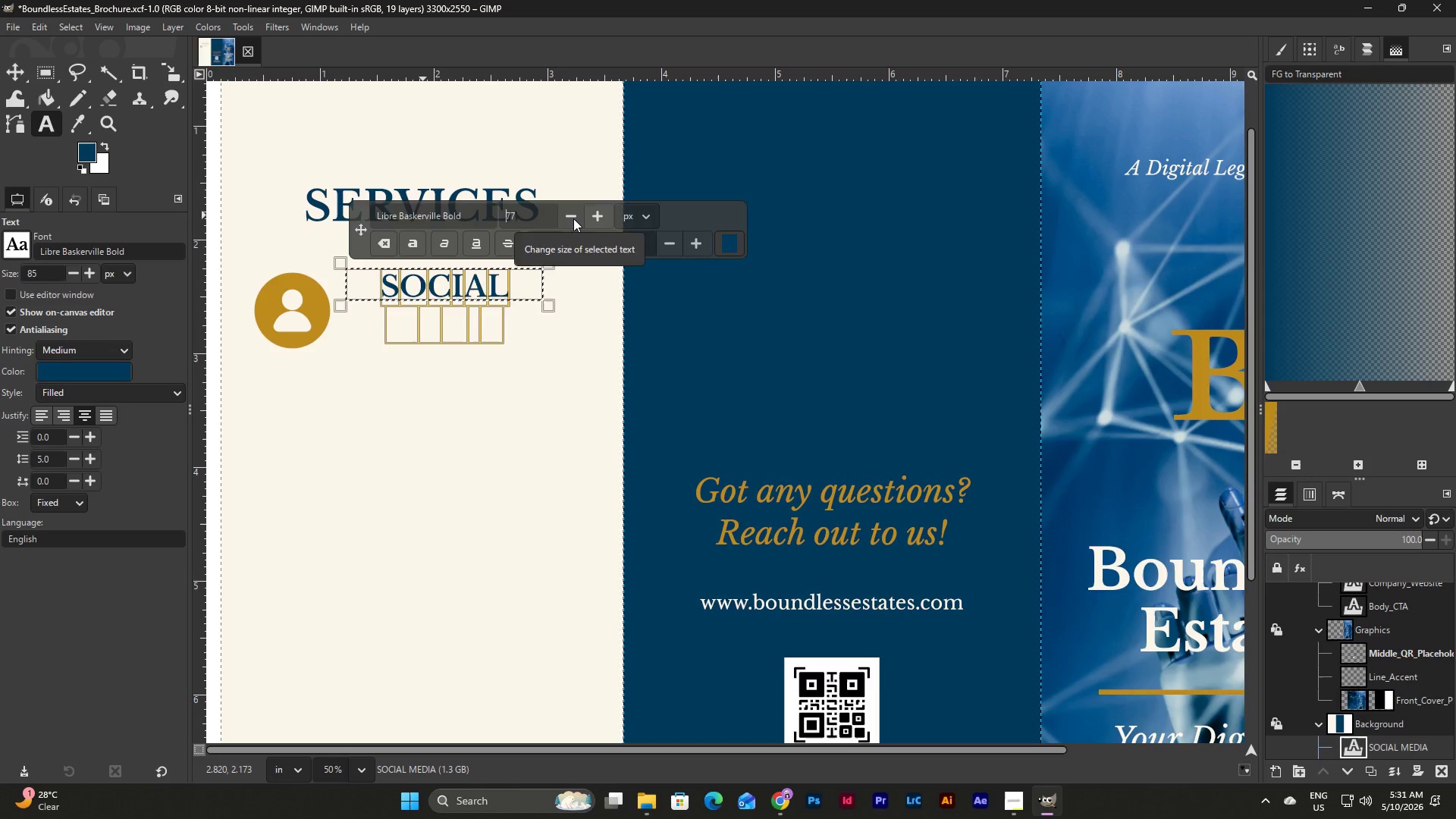 
triple_click([573, 218])
 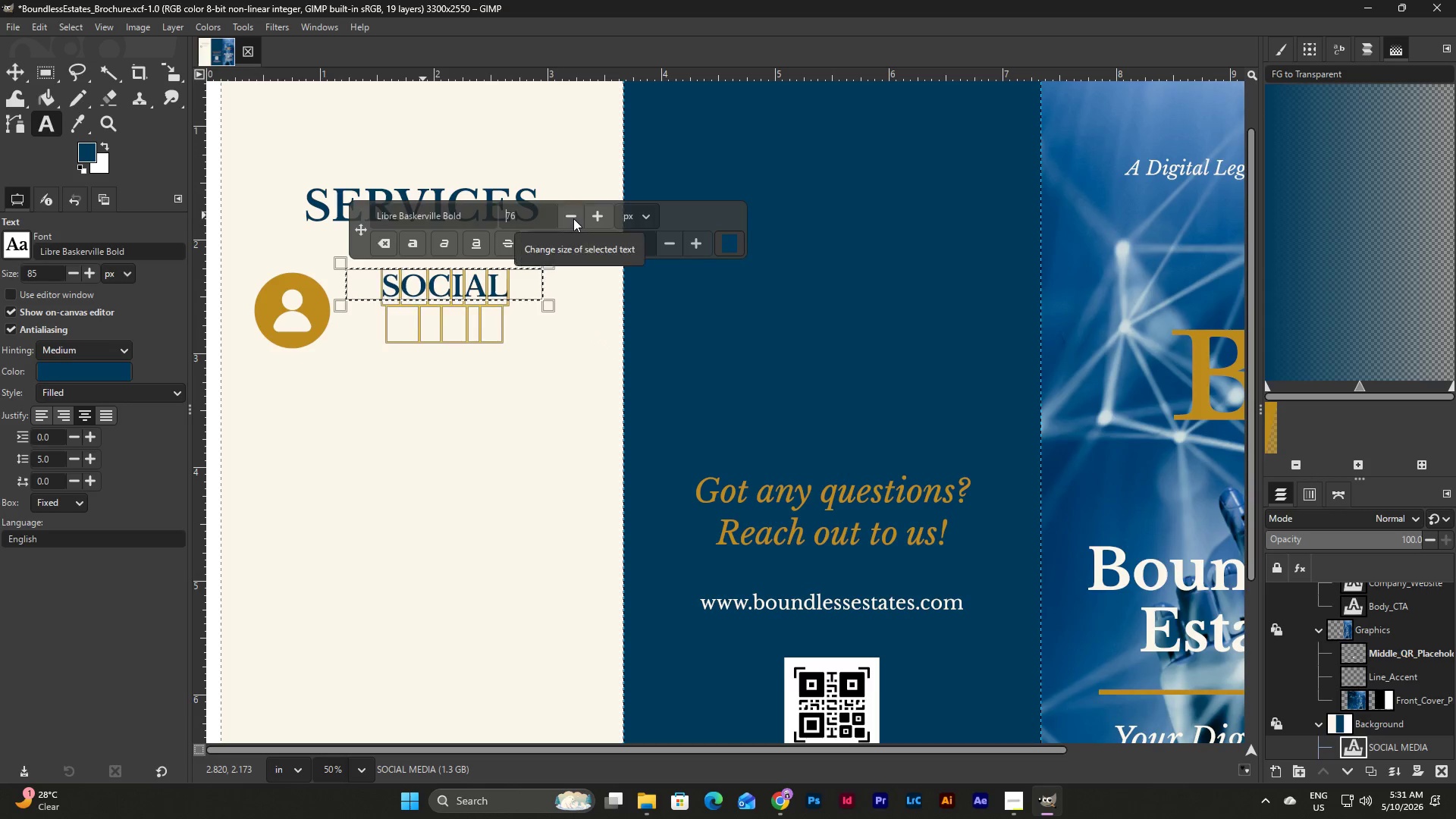 
triple_click([573, 218])
 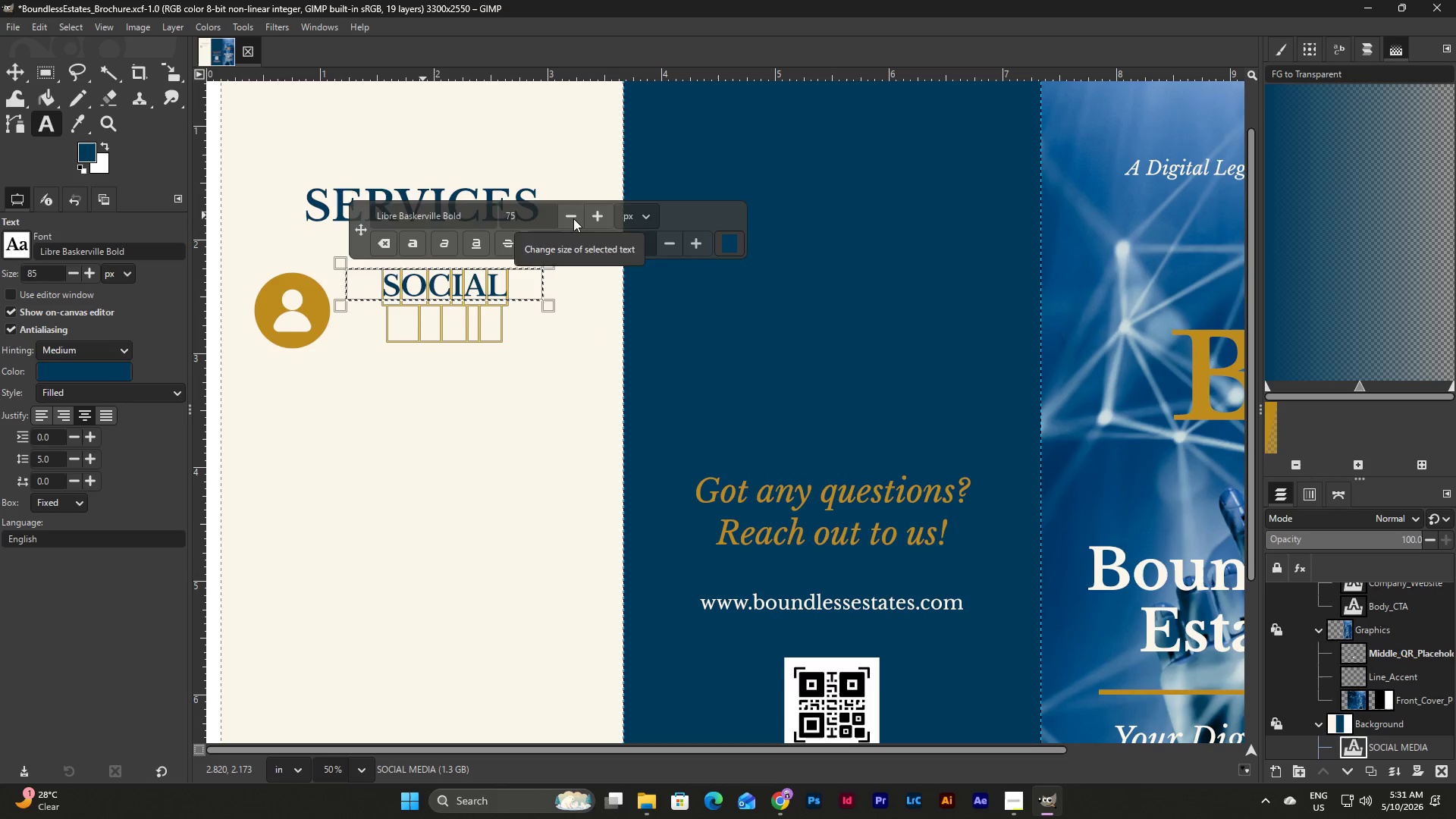 
triple_click([573, 218])
 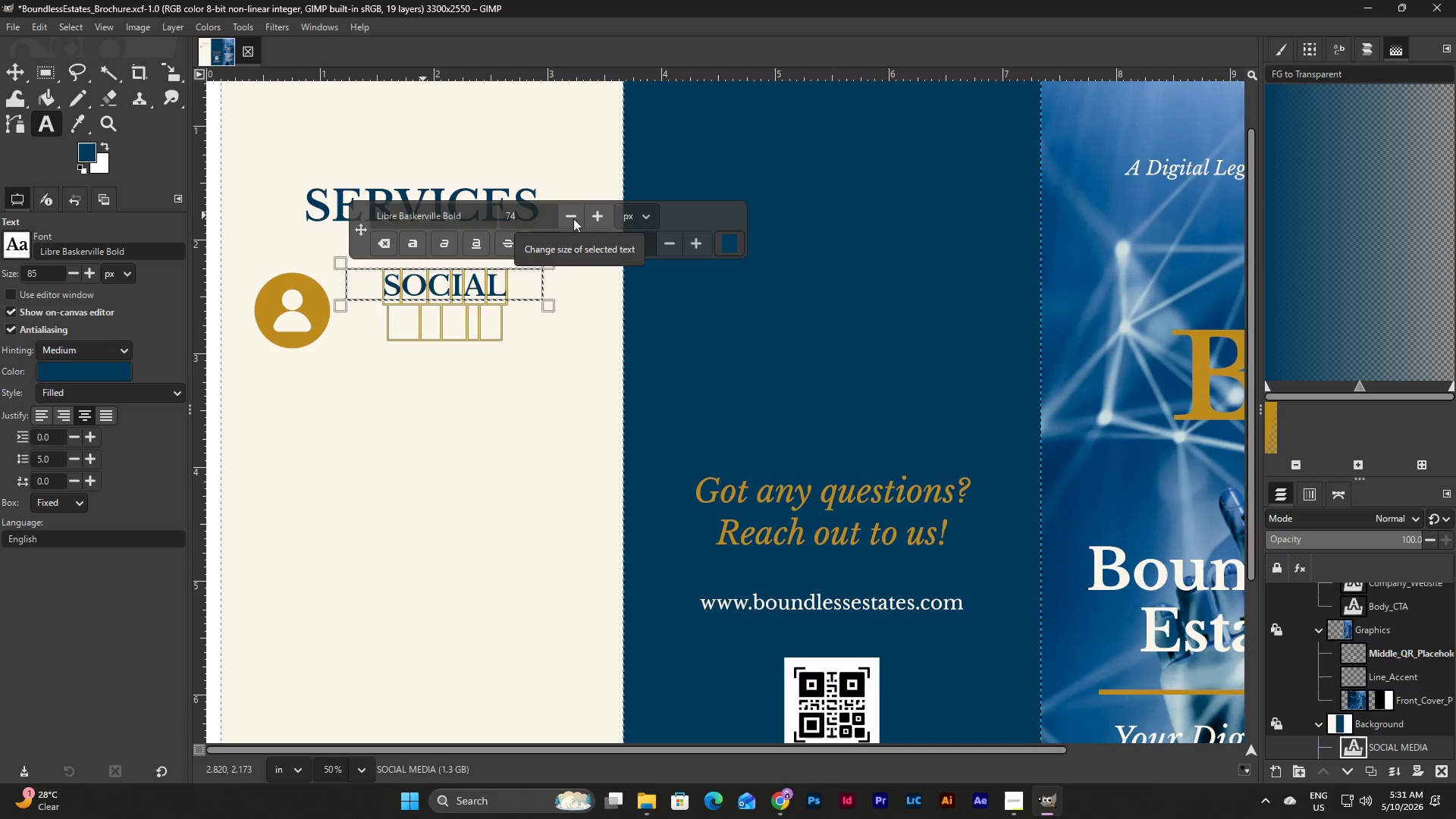 
triple_click([573, 218])
 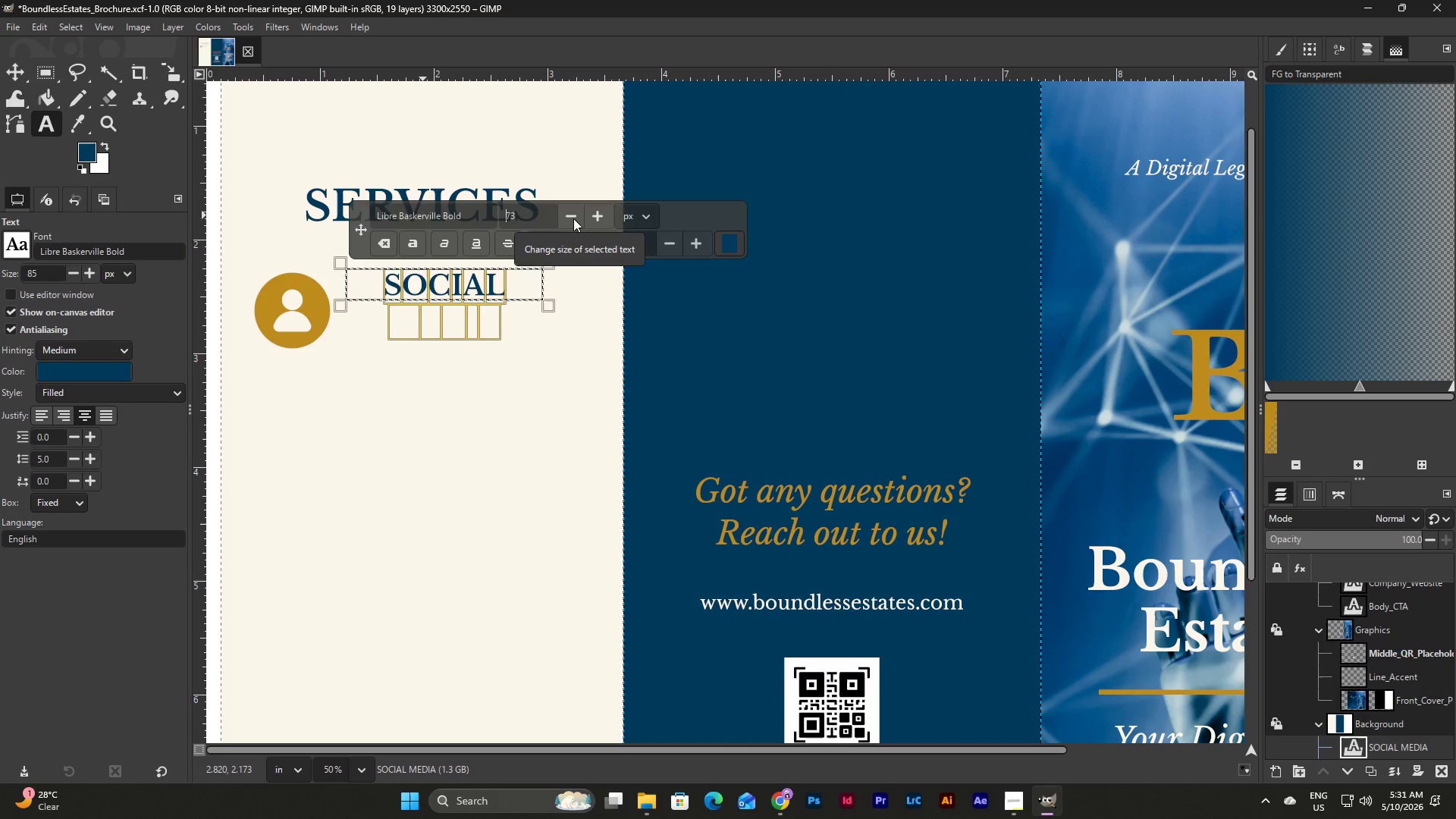 
triple_click([573, 218])
 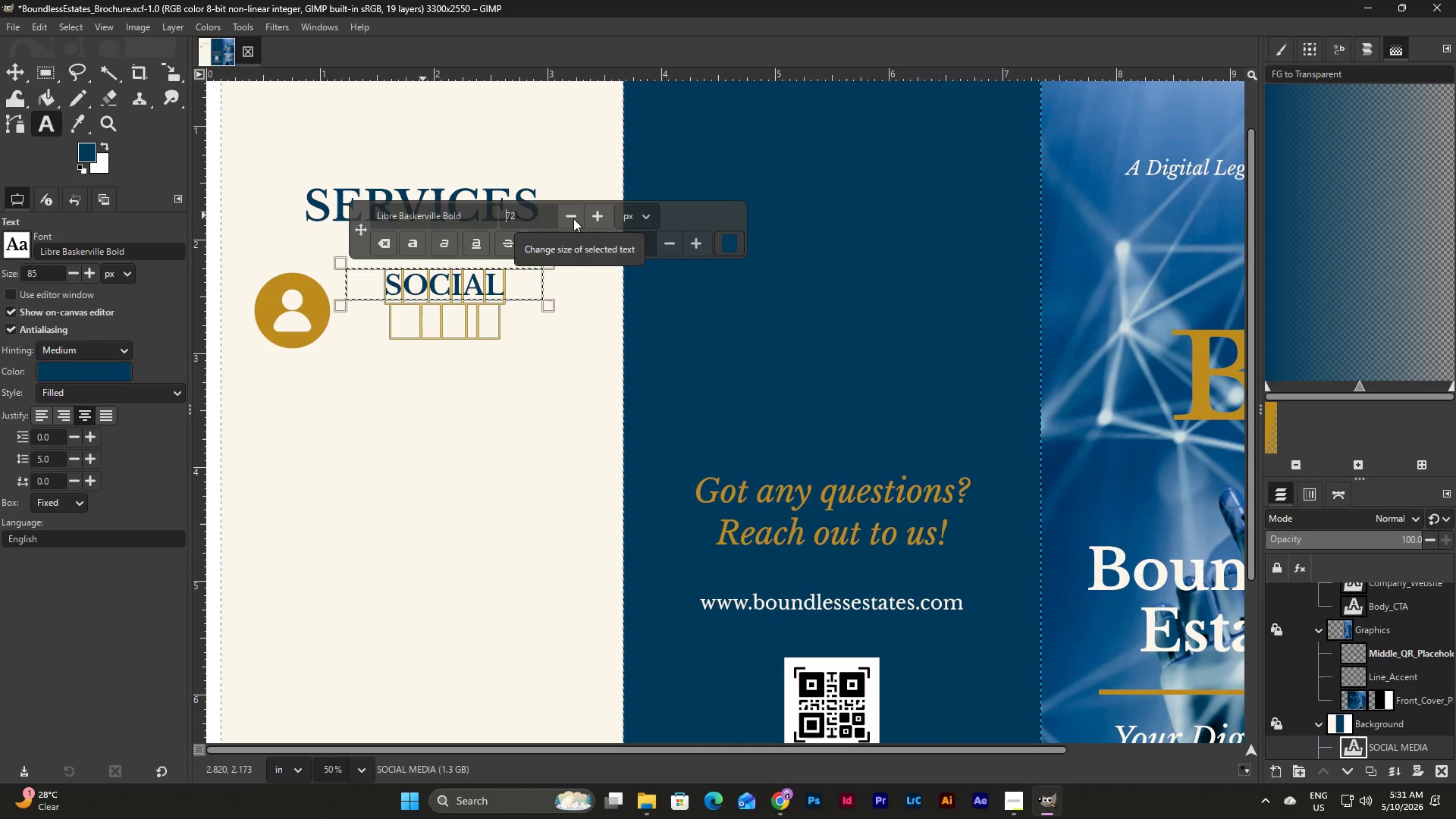 
triple_click([573, 218])
 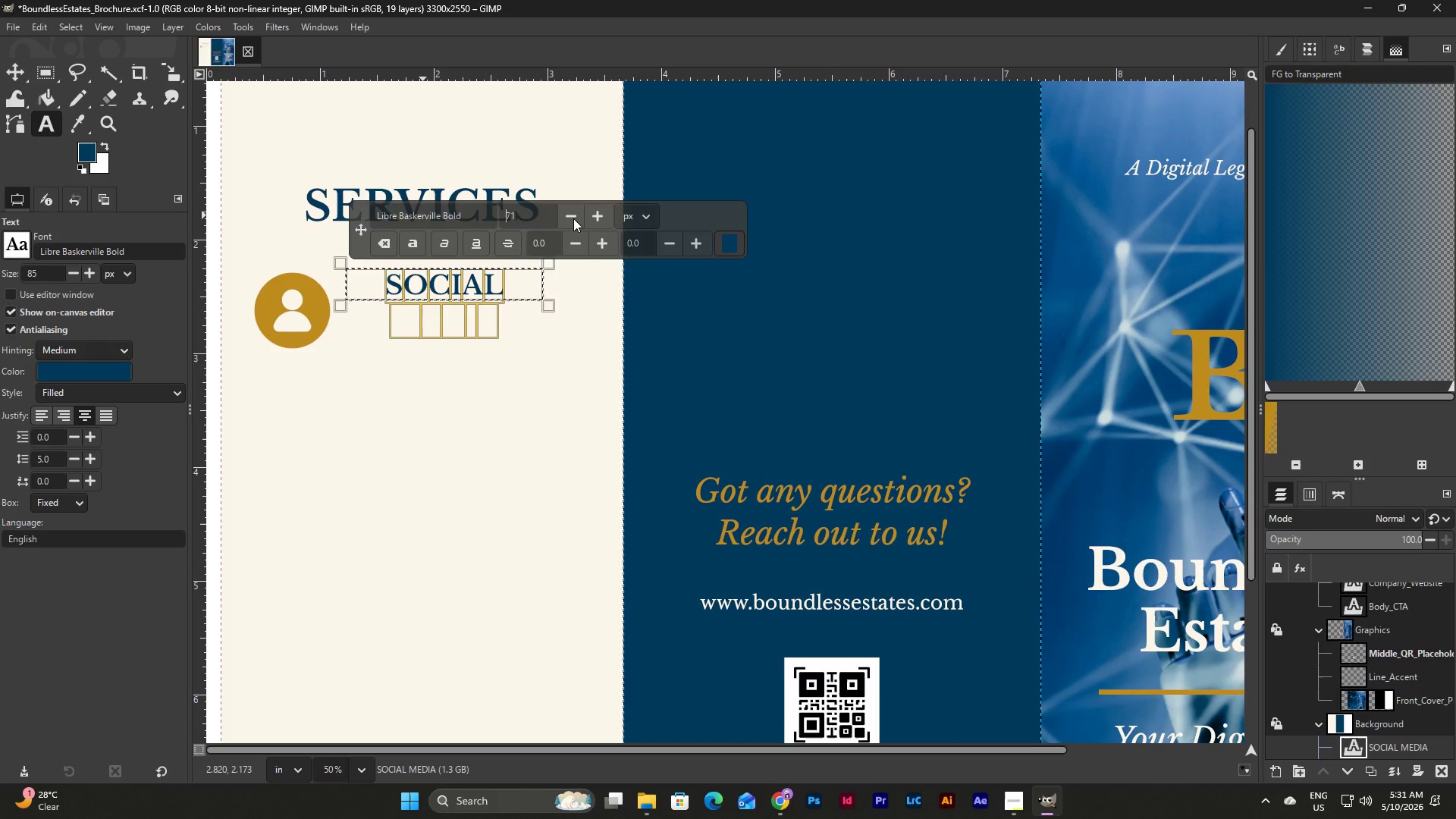 
triple_click([573, 218])
 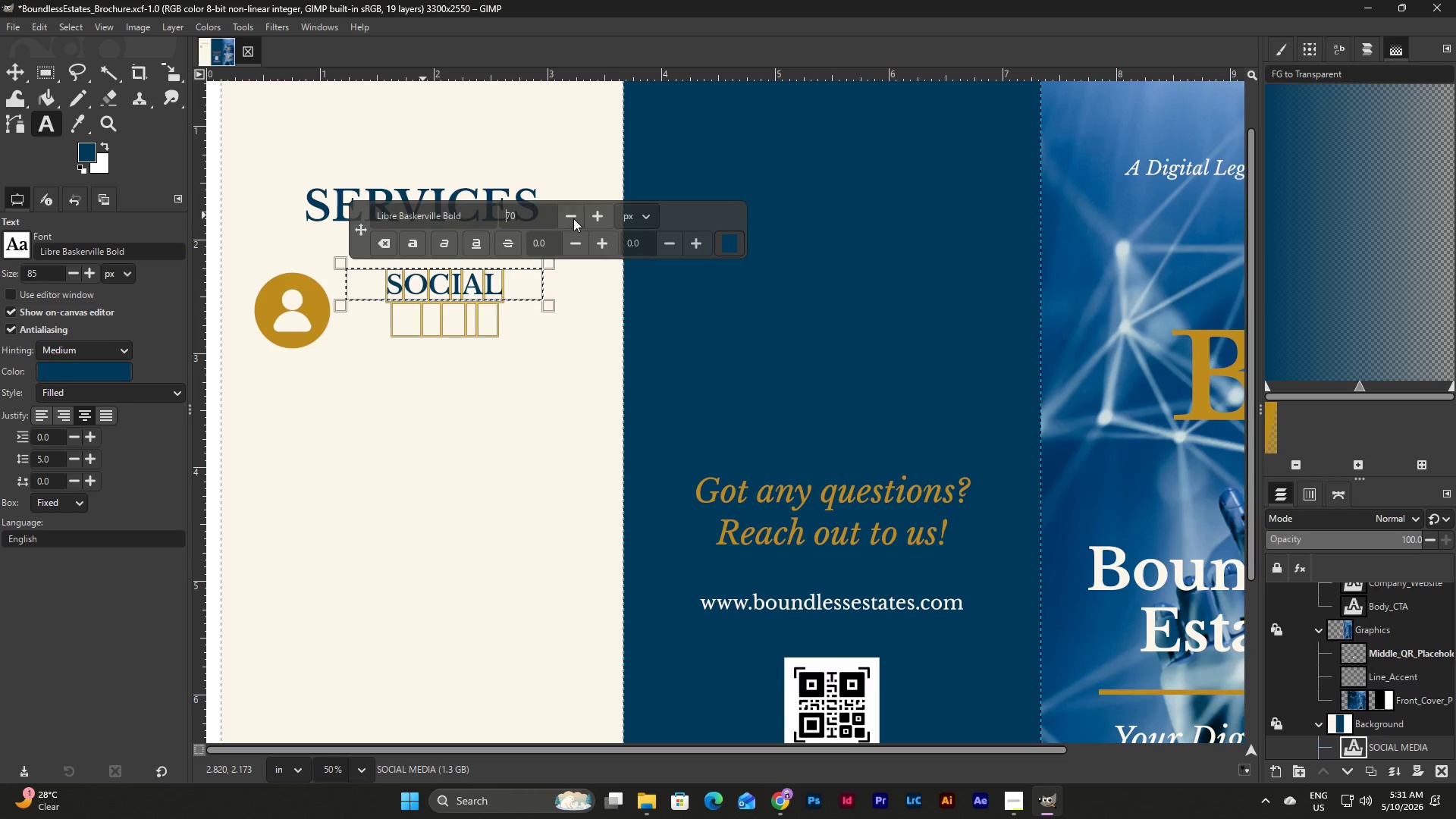 
triple_click([573, 218])
 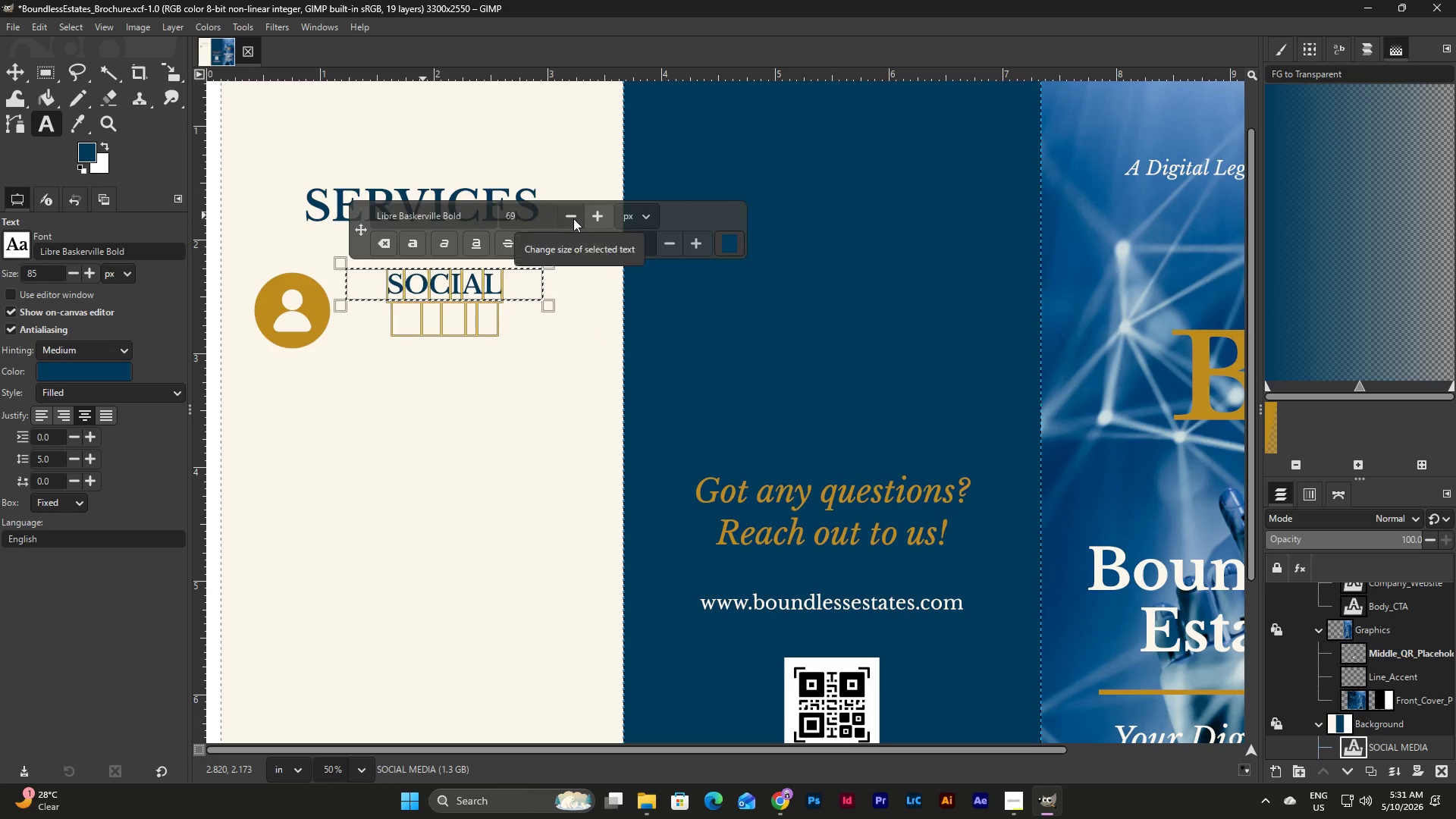 
triple_click([573, 218])
 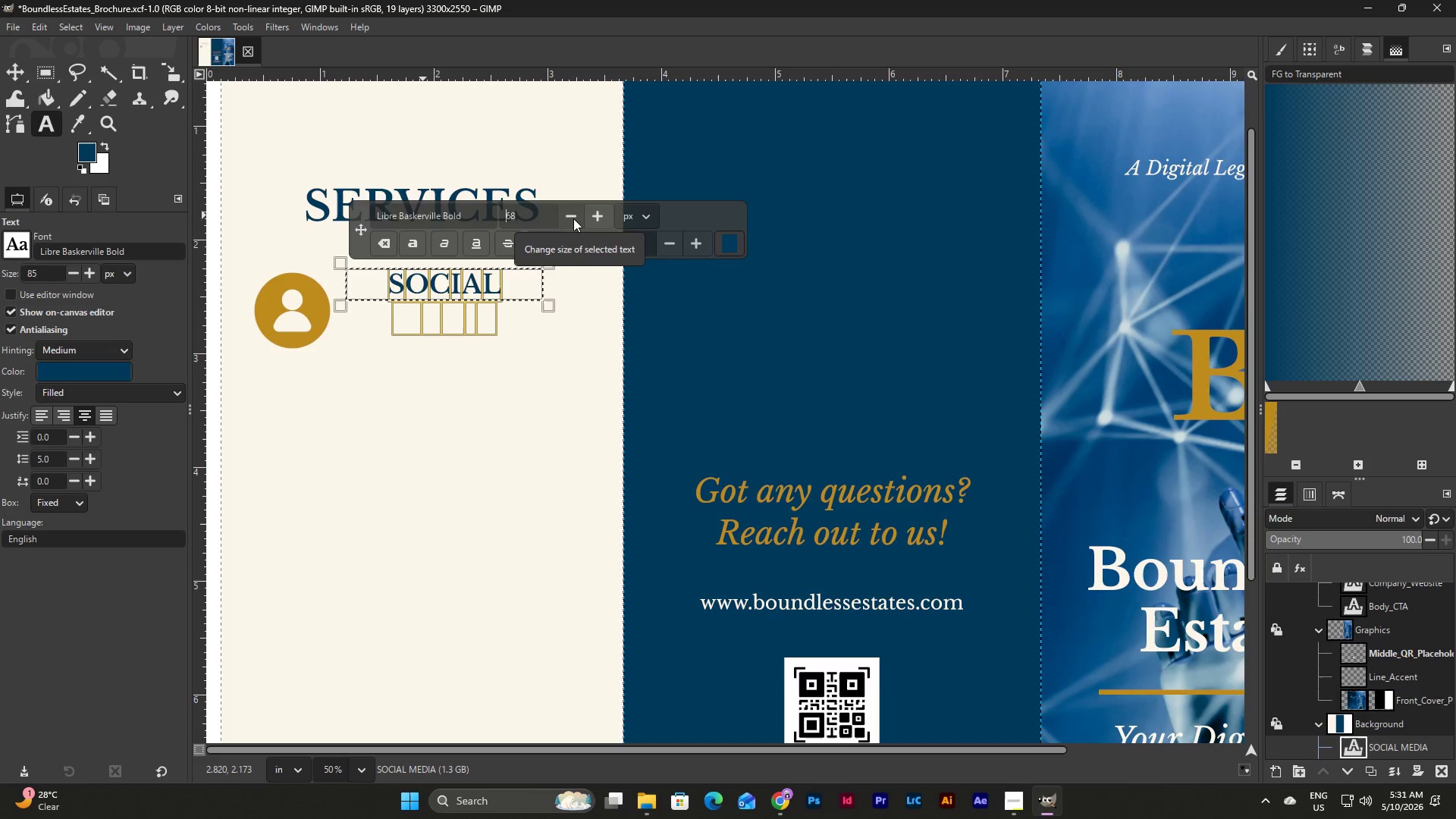 
triple_click([573, 218])
 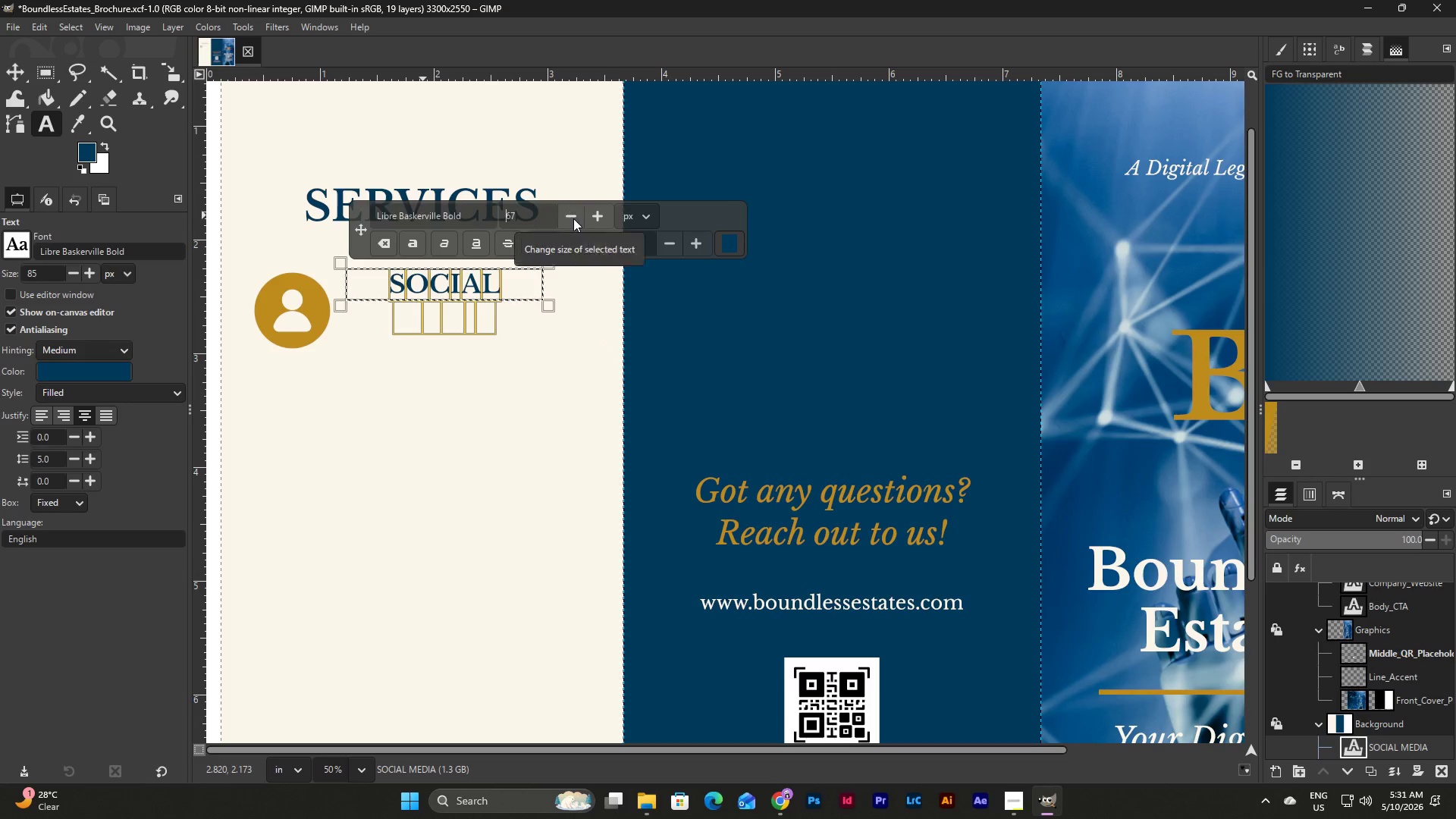 
triple_click([573, 218])
 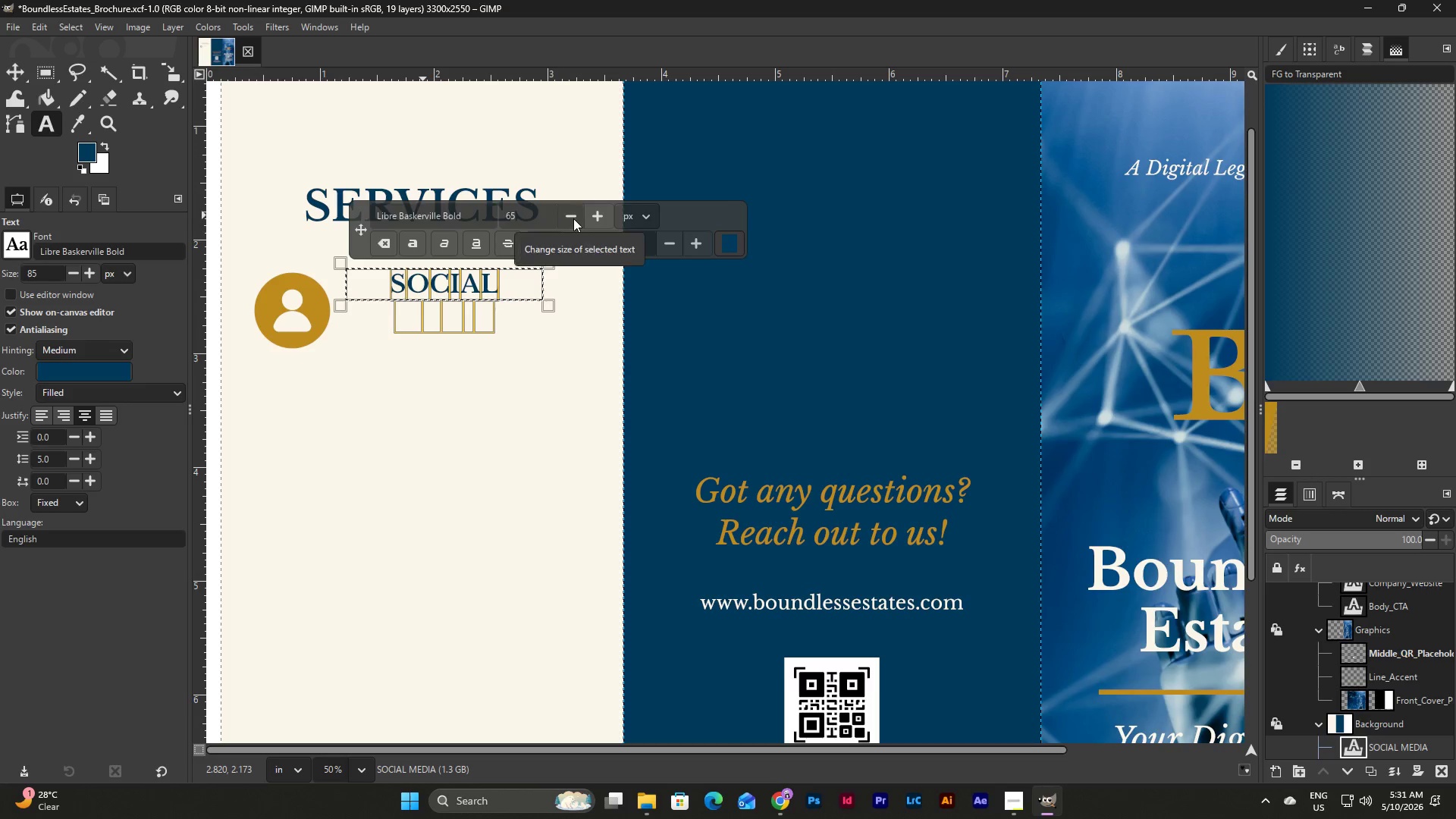 
double_click([573, 218])
 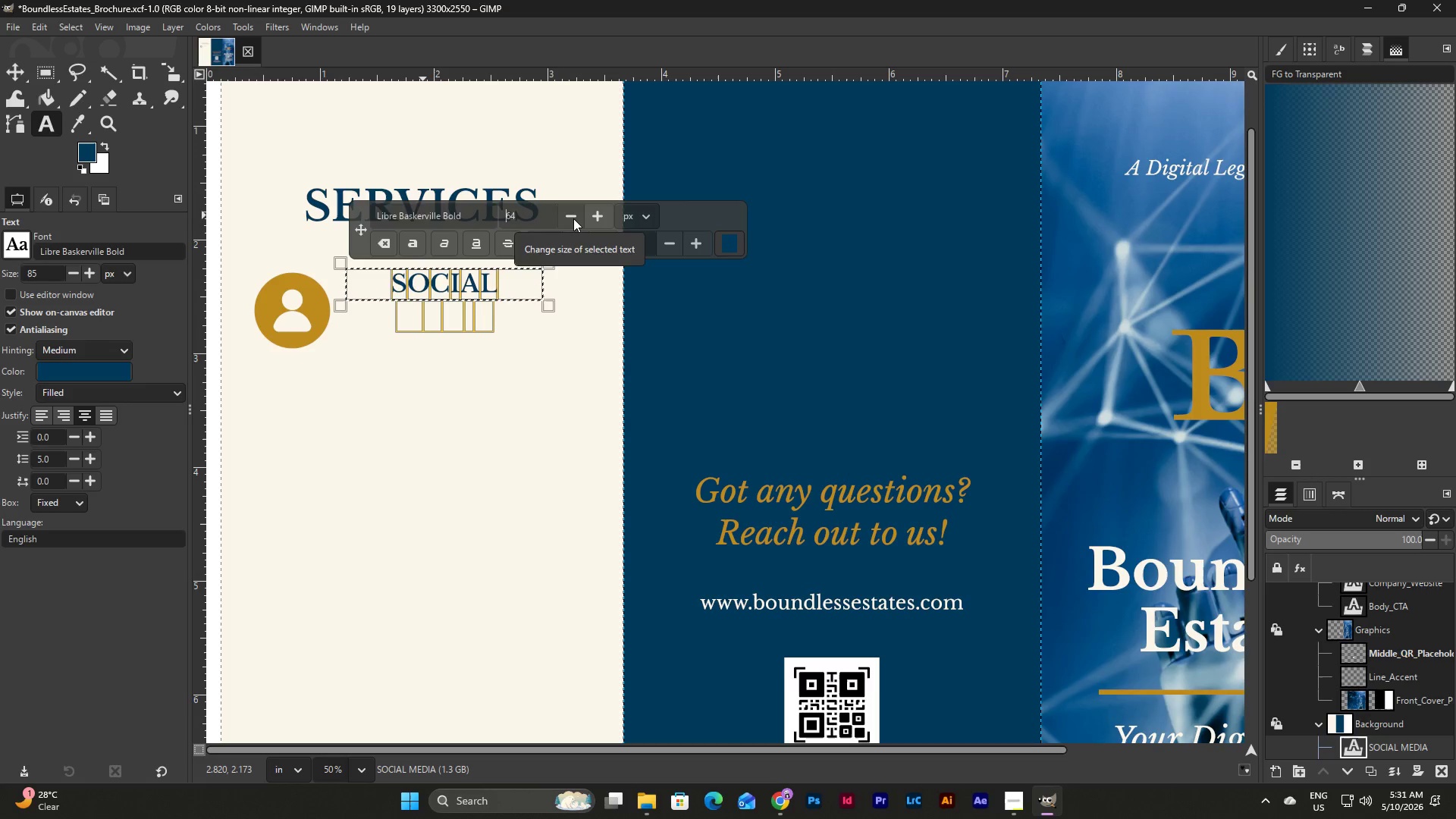 
triple_click([573, 218])
 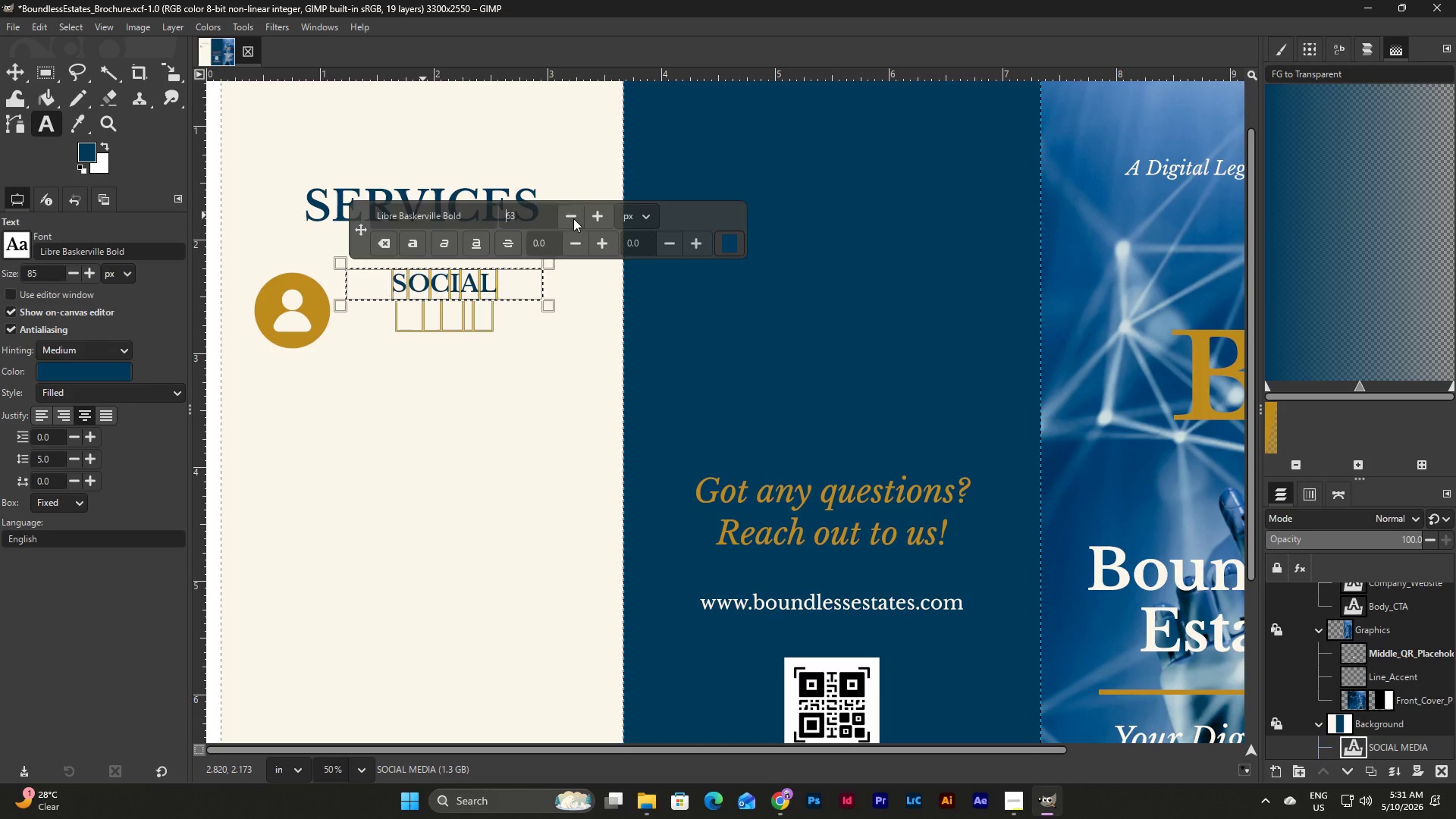 
triple_click([573, 218])
 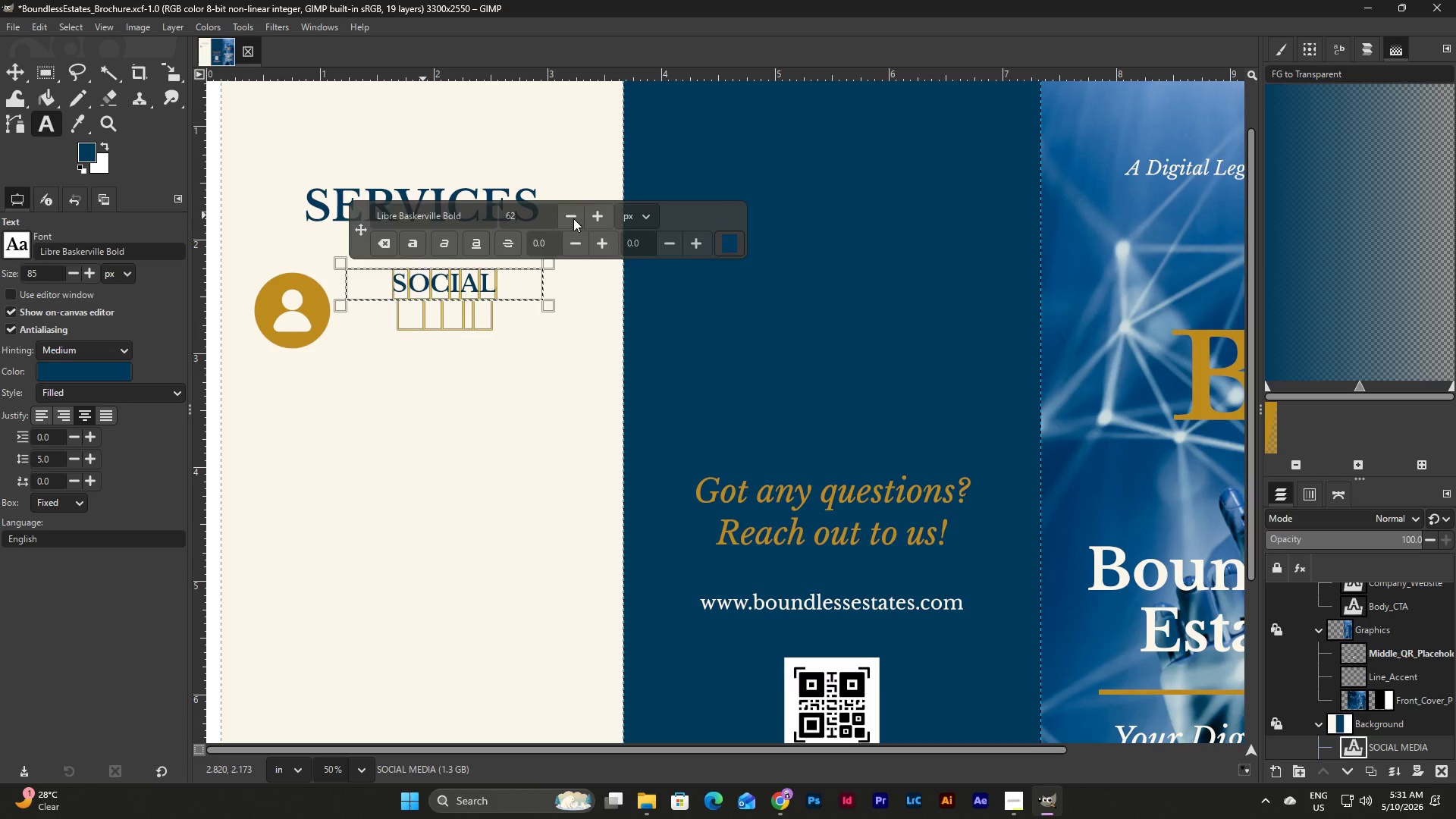 
triple_click([573, 218])
 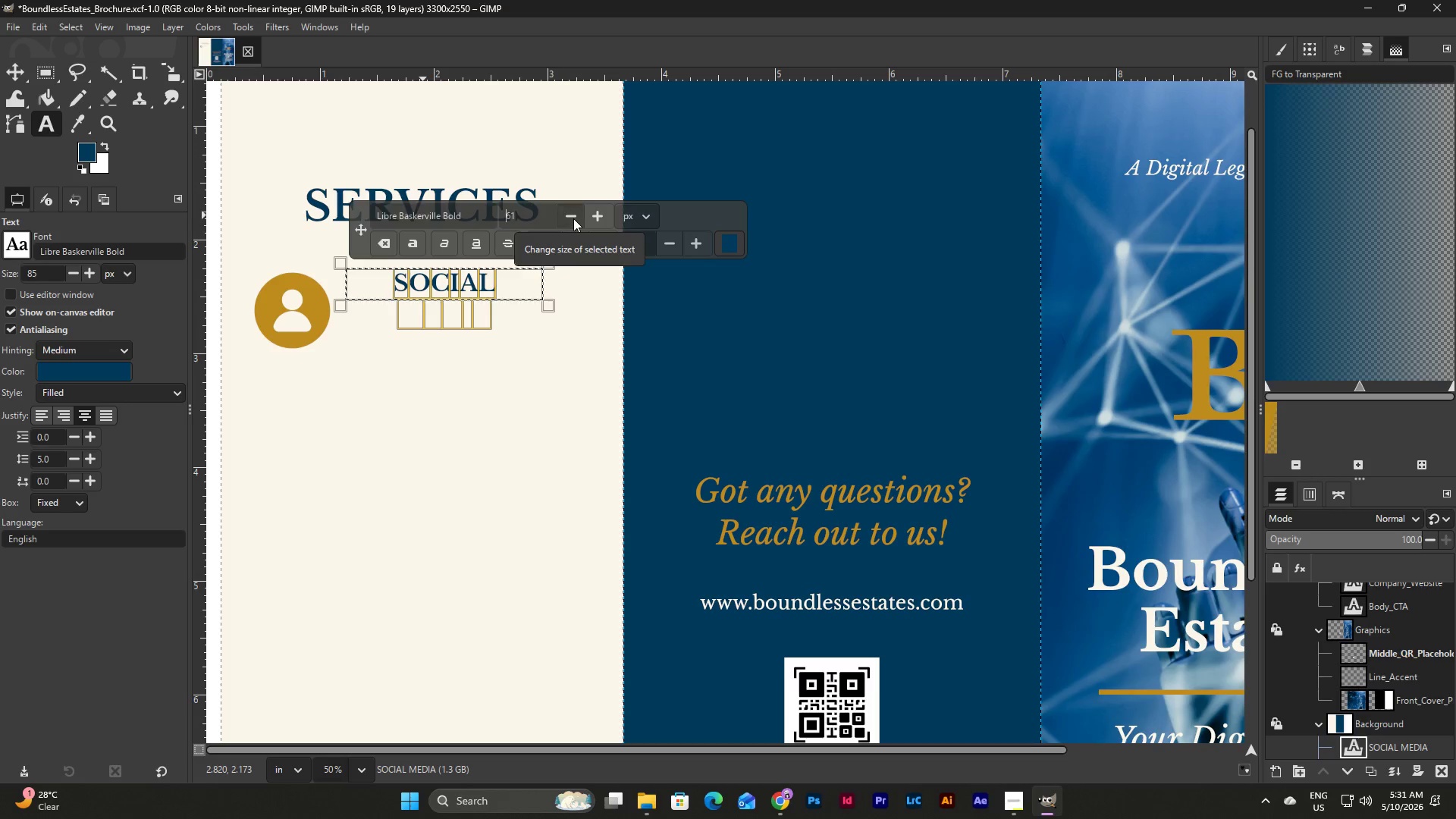 
triple_click([573, 218])
 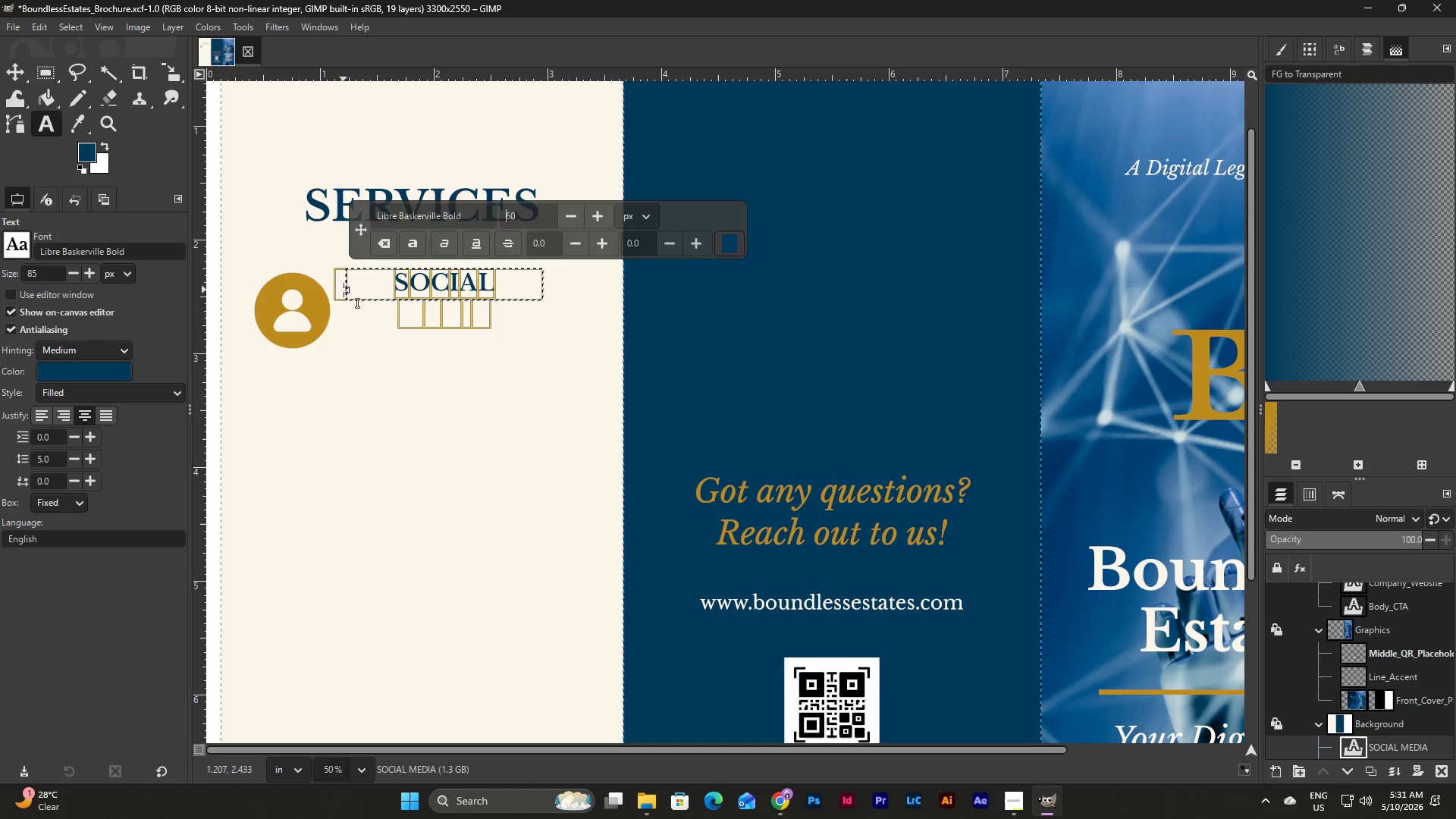 
left_click_drag(start_coordinate=[336, 297], to_coordinate=[329, 312])
 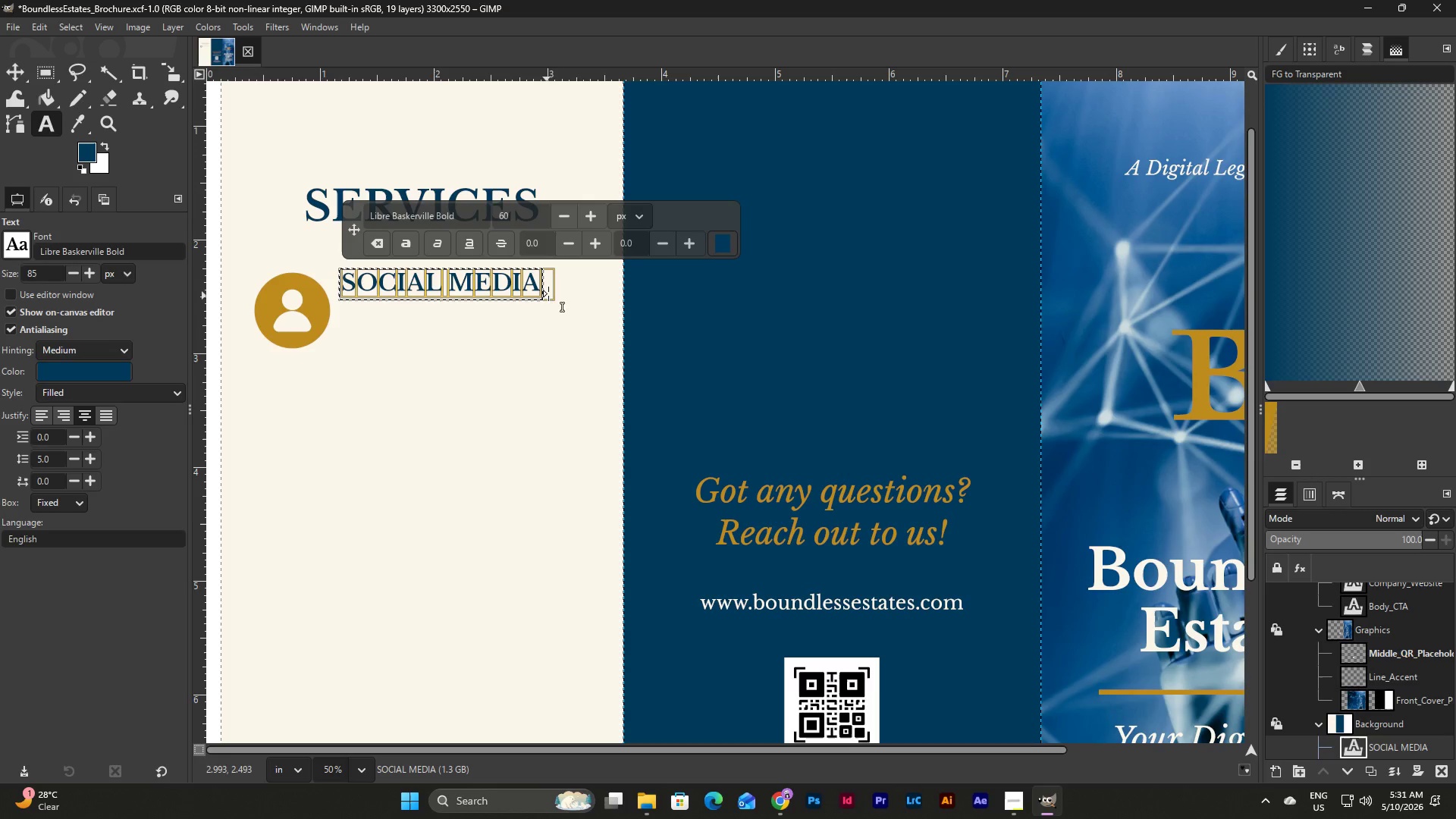 
left_click_drag(start_coordinate=[552, 291], to_coordinate=[576, 302])
 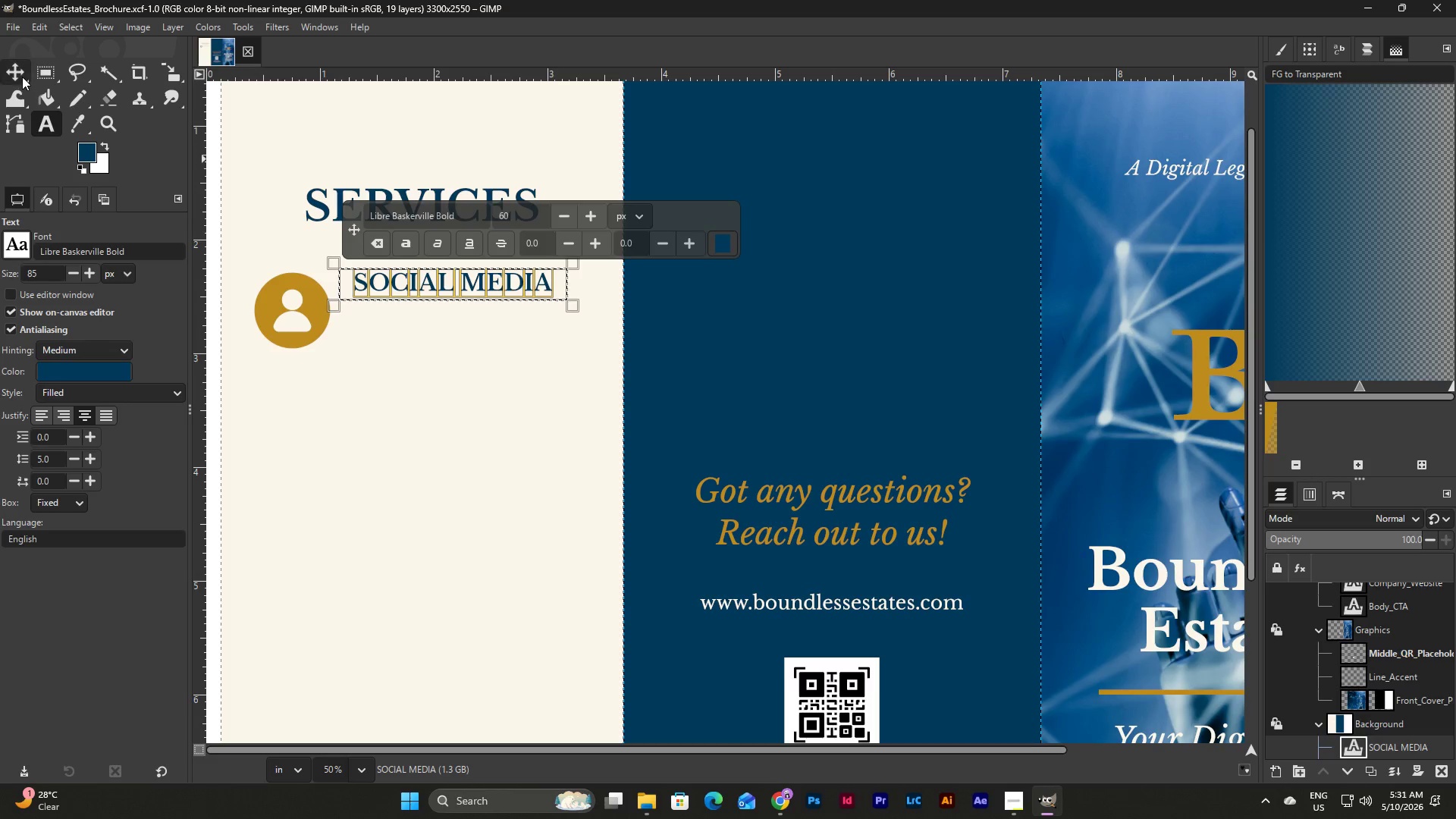 
left_click_drag(start_coordinate=[575, 305], to_coordinate=[576, 334])
 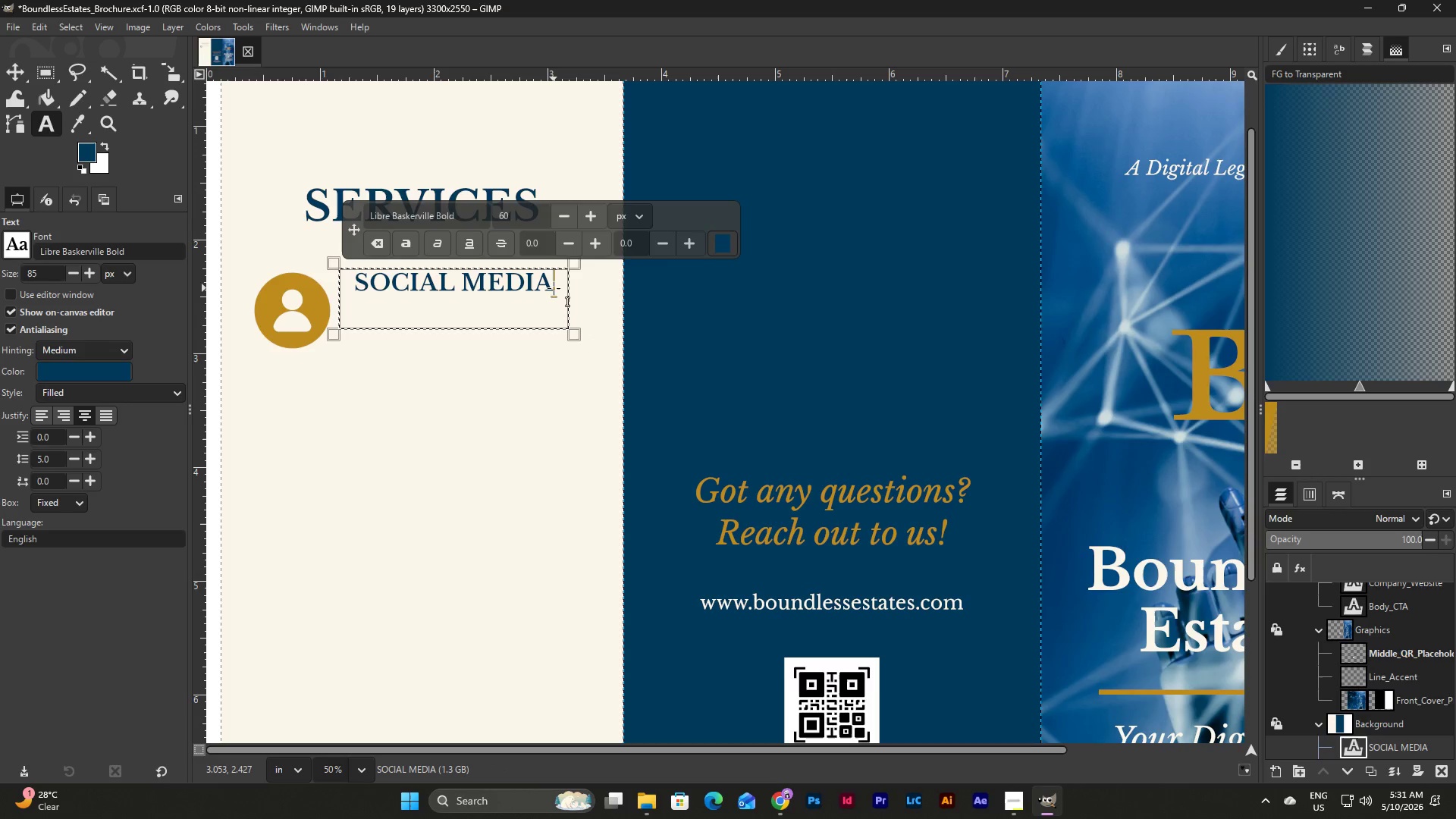 
double_click([554, 288])
 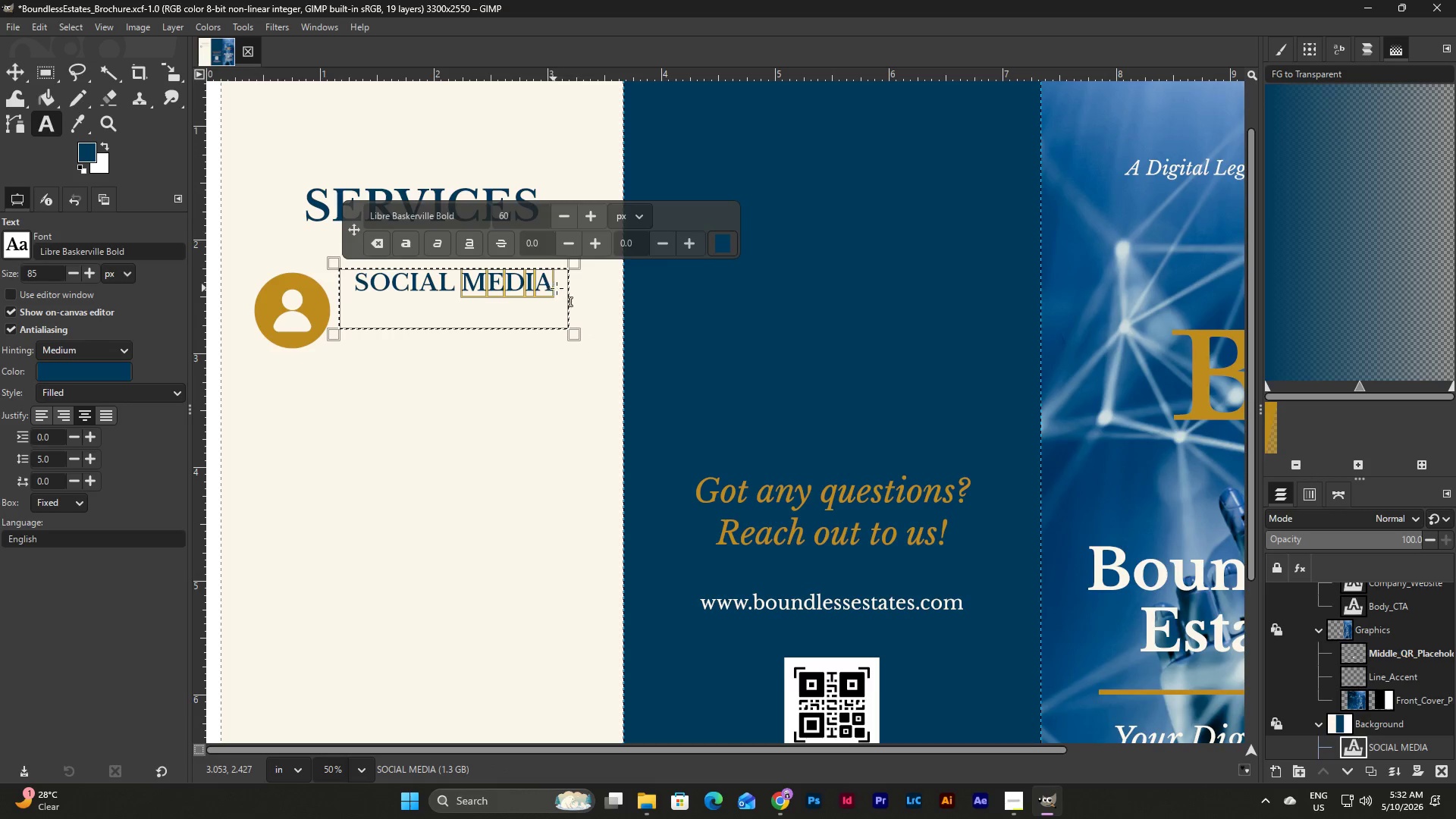 
left_click([560, 290])
 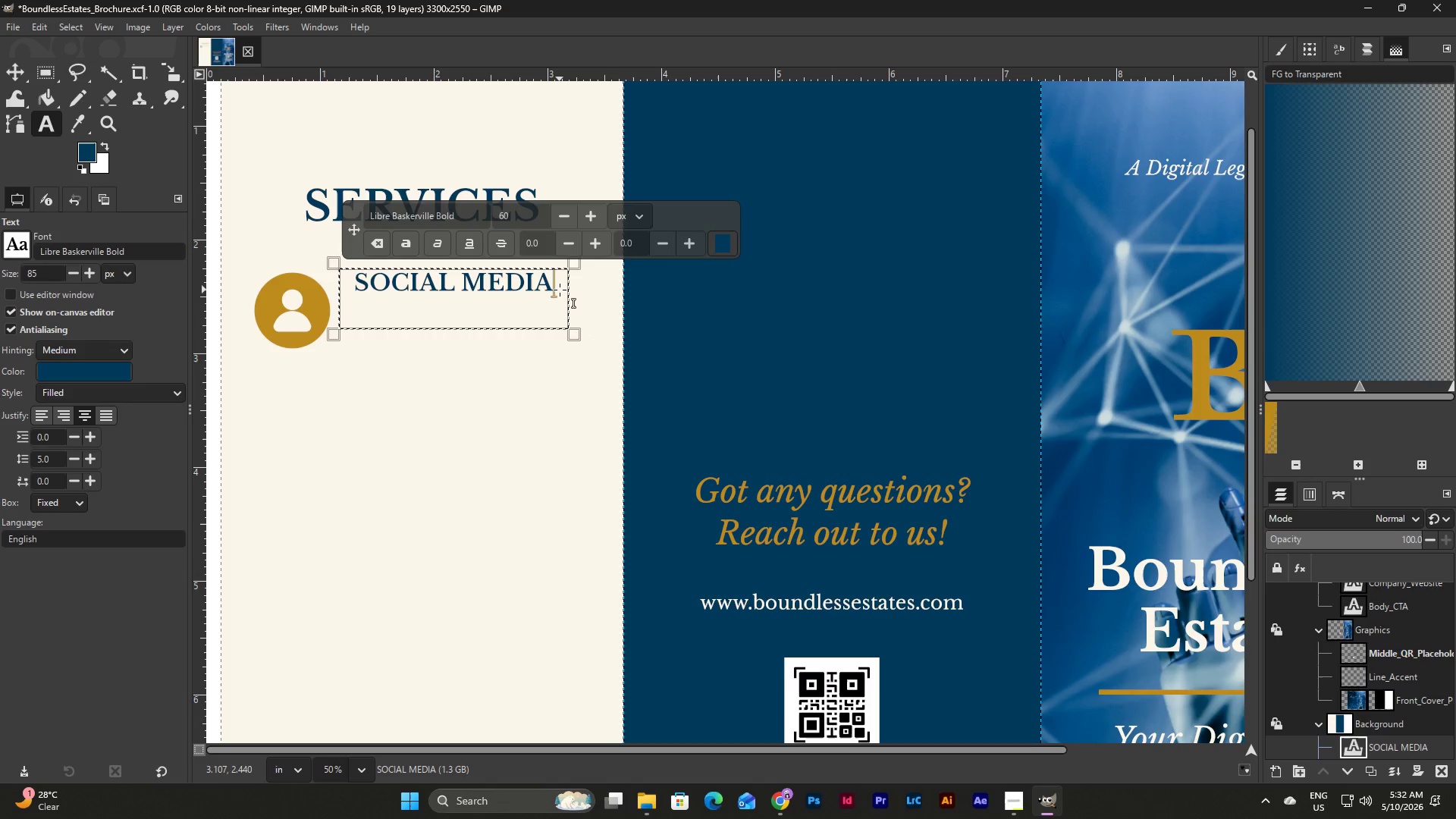 
key(Enter)
 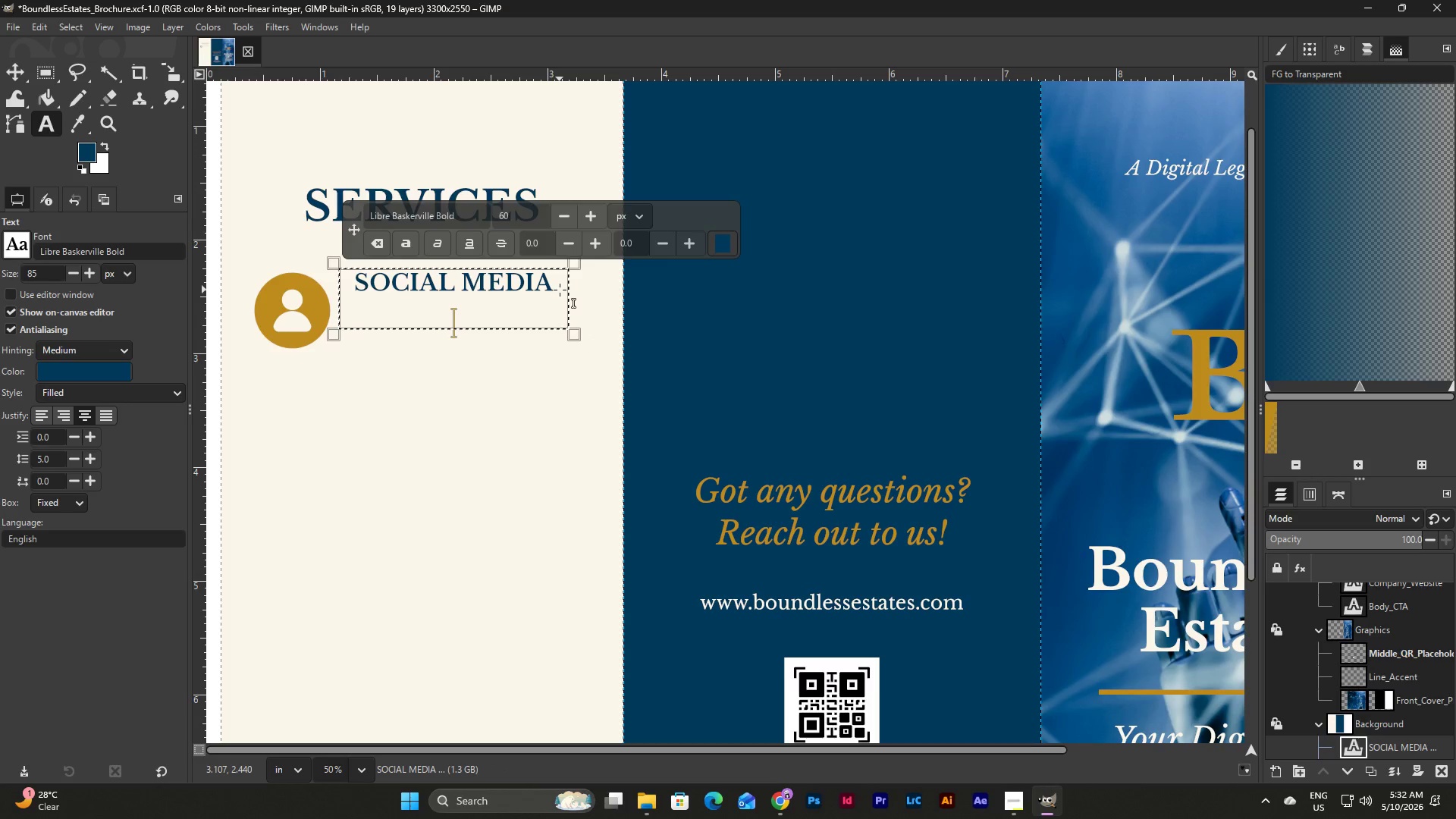 
type(SUCCESSION)
 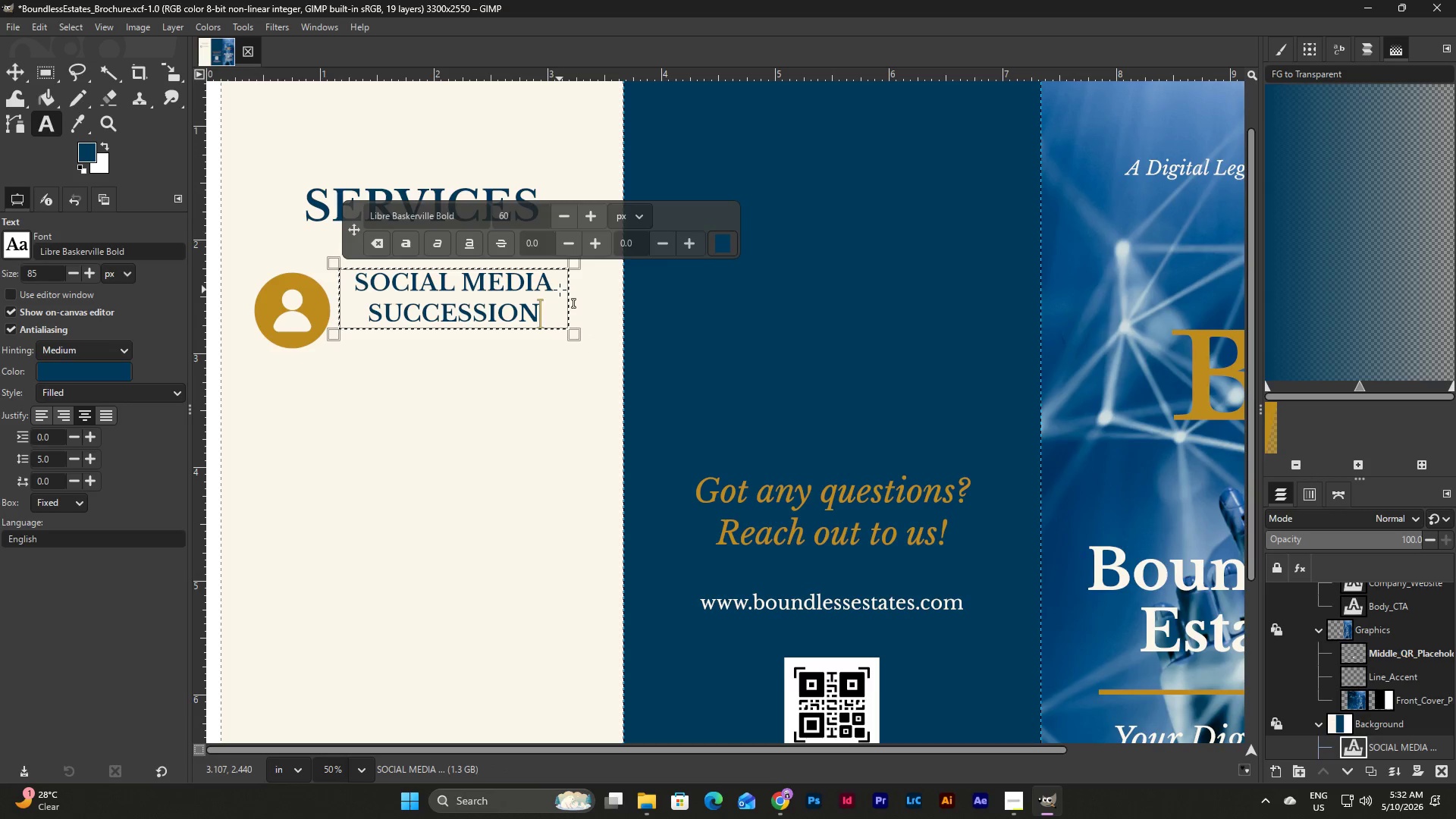 
left_click([560, 290])
 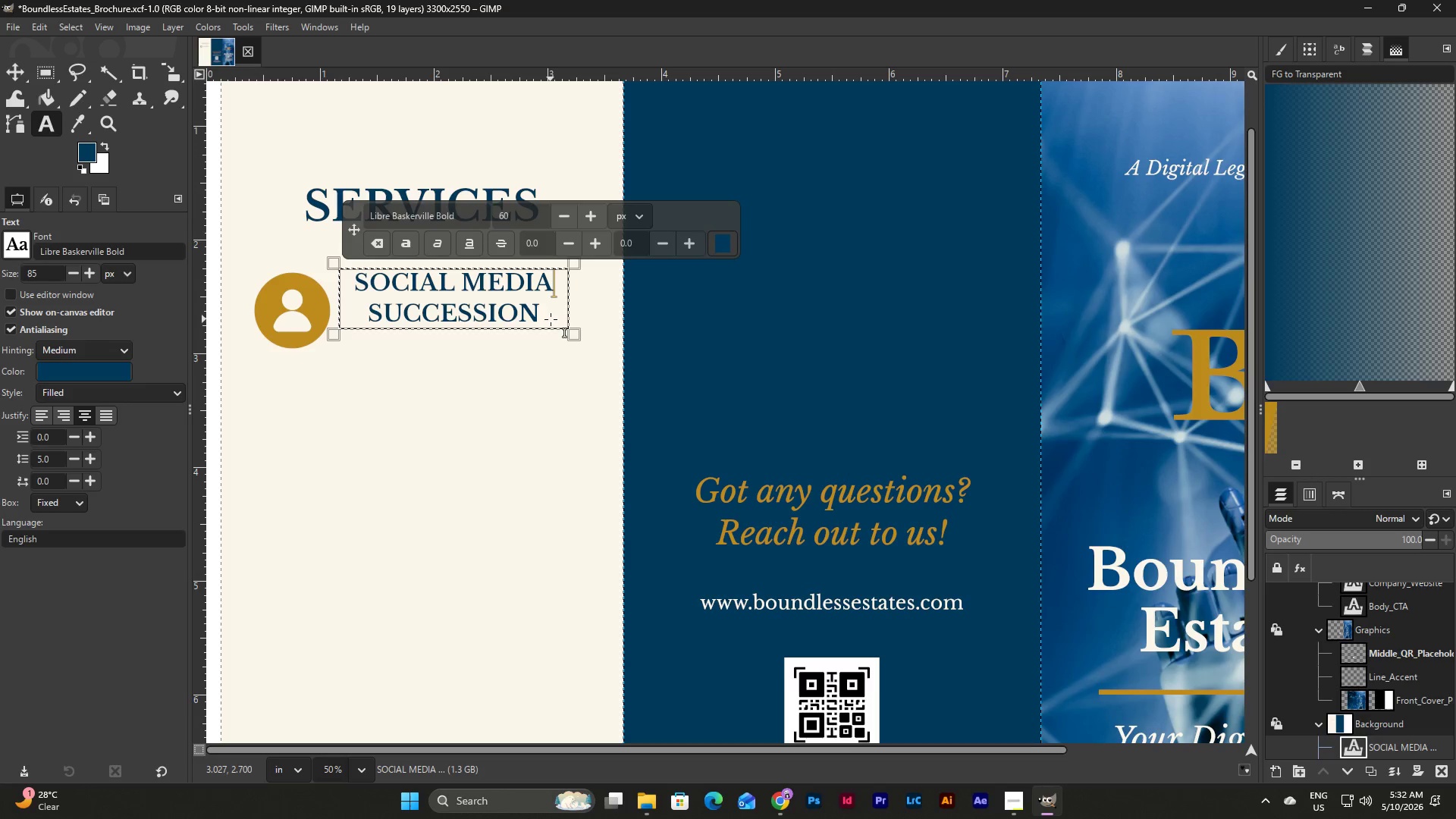 
left_click_drag(start_coordinate=[550, 319], to_coordinate=[319, 281])
 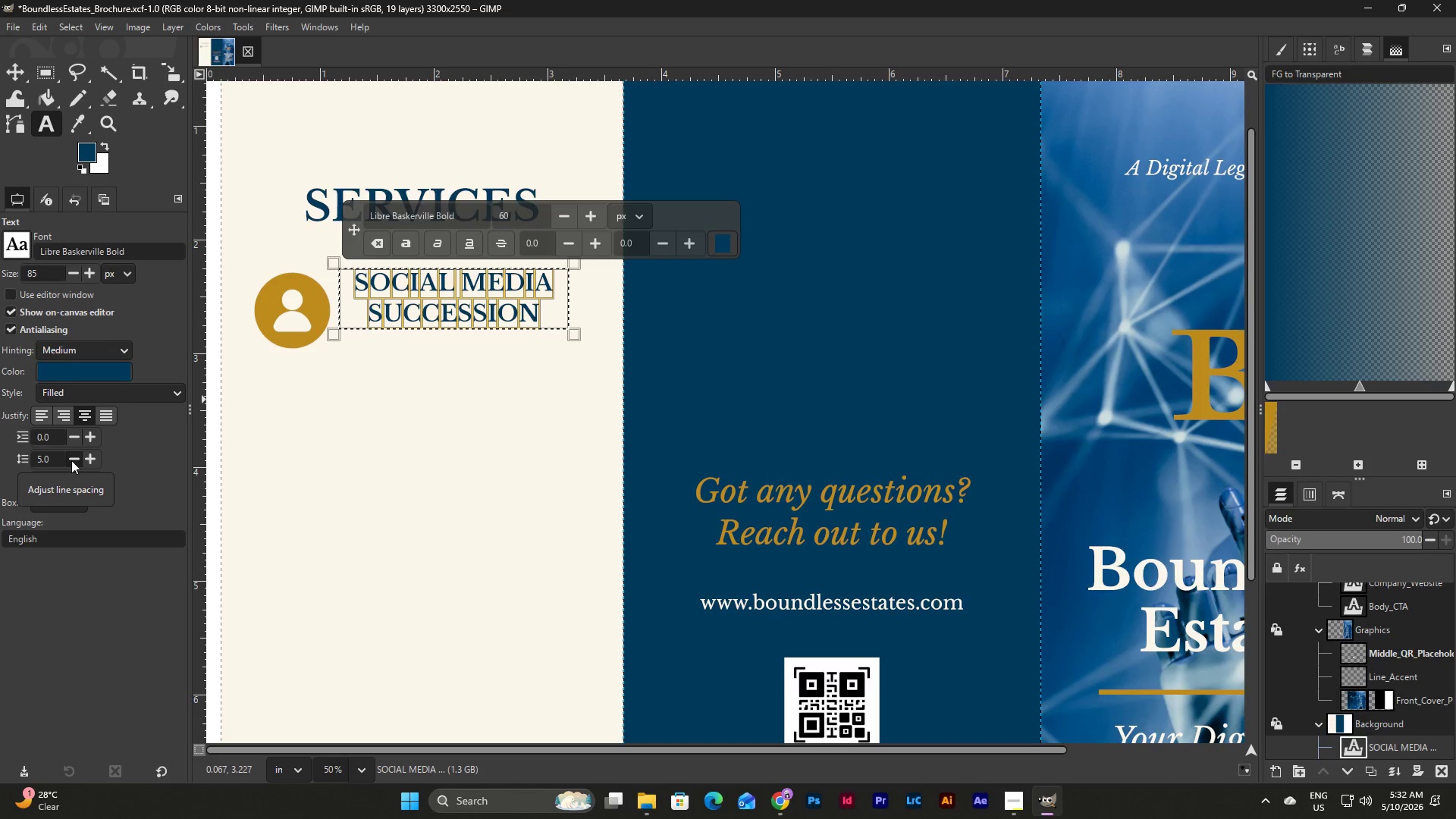 
double_click([76, 460])
 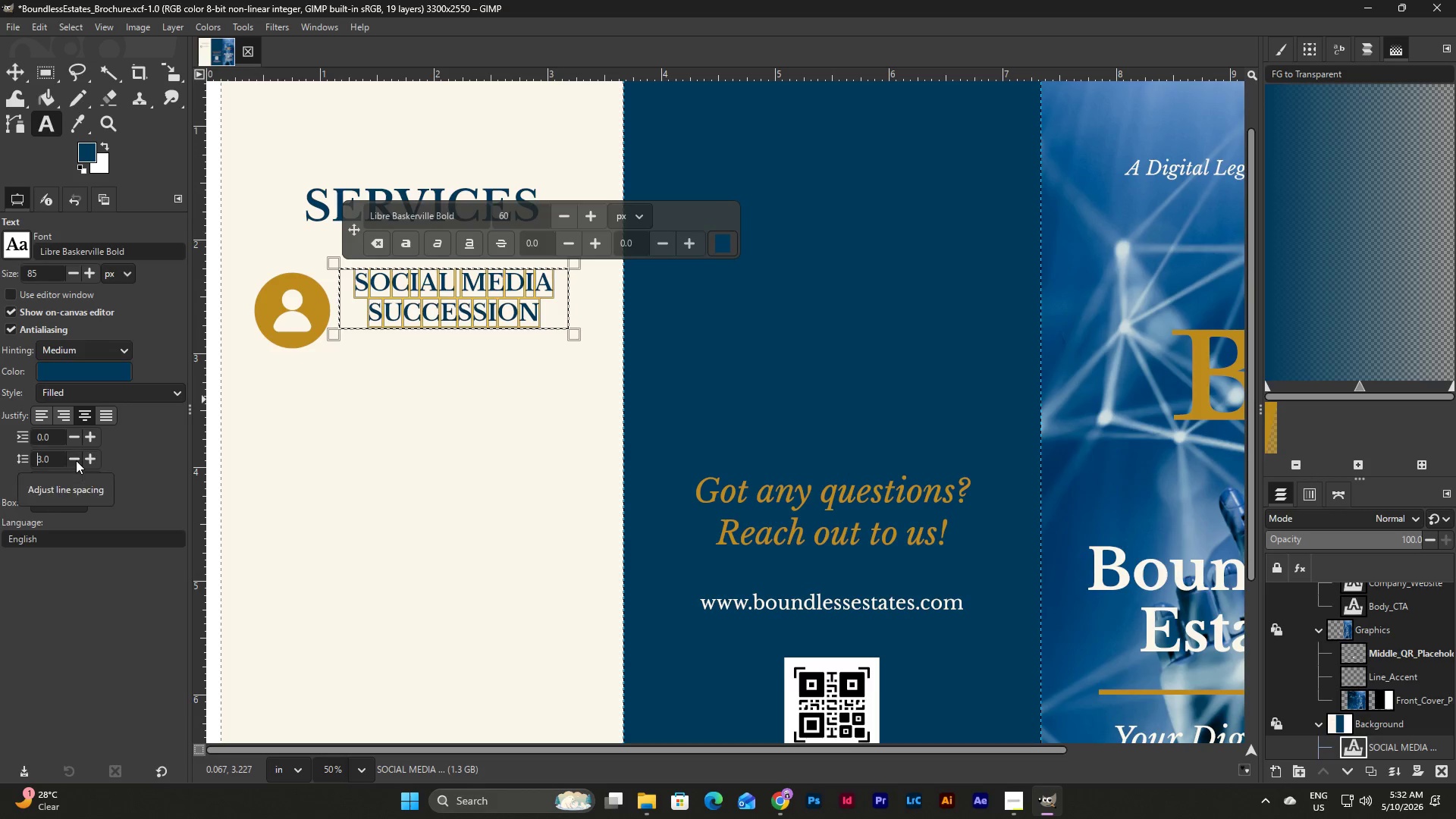 
triple_click([76, 460])
 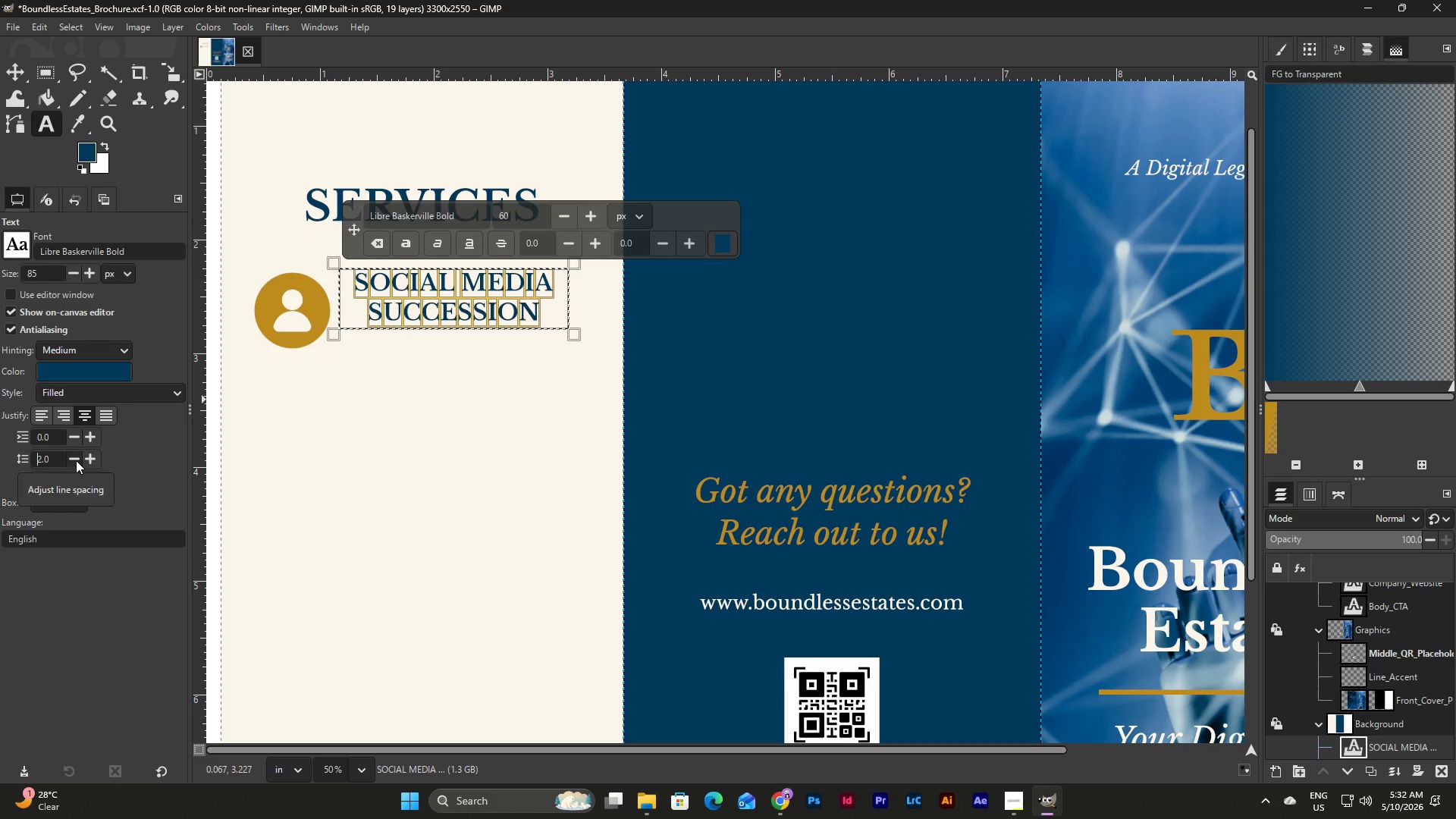 
triple_click([76, 460])
 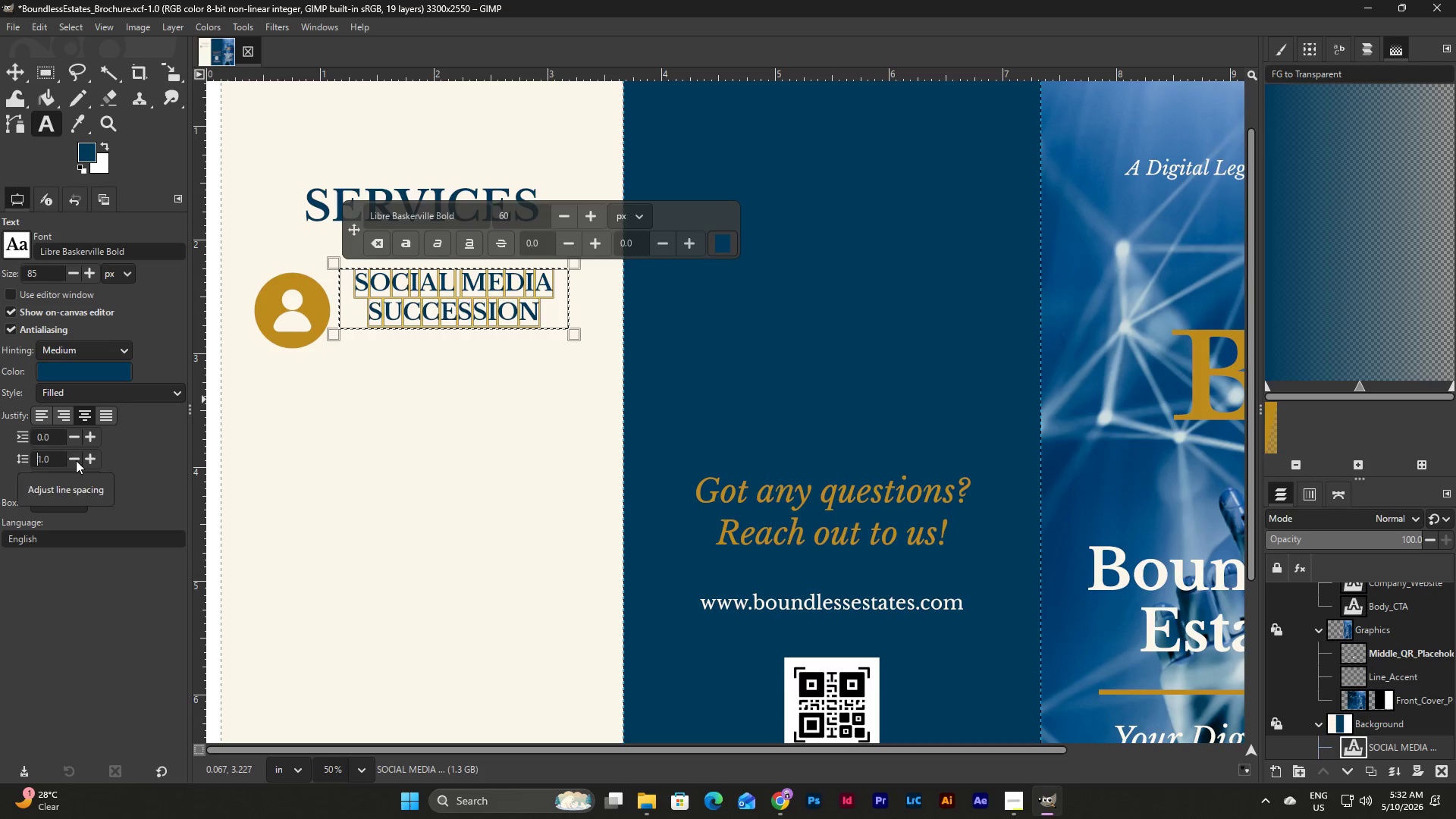 
triple_click([76, 460])
 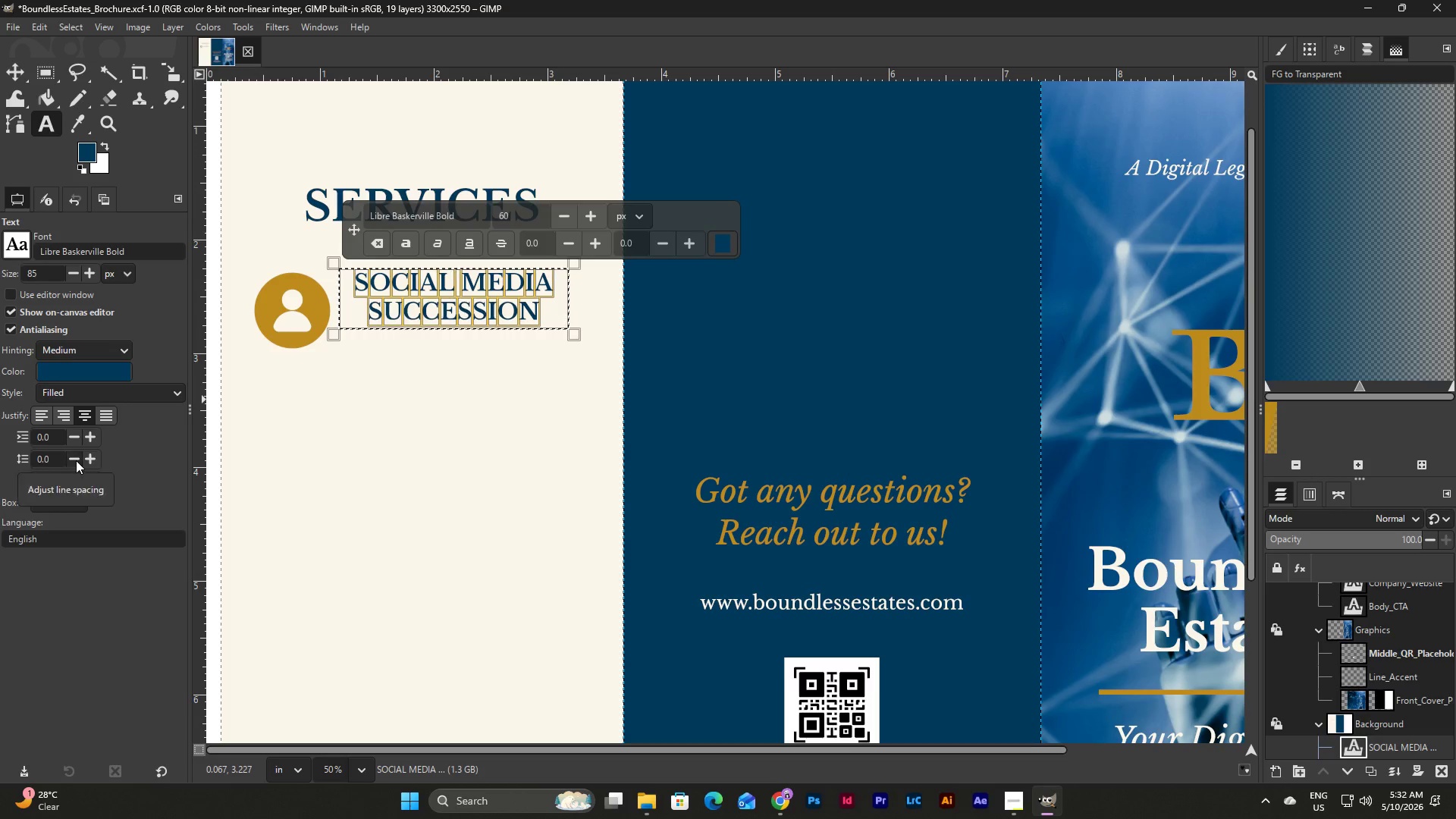 
triple_click([76, 460])
 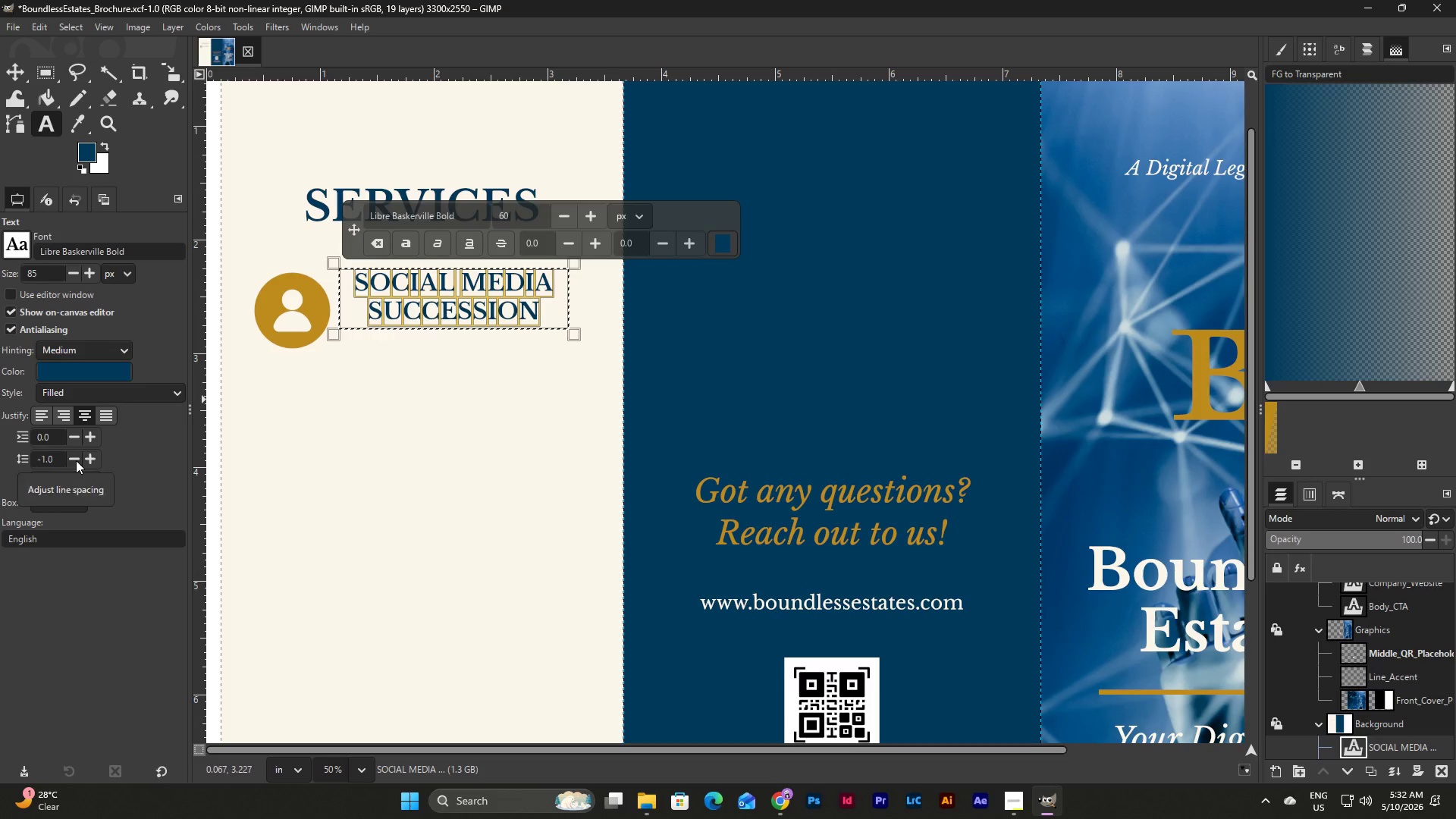 
triple_click([76, 460])
 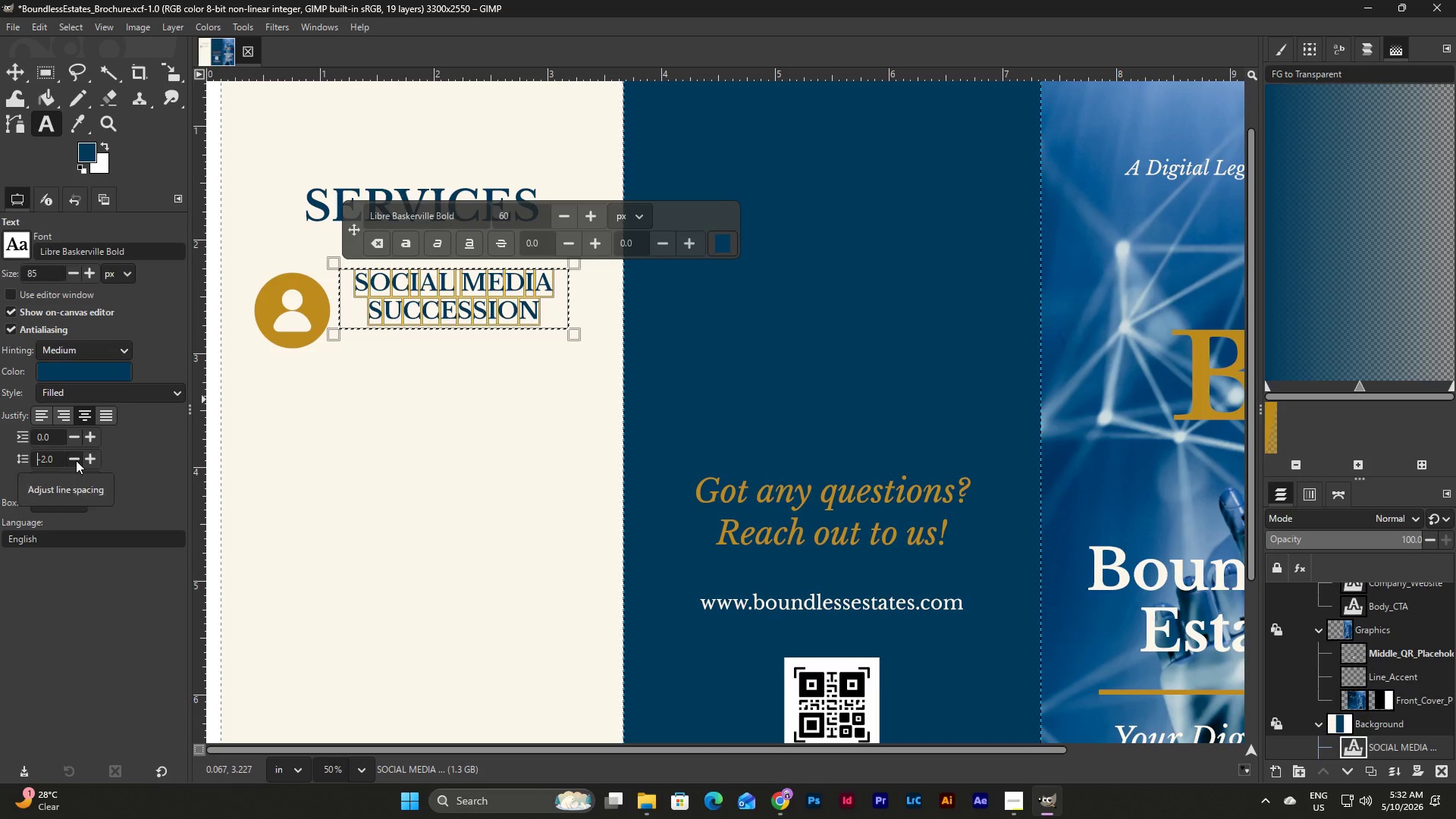 
triple_click([76, 460])
 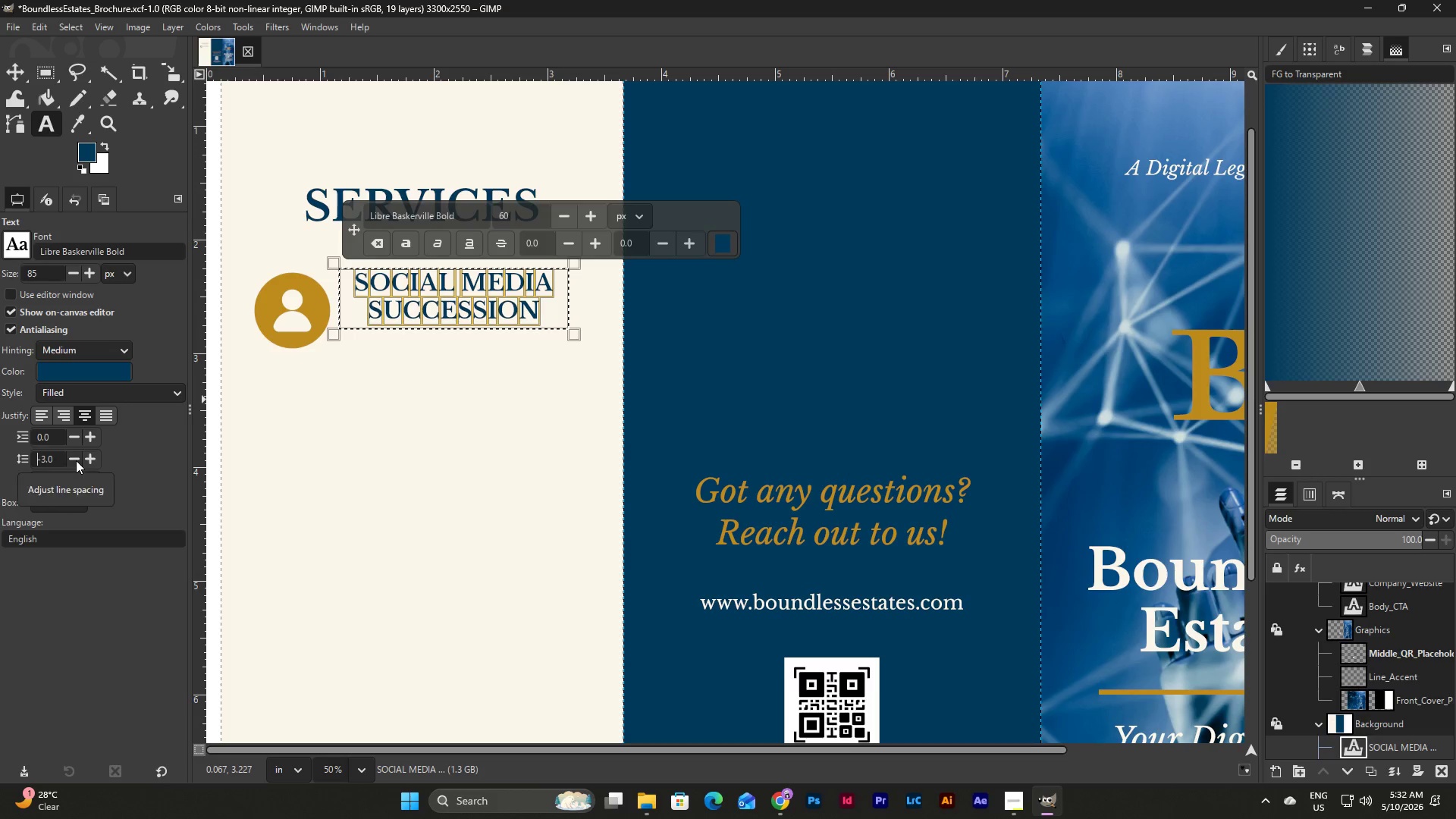 
triple_click([76, 460])
 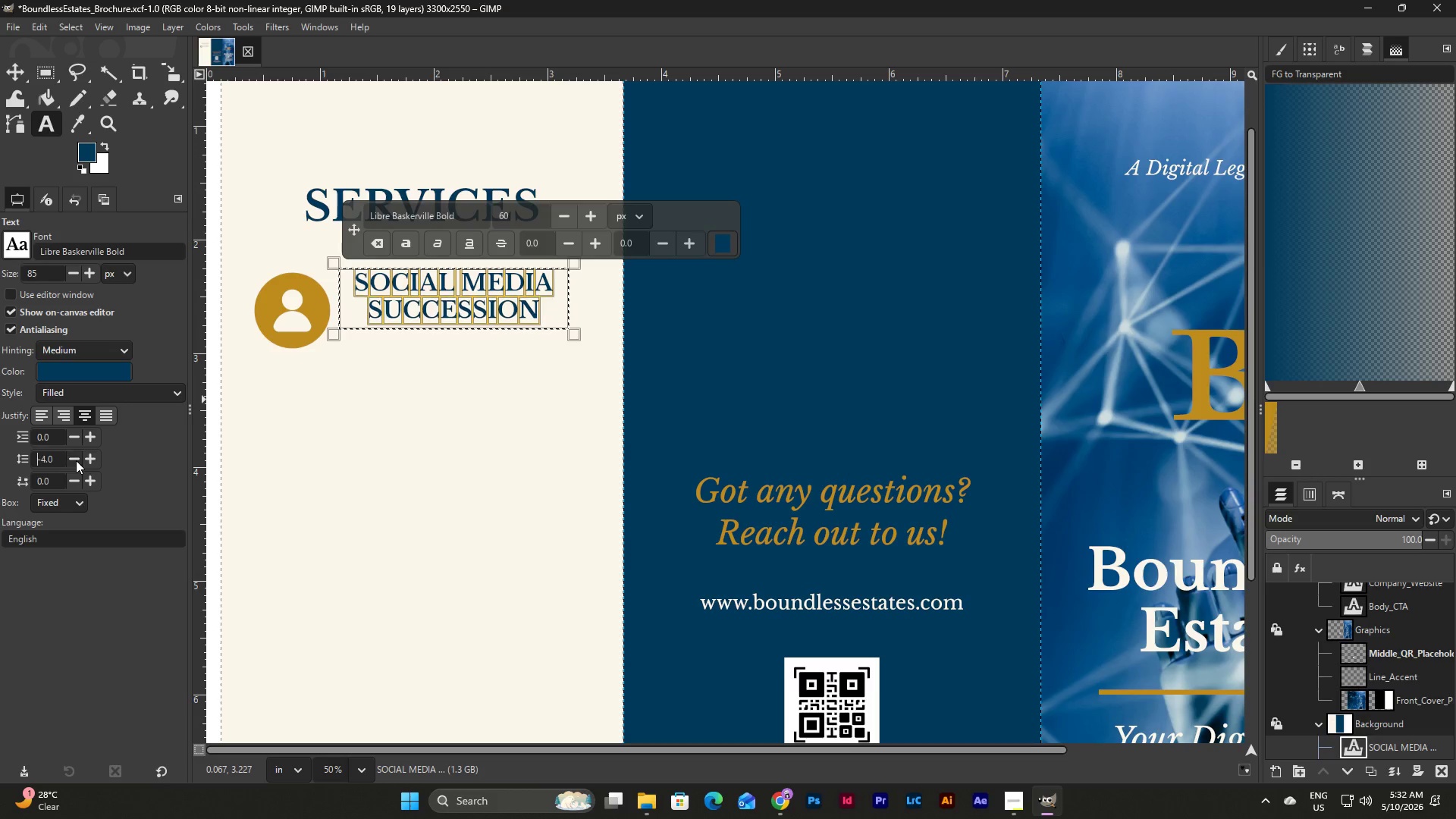 
triple_click([76, 460])
 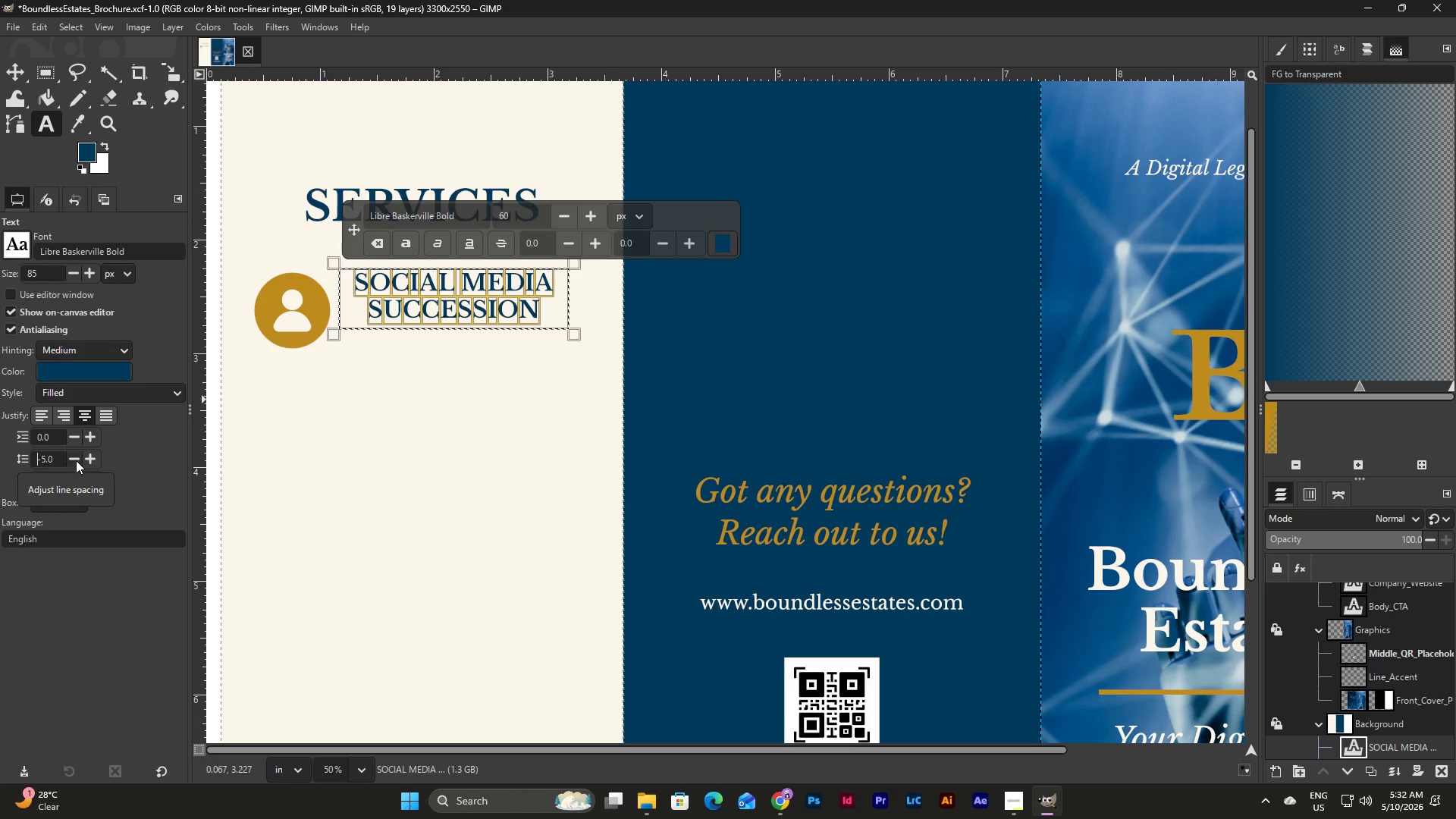 
triple_click([76, 460])
 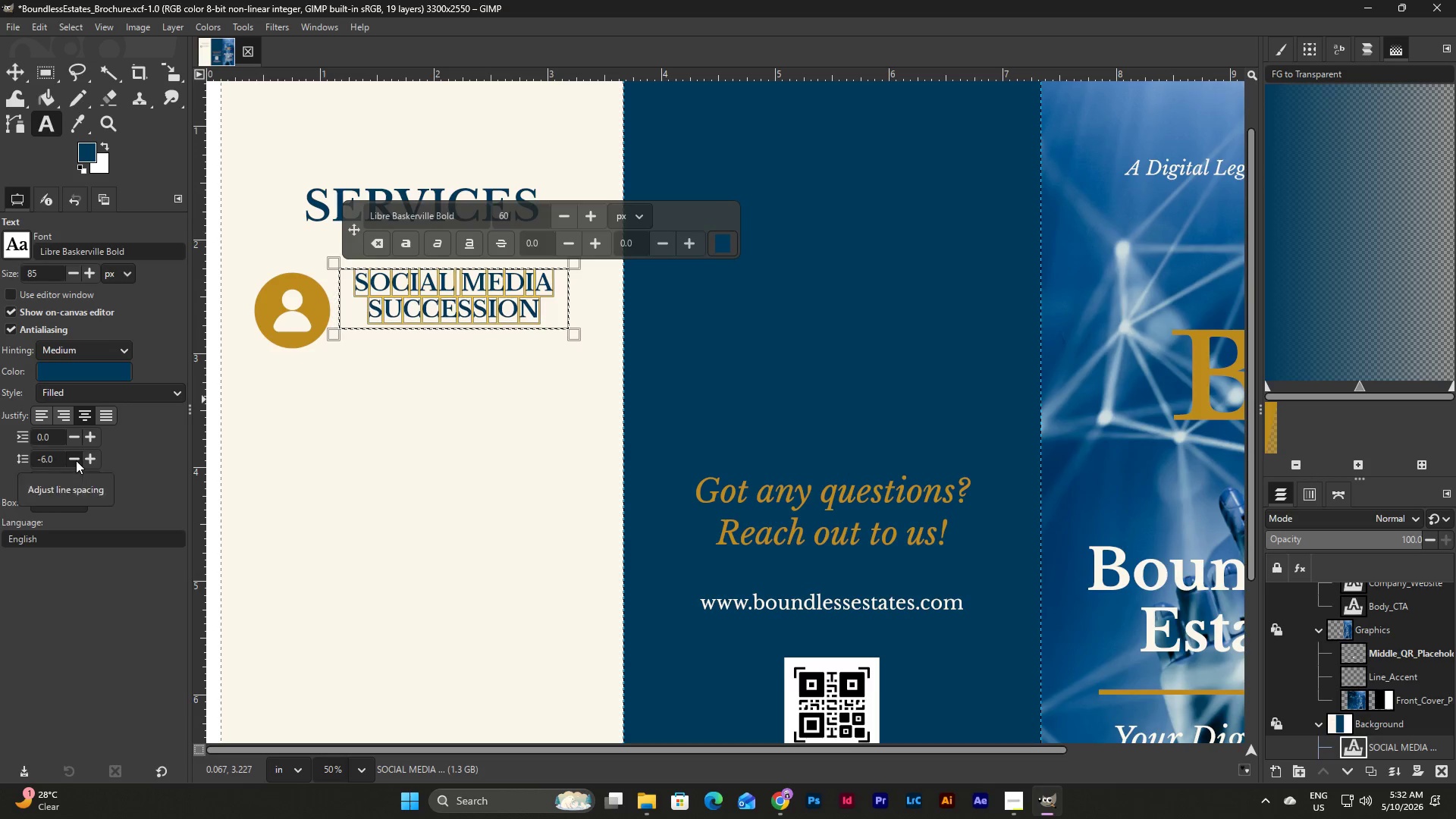 
triple_click([76, 460])
 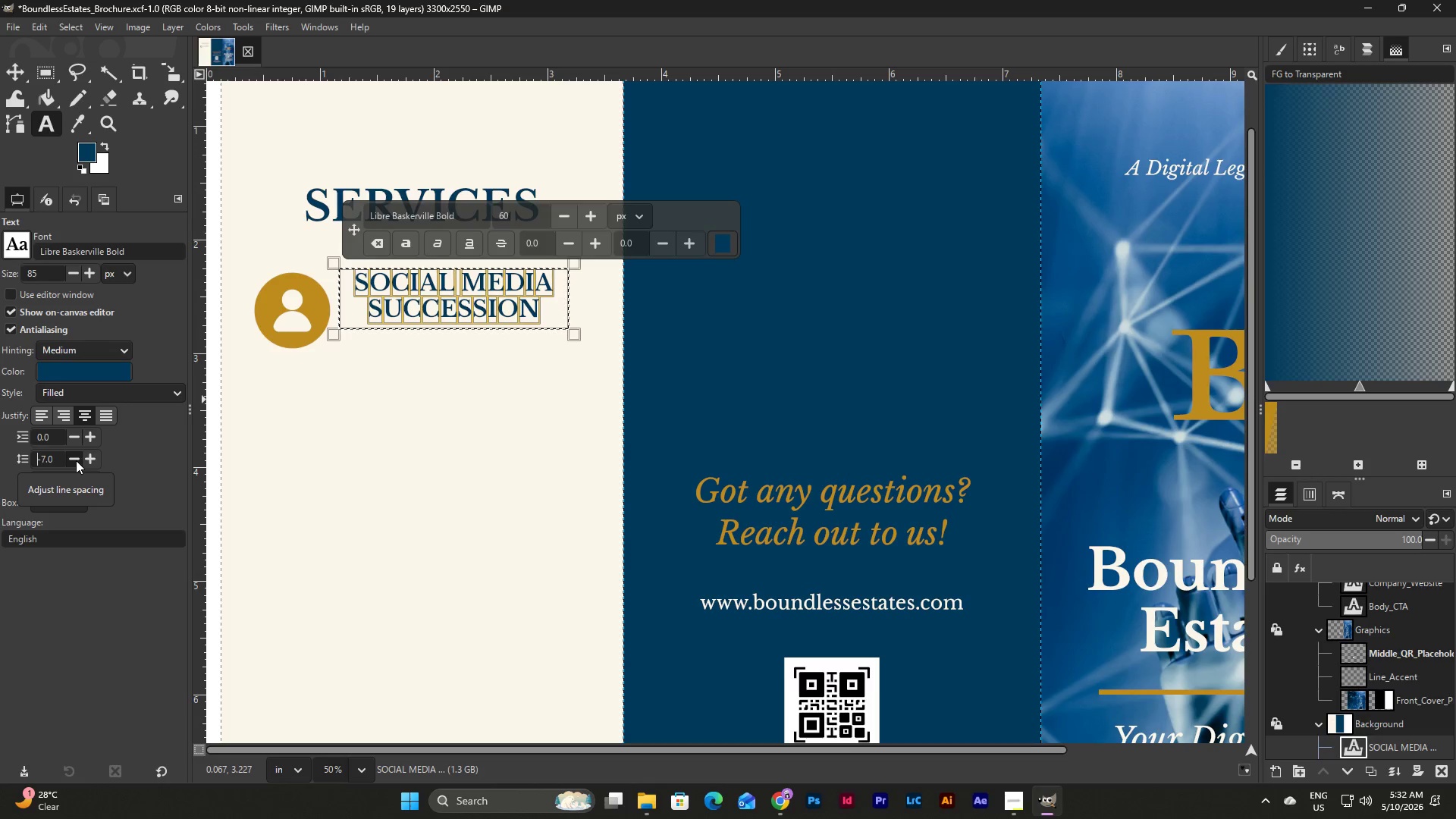 
triple_click([76, 460])
 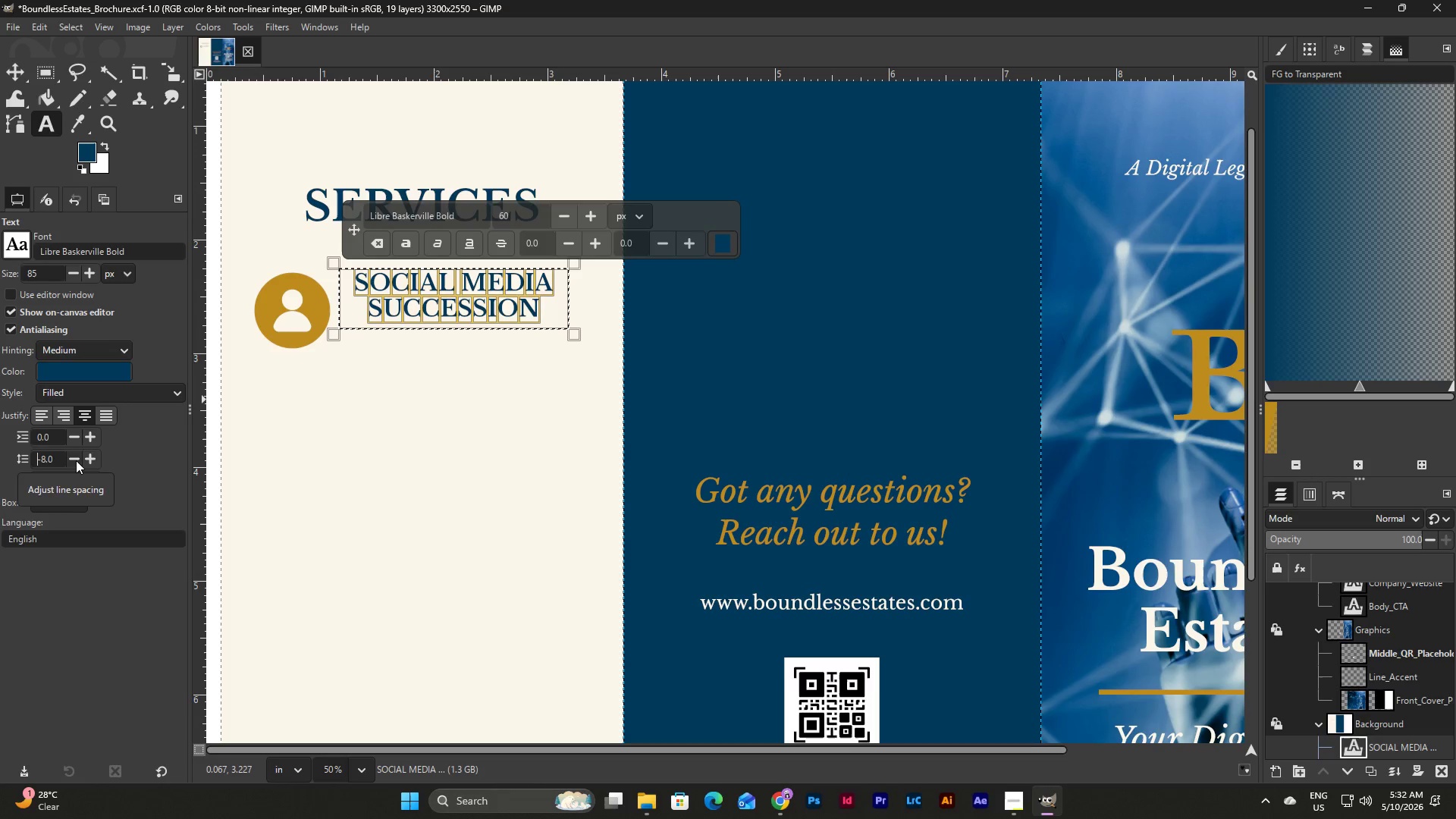 
triple_click([76, 460])
 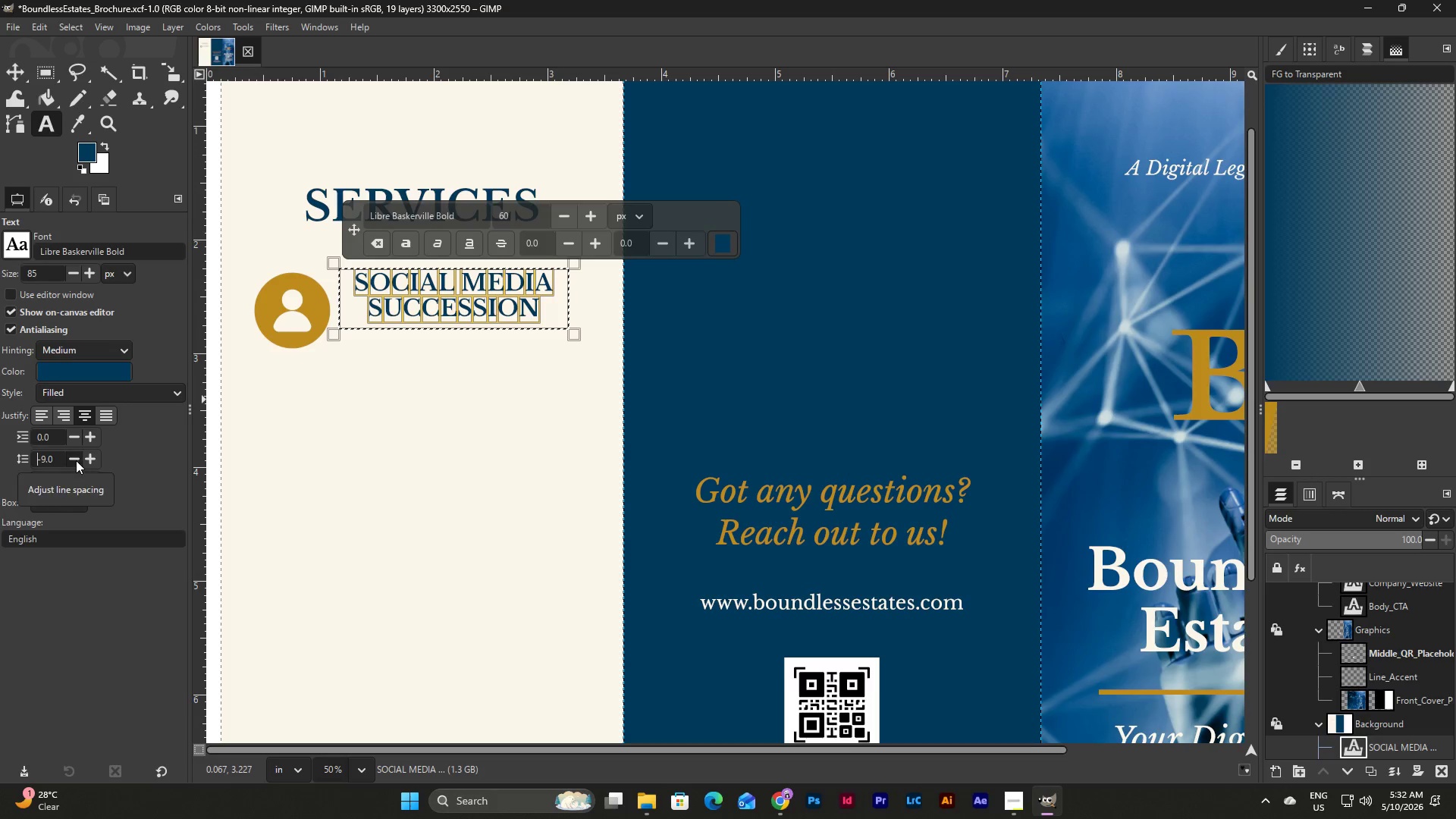 
triple_click([76, 460])
 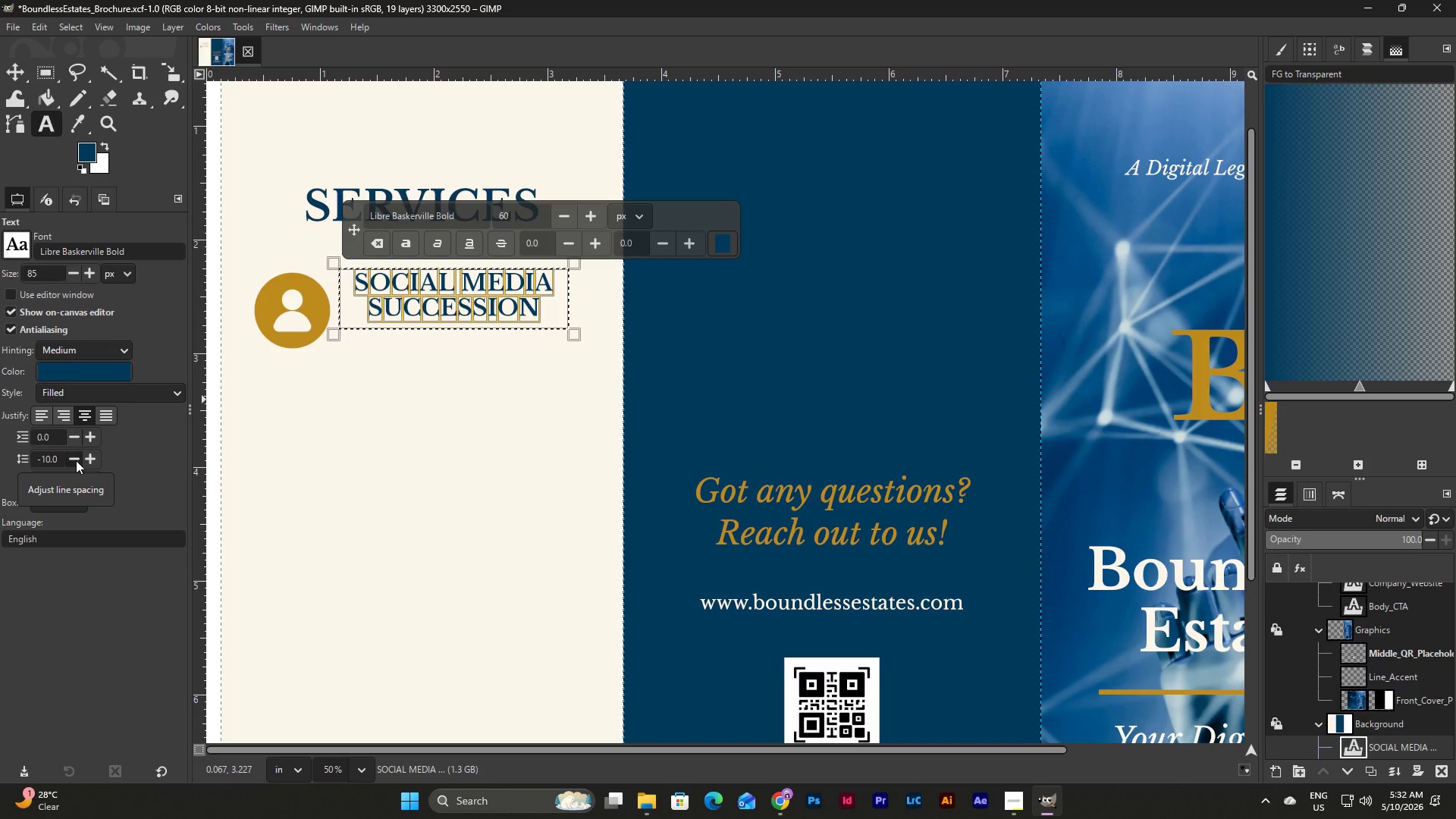 
triple_click([76, 460])
 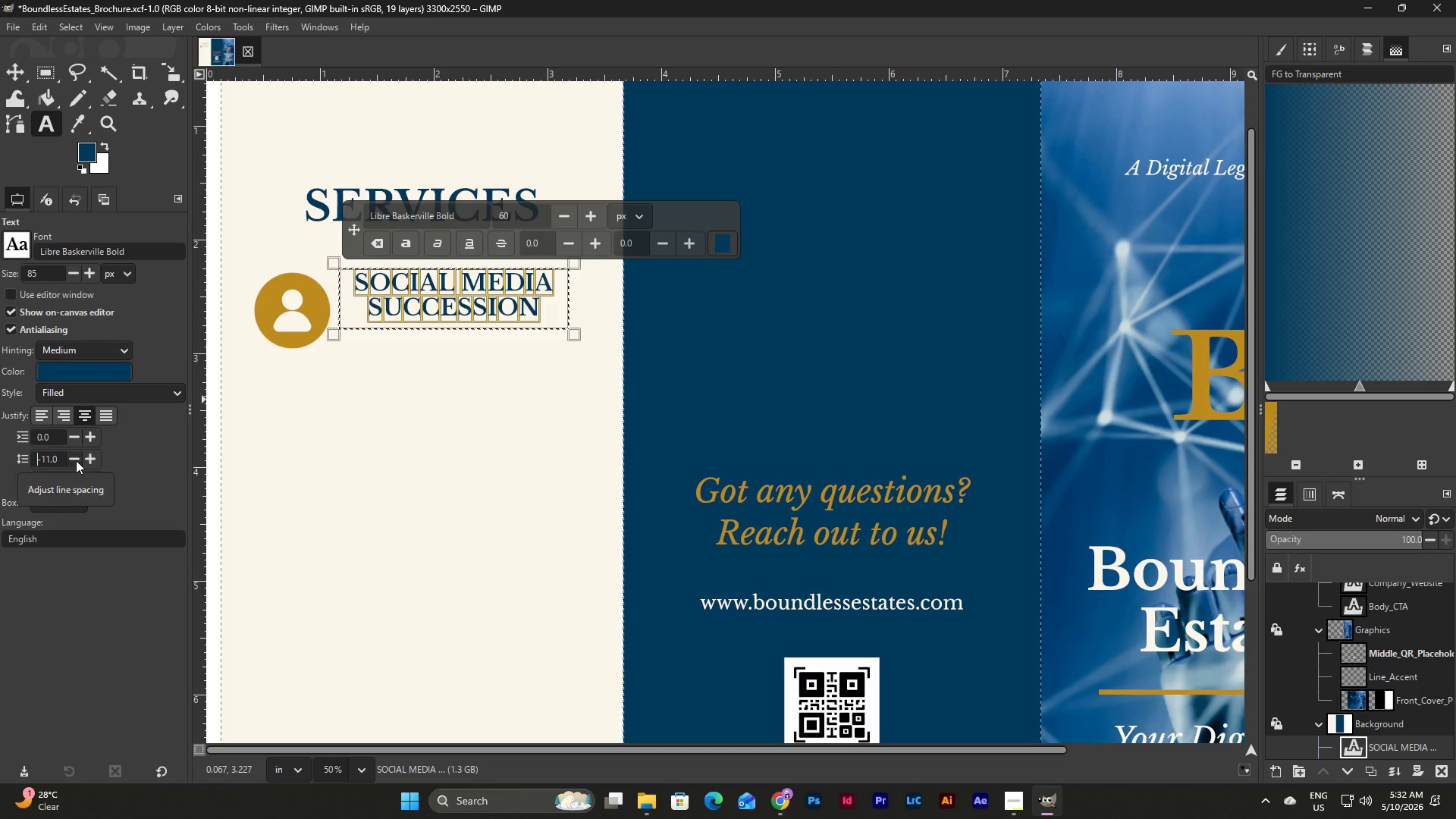 
triple_click([76, 460])
 